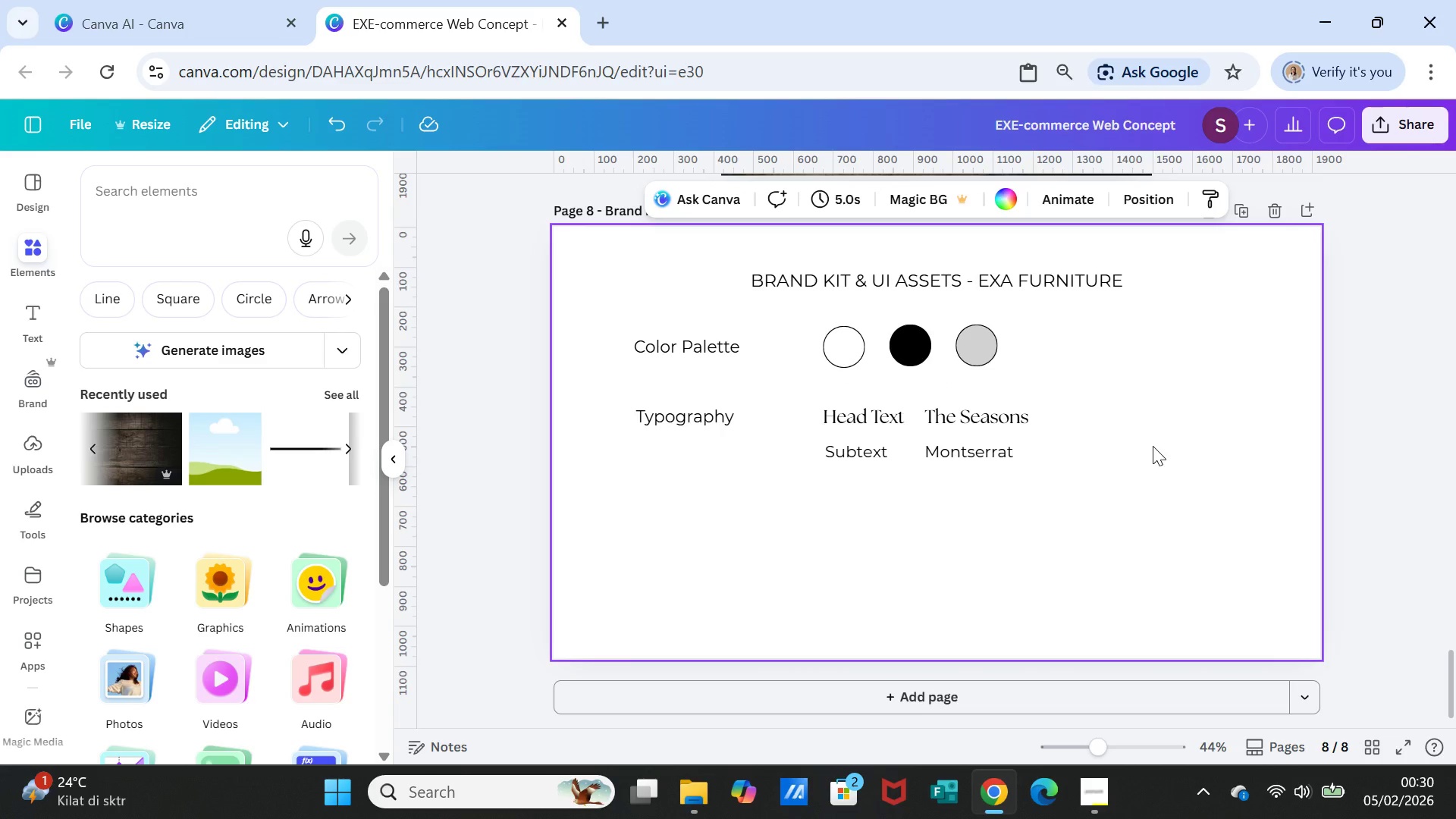 
wait(8.8)
 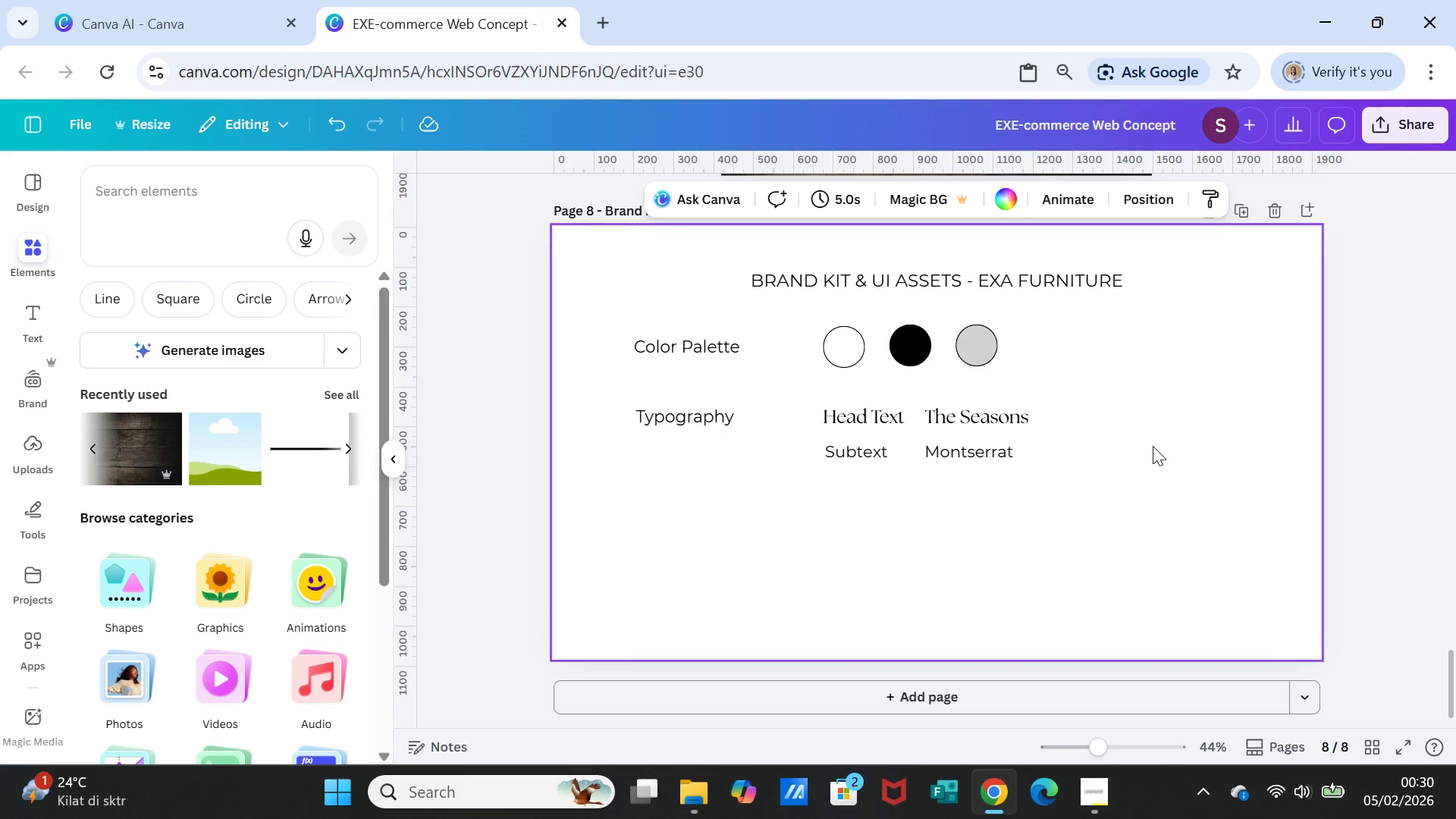 
left_click([723, 415])
 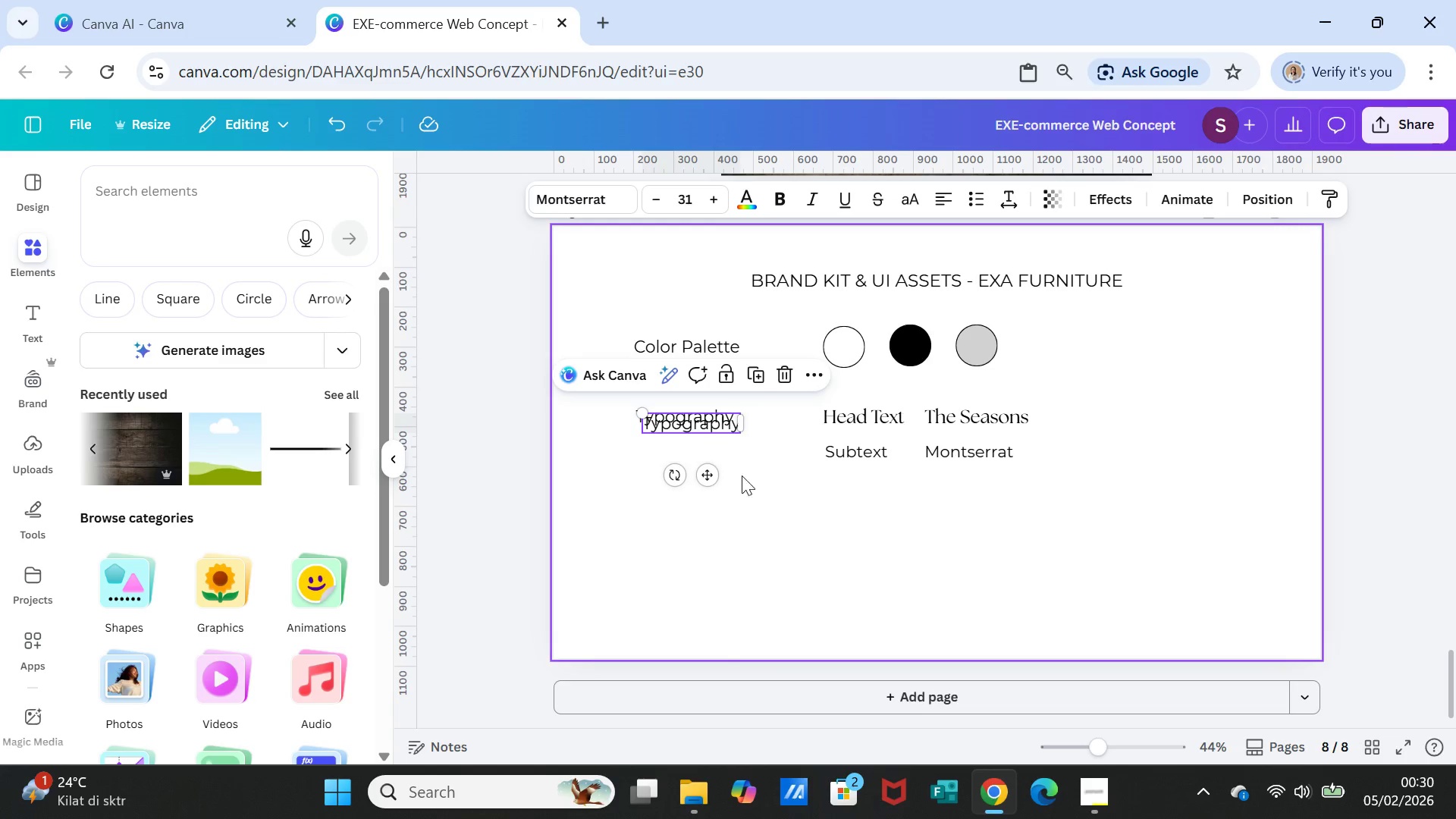 
left_click_drag(start_coordinate=[707, 473], to_coordinate=[698, 535])
 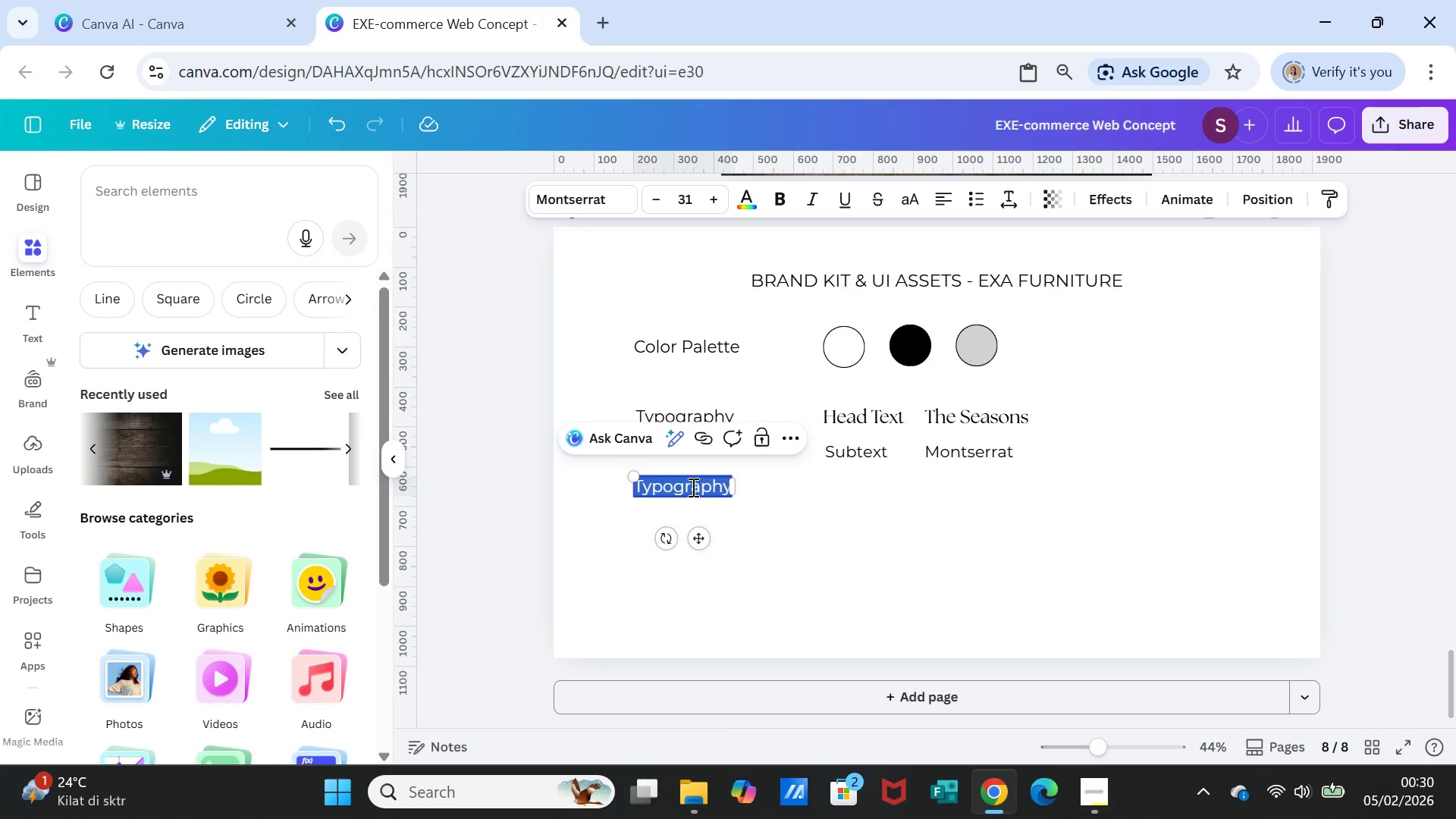 
double_click([692, 487])
 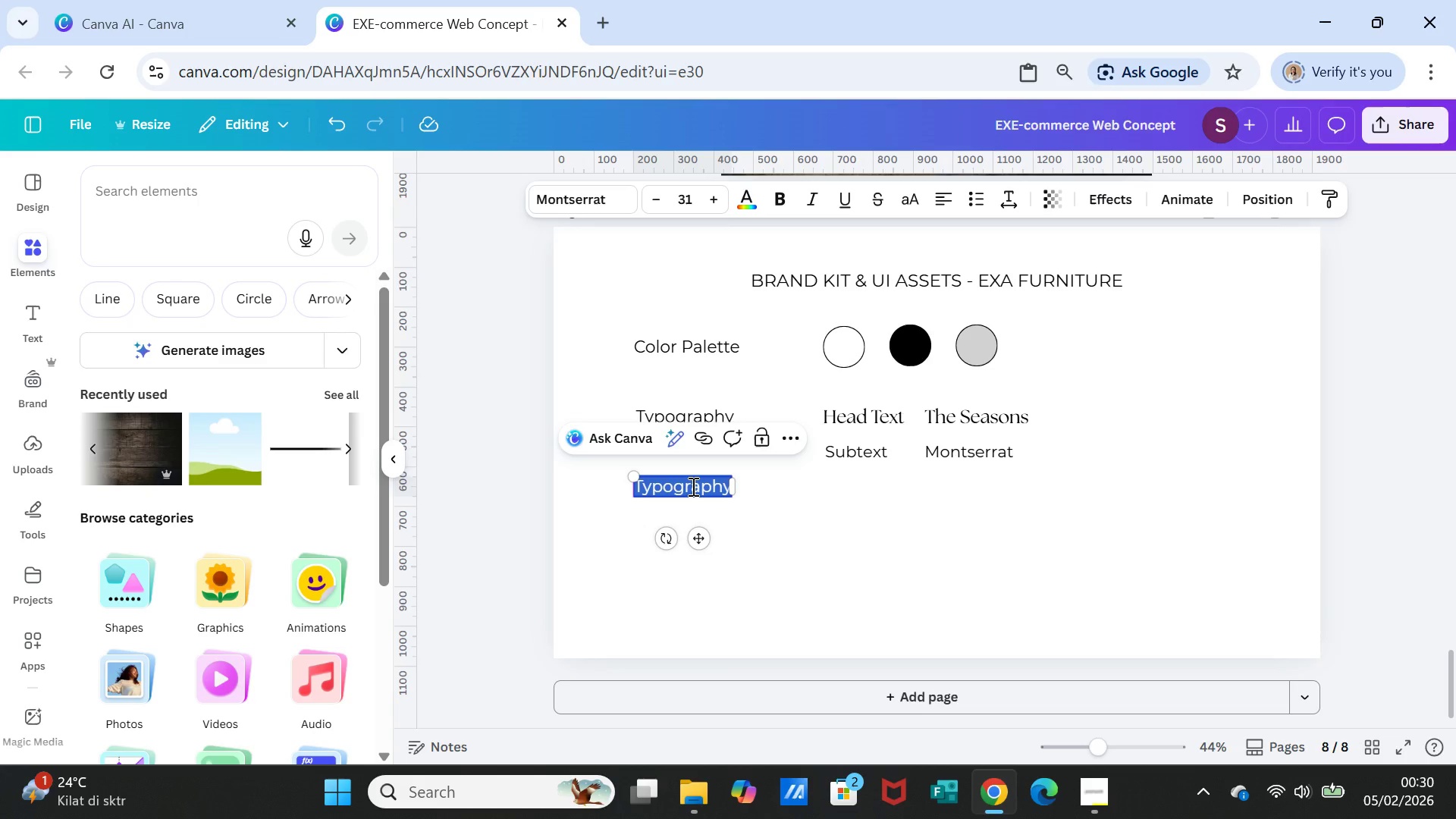 
type(Button Styles)
 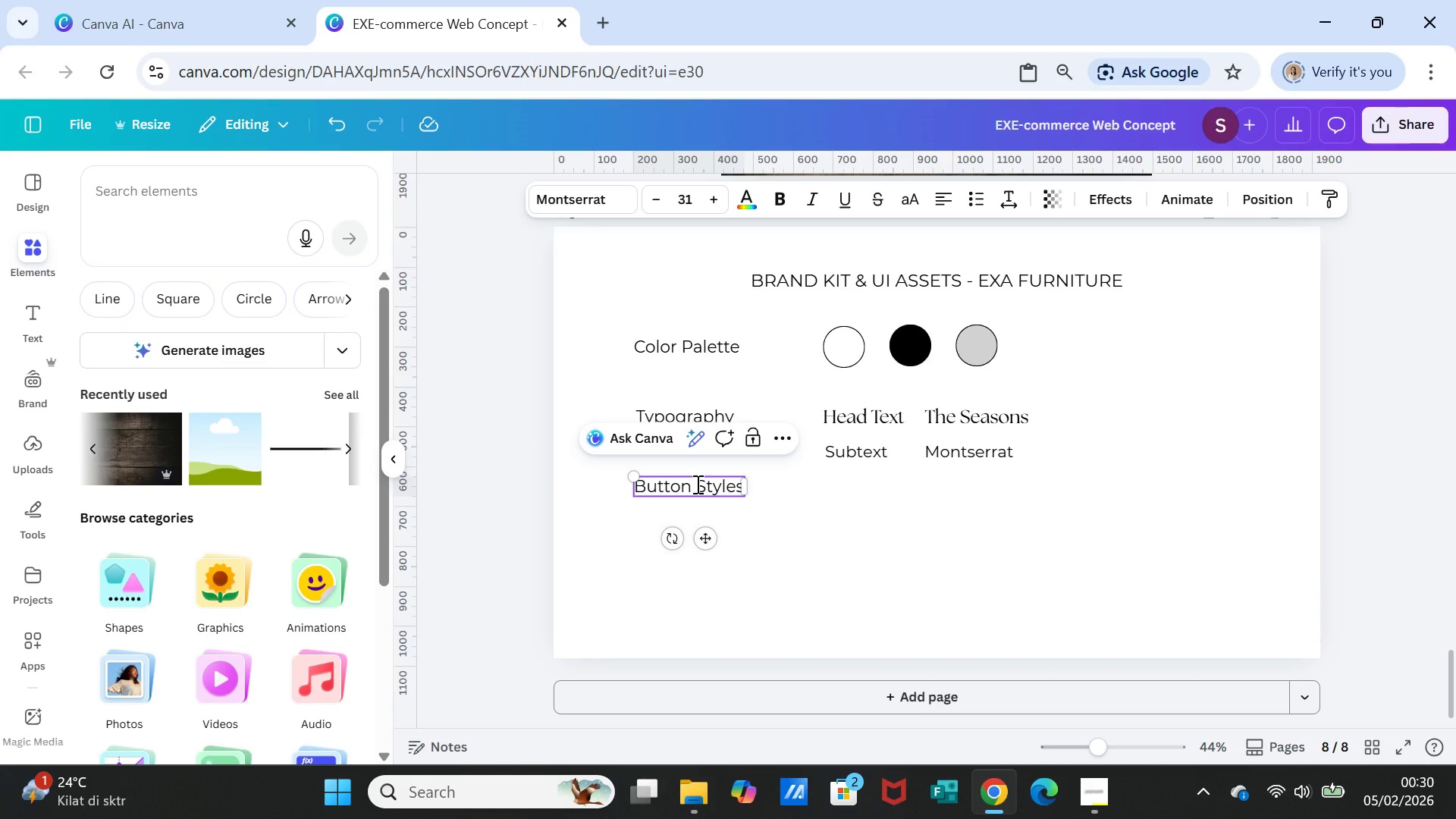 
left_click([792, 488])
 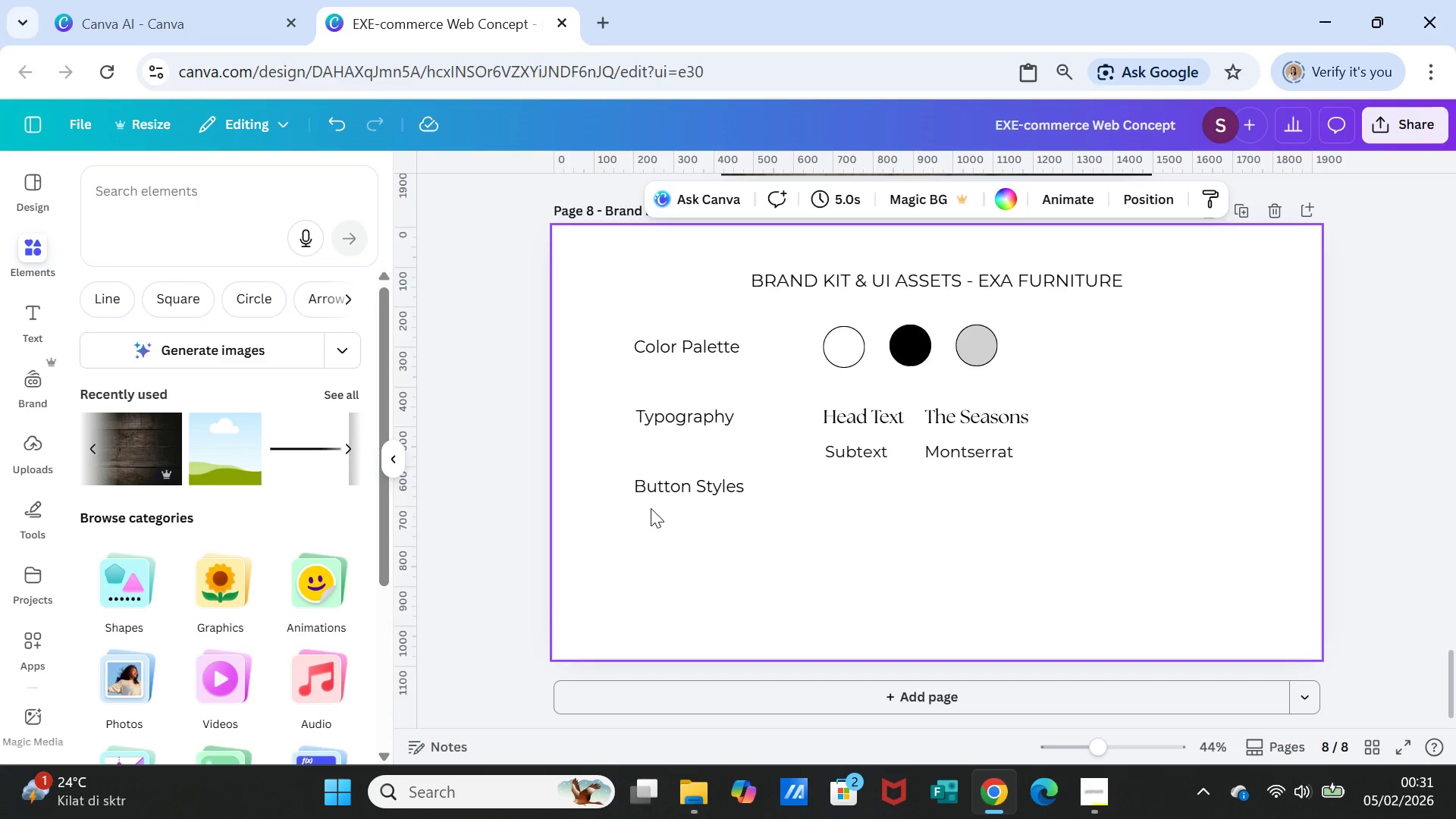 
left_click([673, 486])
 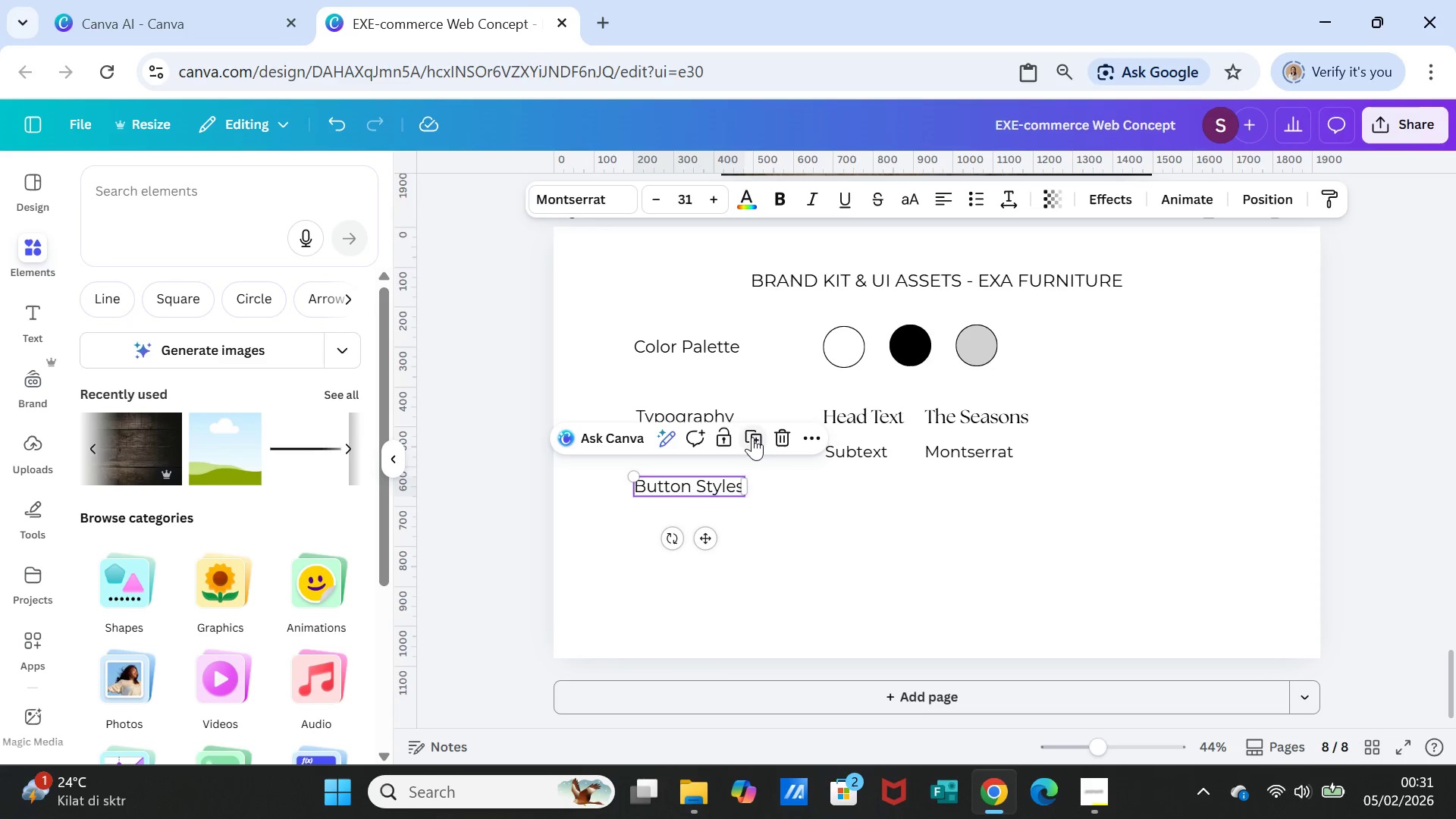 
left_click([754, 436])
 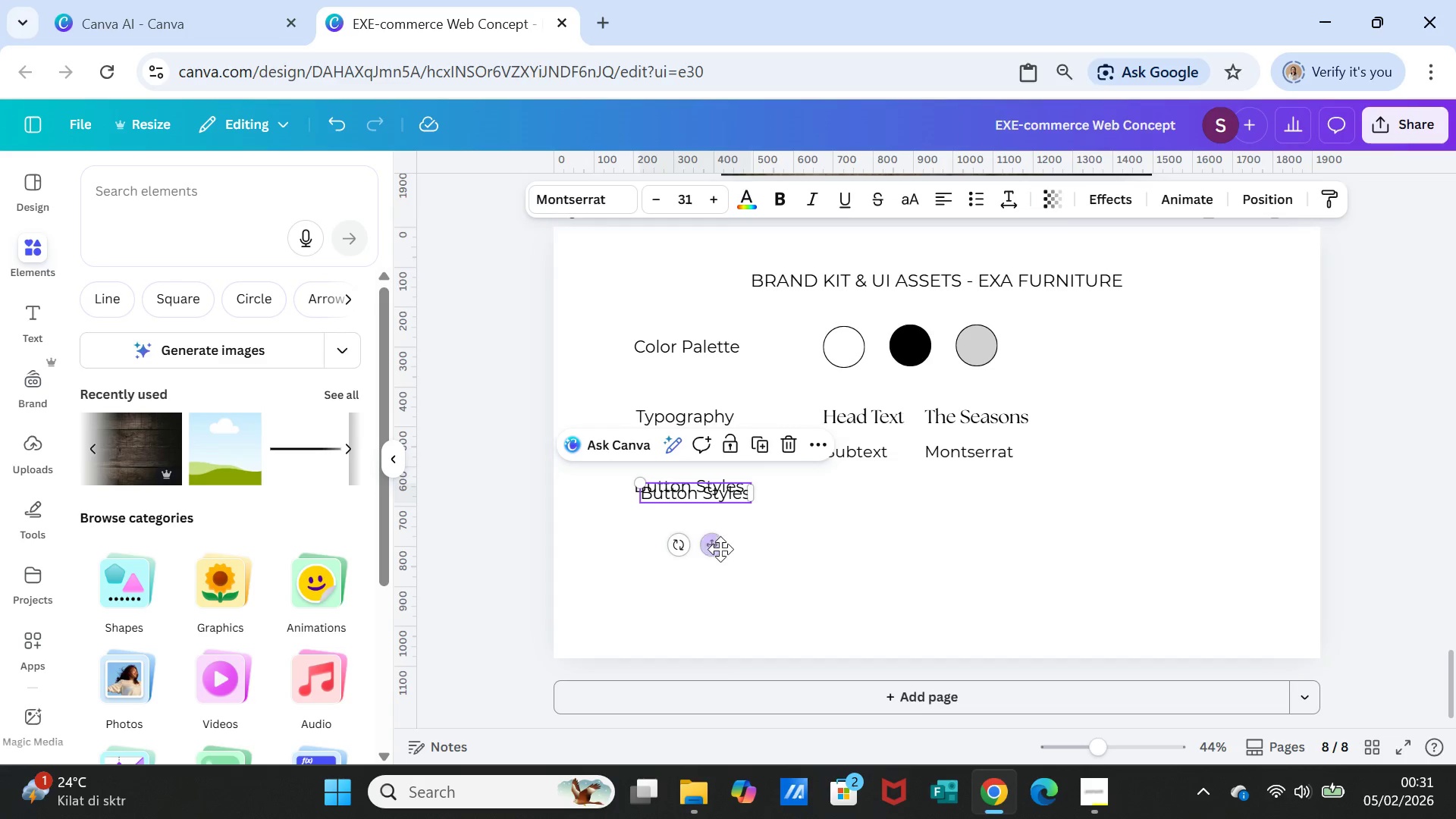 
left_click_drag(start_coordinate=[720, 549], to_coordinate=[904, 543])
 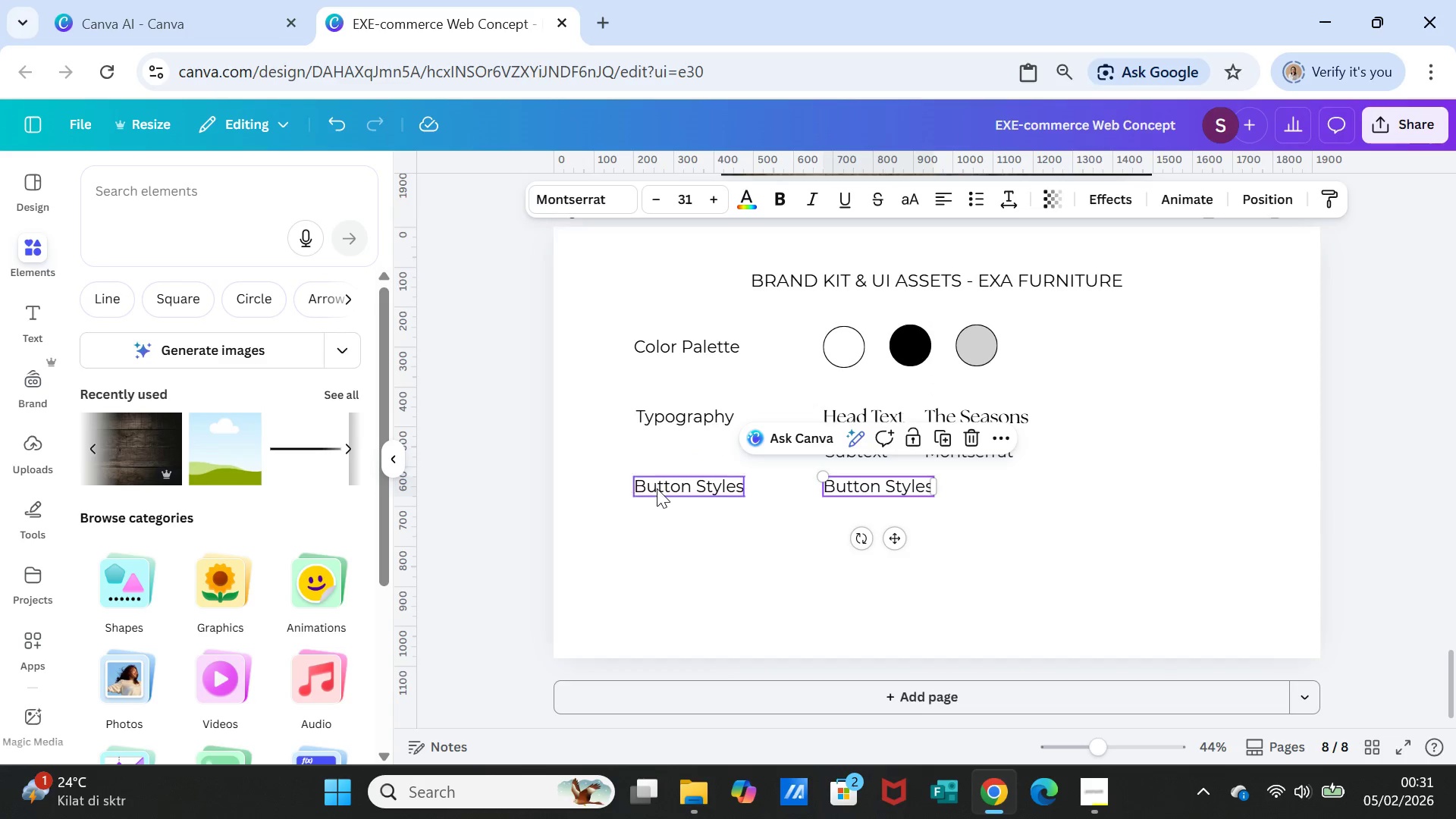 
left_click_drag(start_coordinate=[657, 488], to_coordinate=[664, 488])
 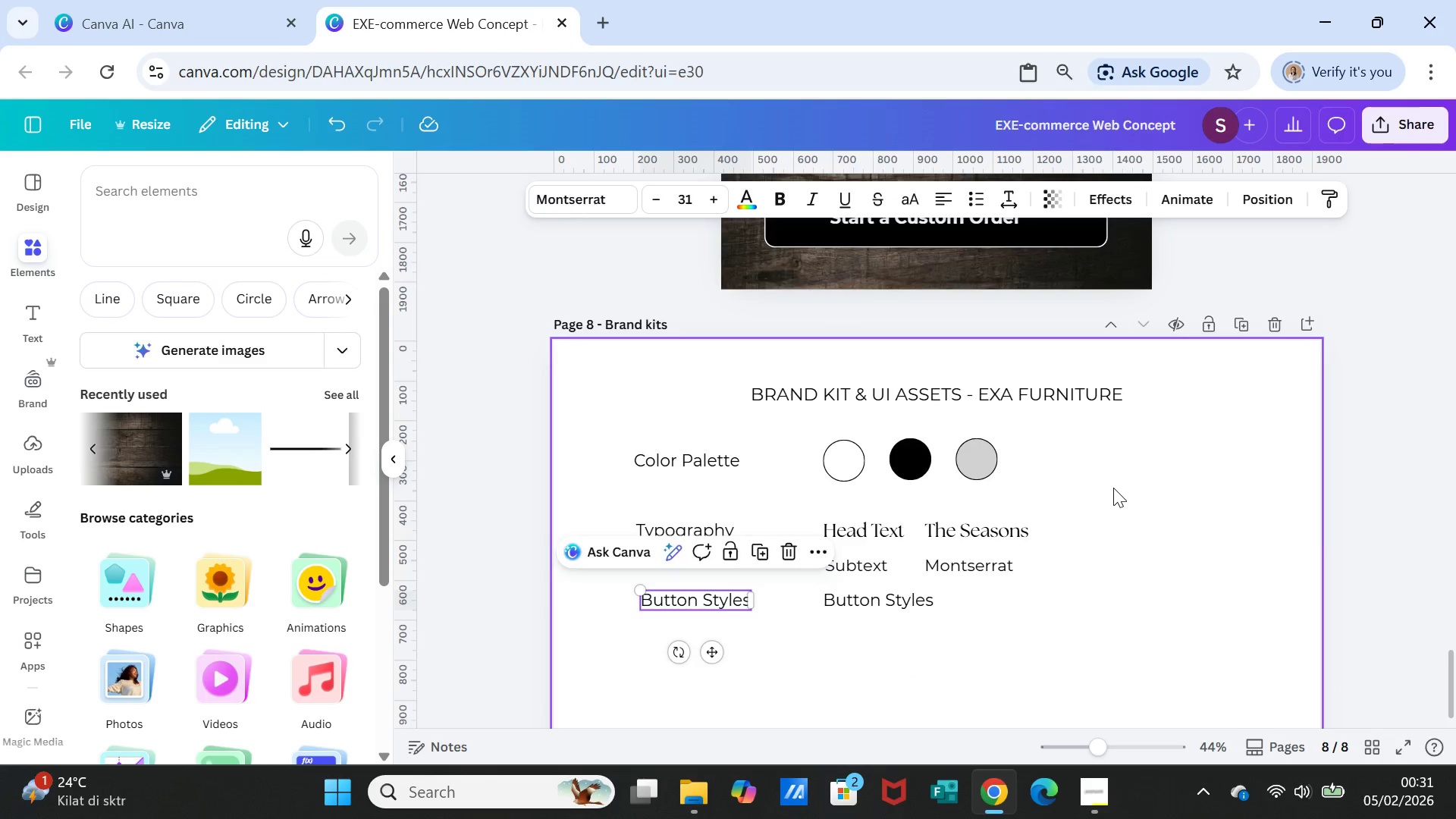 
scroll: coordinate [1115, 488], scroll_direction: up, amount: 9.0
 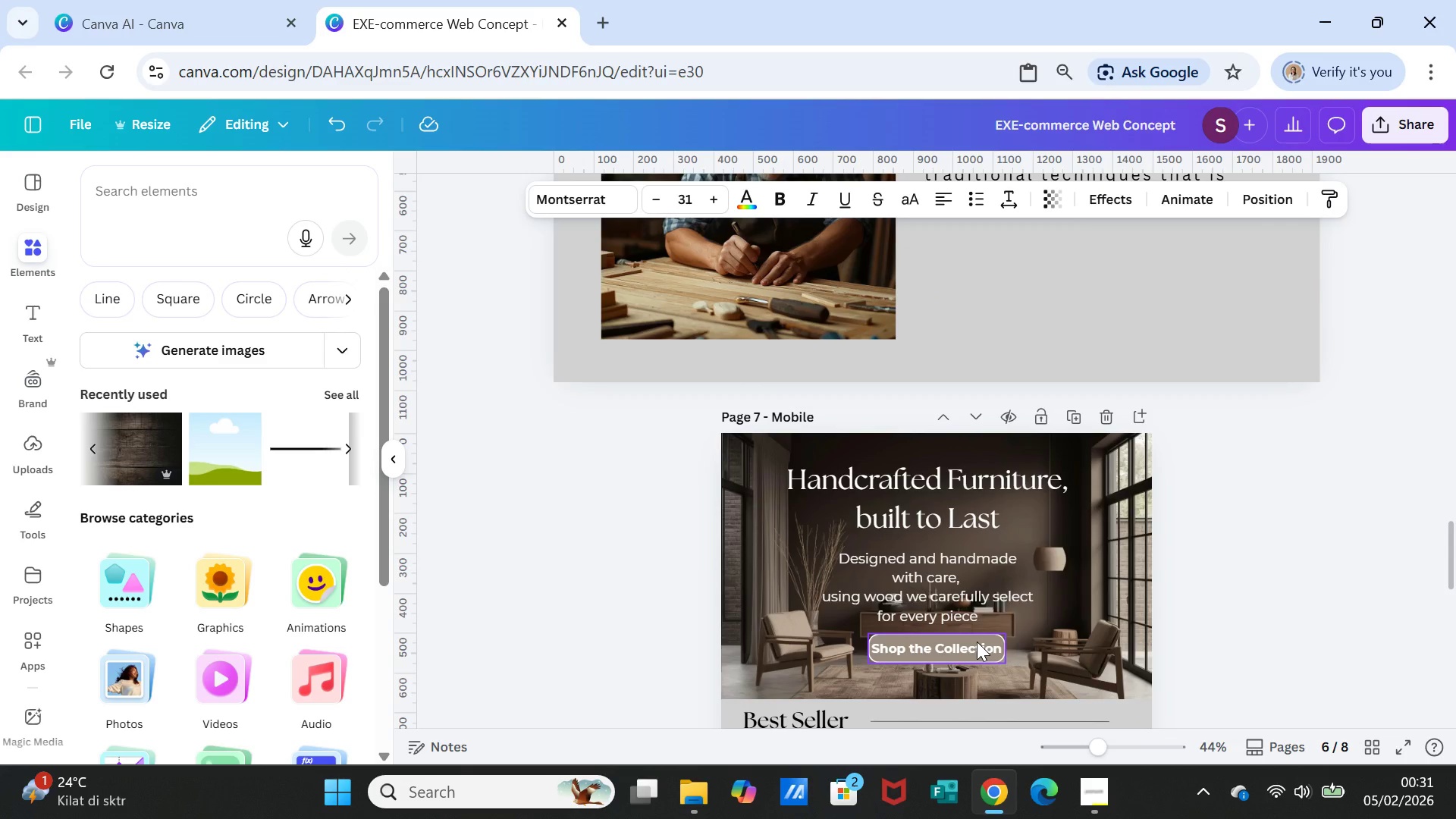 
left_click([977, 642])
 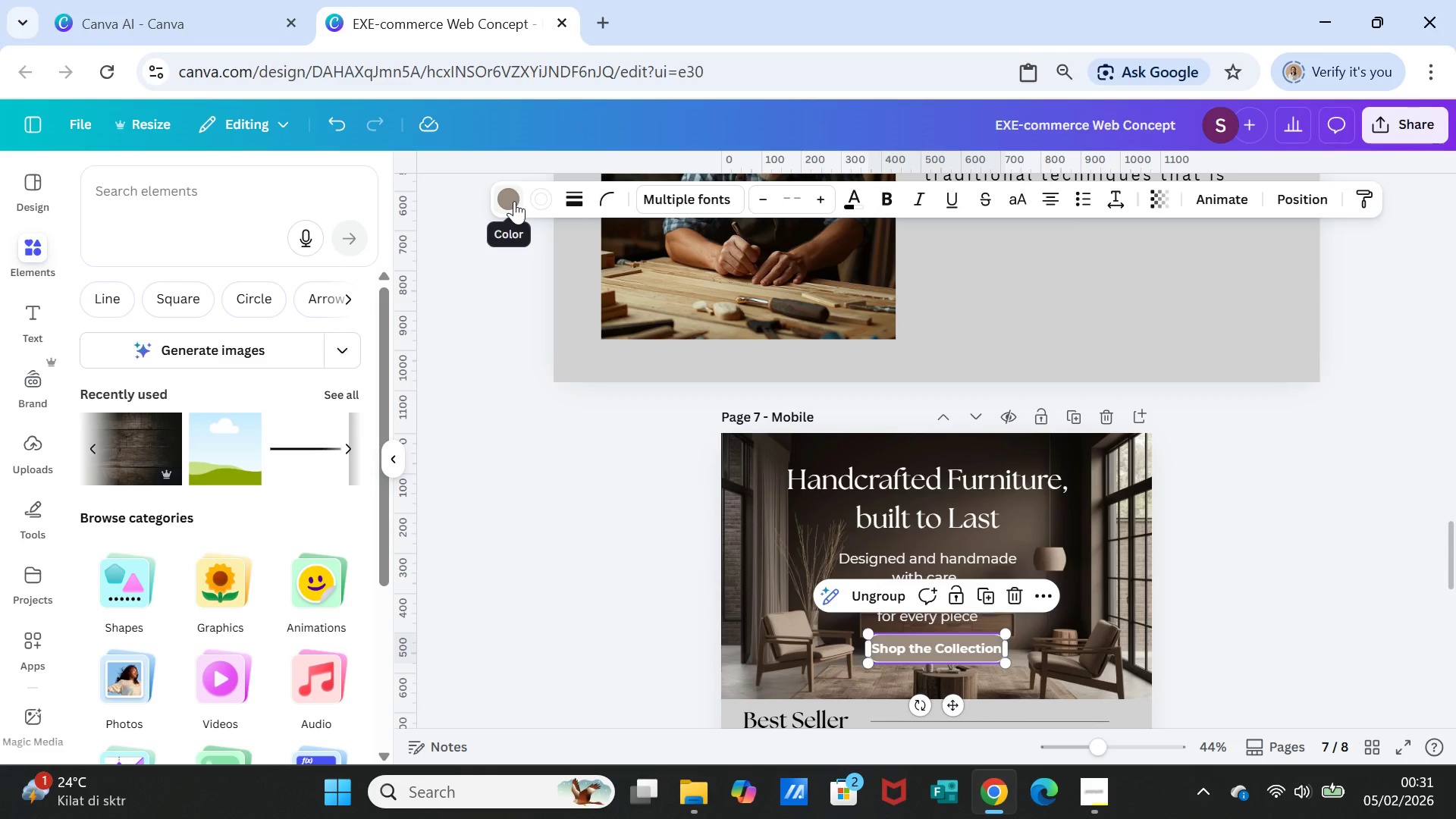 
left_click([514, 201])
 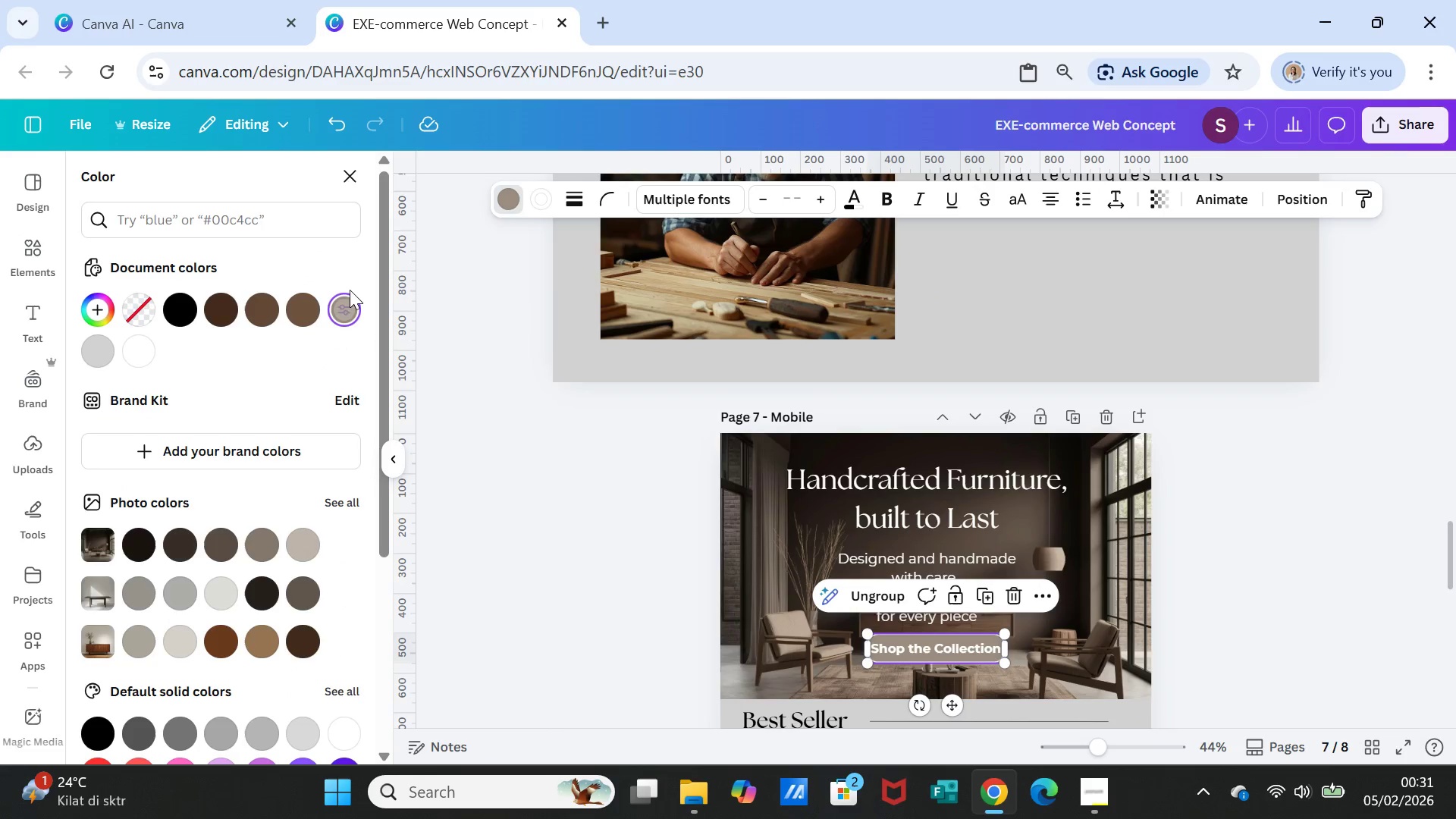 
mouse_move([381, 305])
 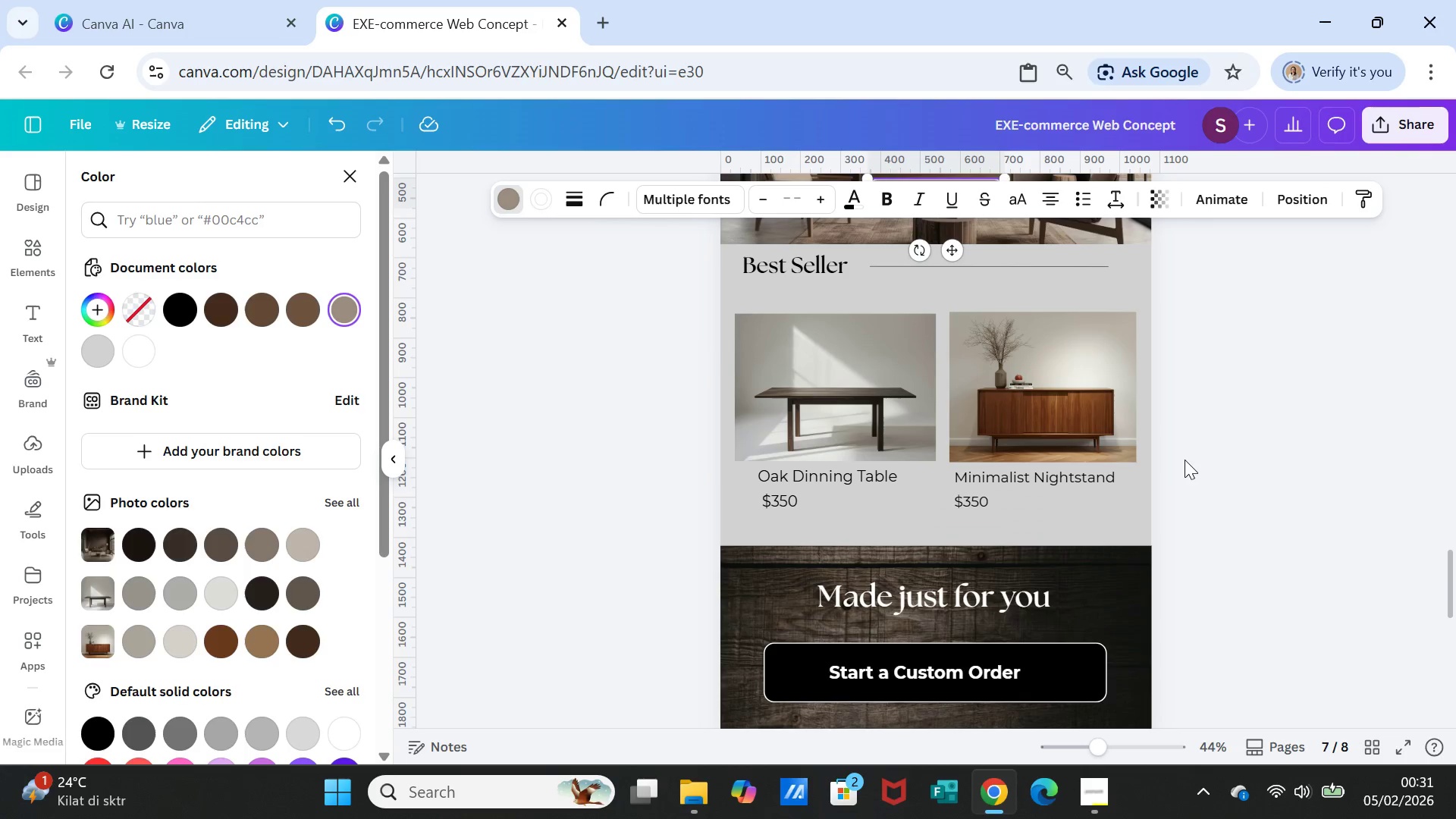 
scroll: coordinate [1181, 460], scroll_direction: down, amount: 11.0
 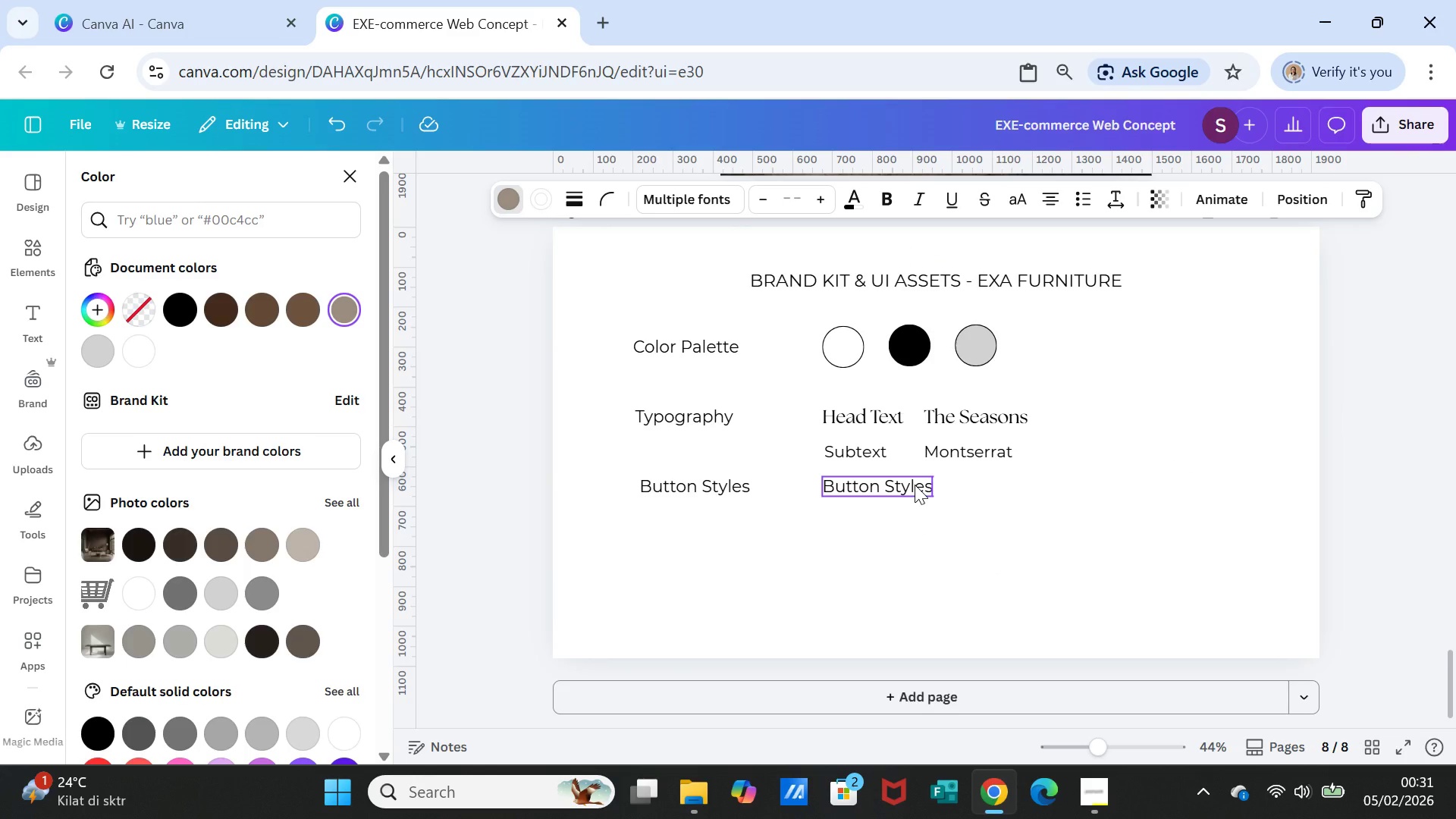 
left_click([915, 485])
 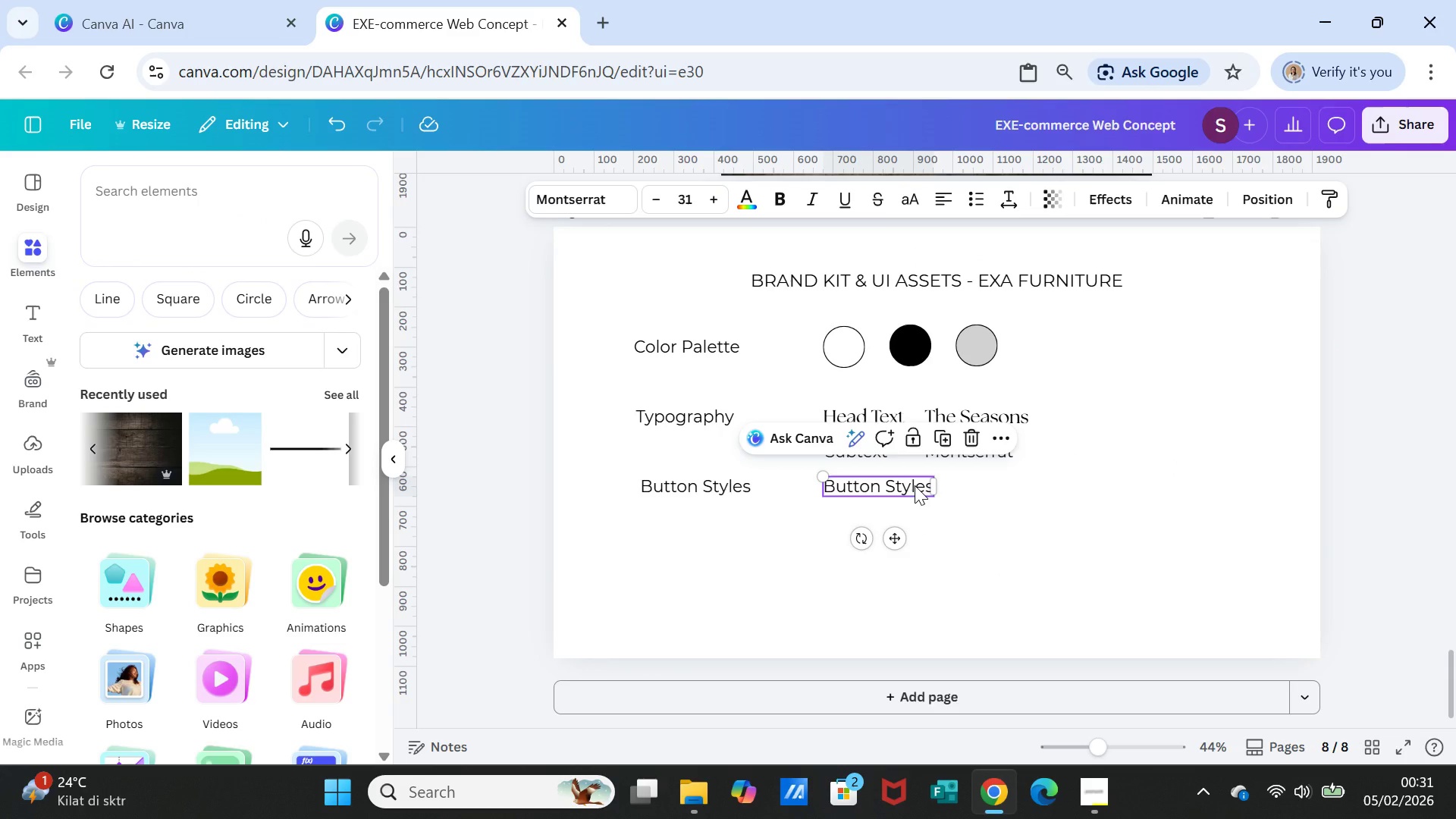 
double_click([915, 485])
 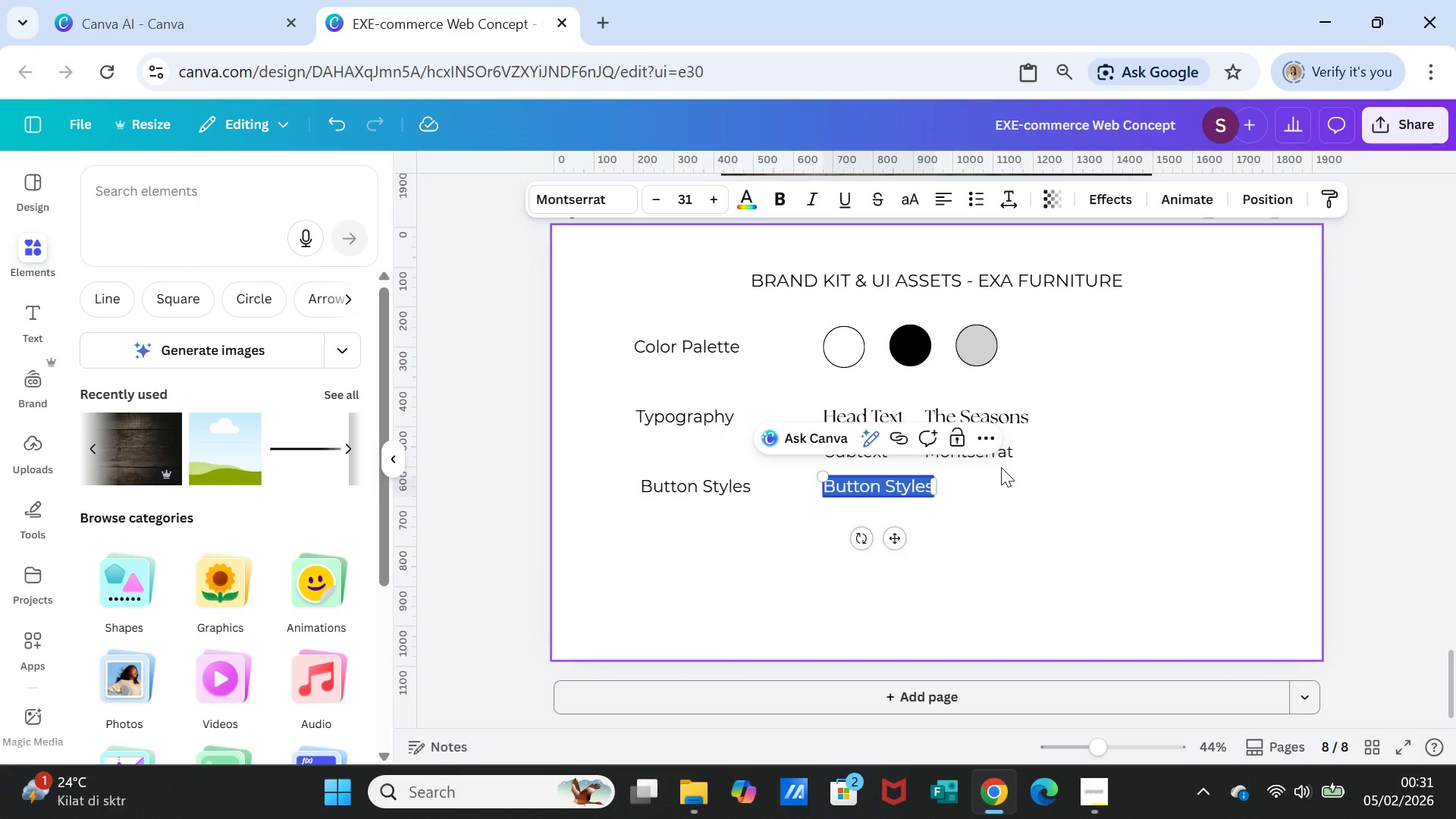 
type(Background)
 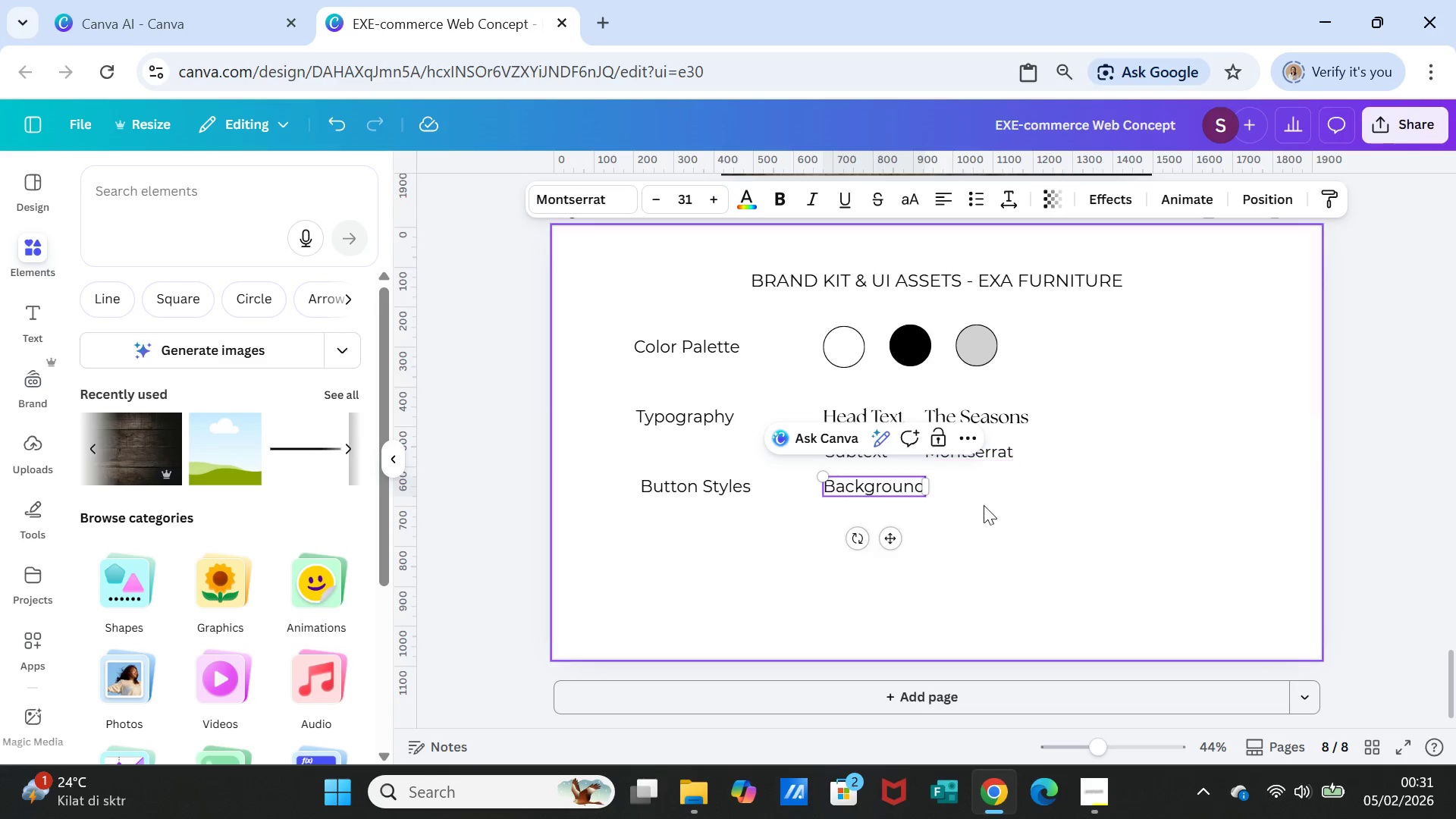 
left_click([982, 507])
 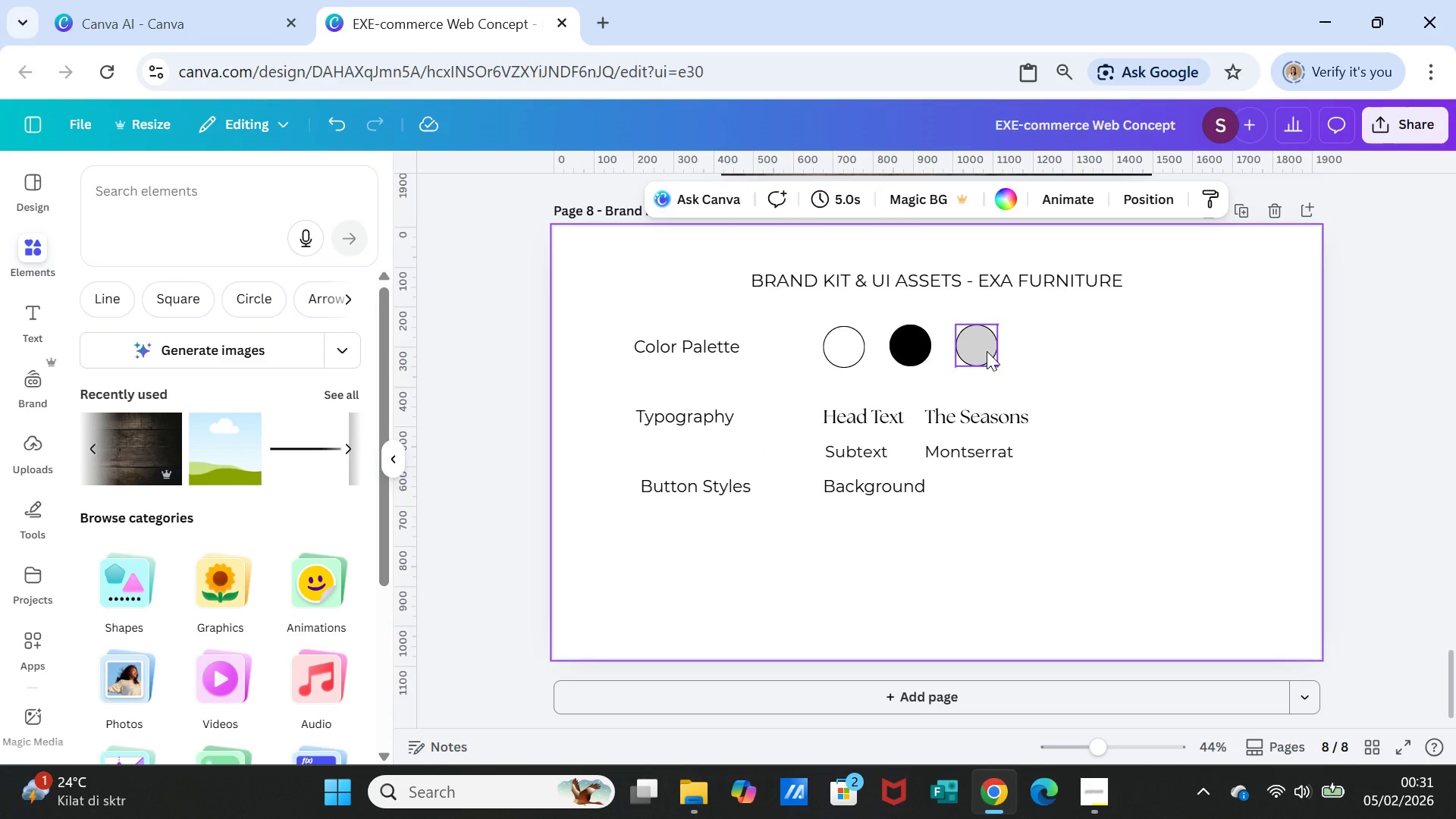 
left_click([908, 487])
 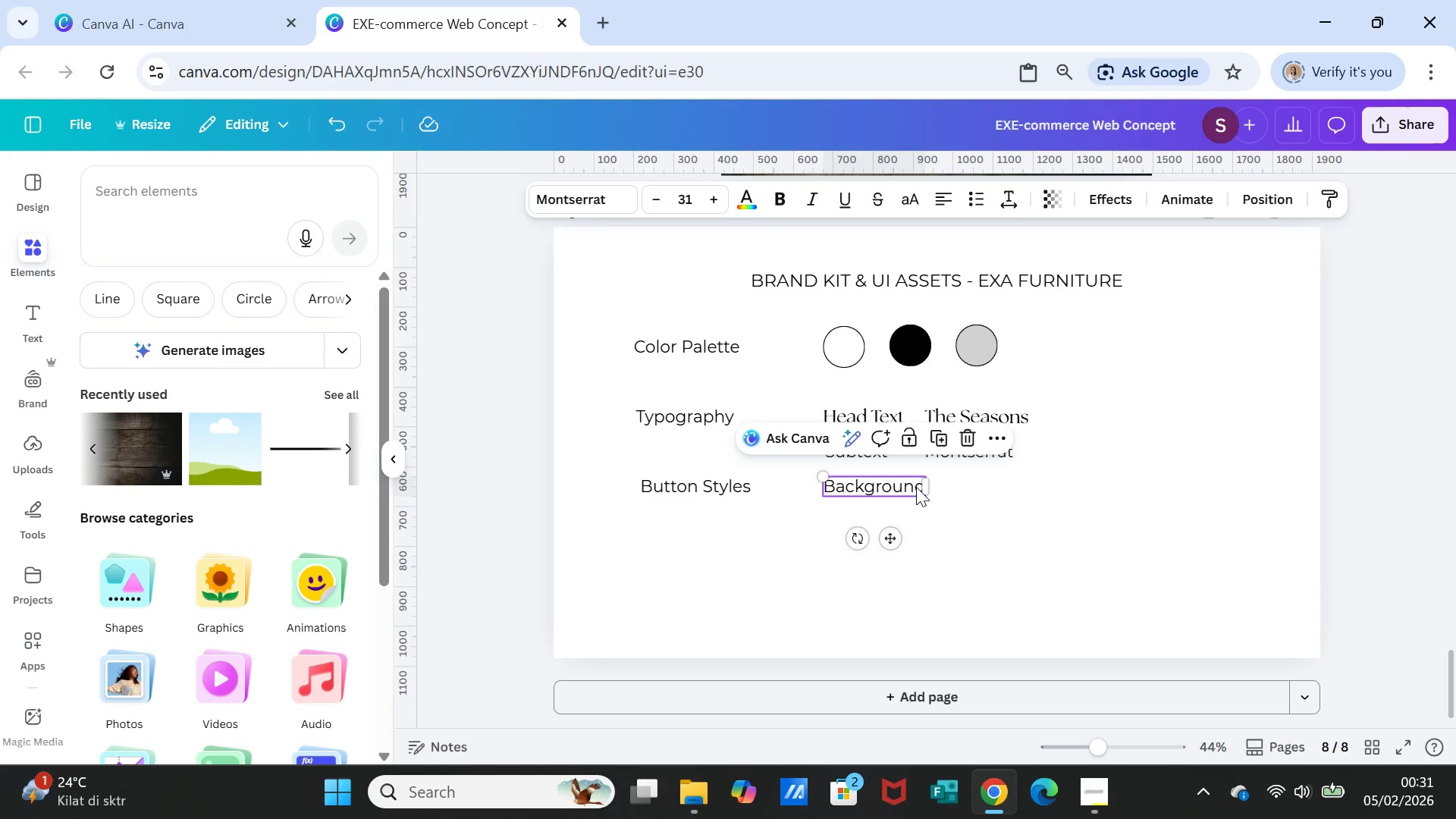 
left_click([916, 487])
 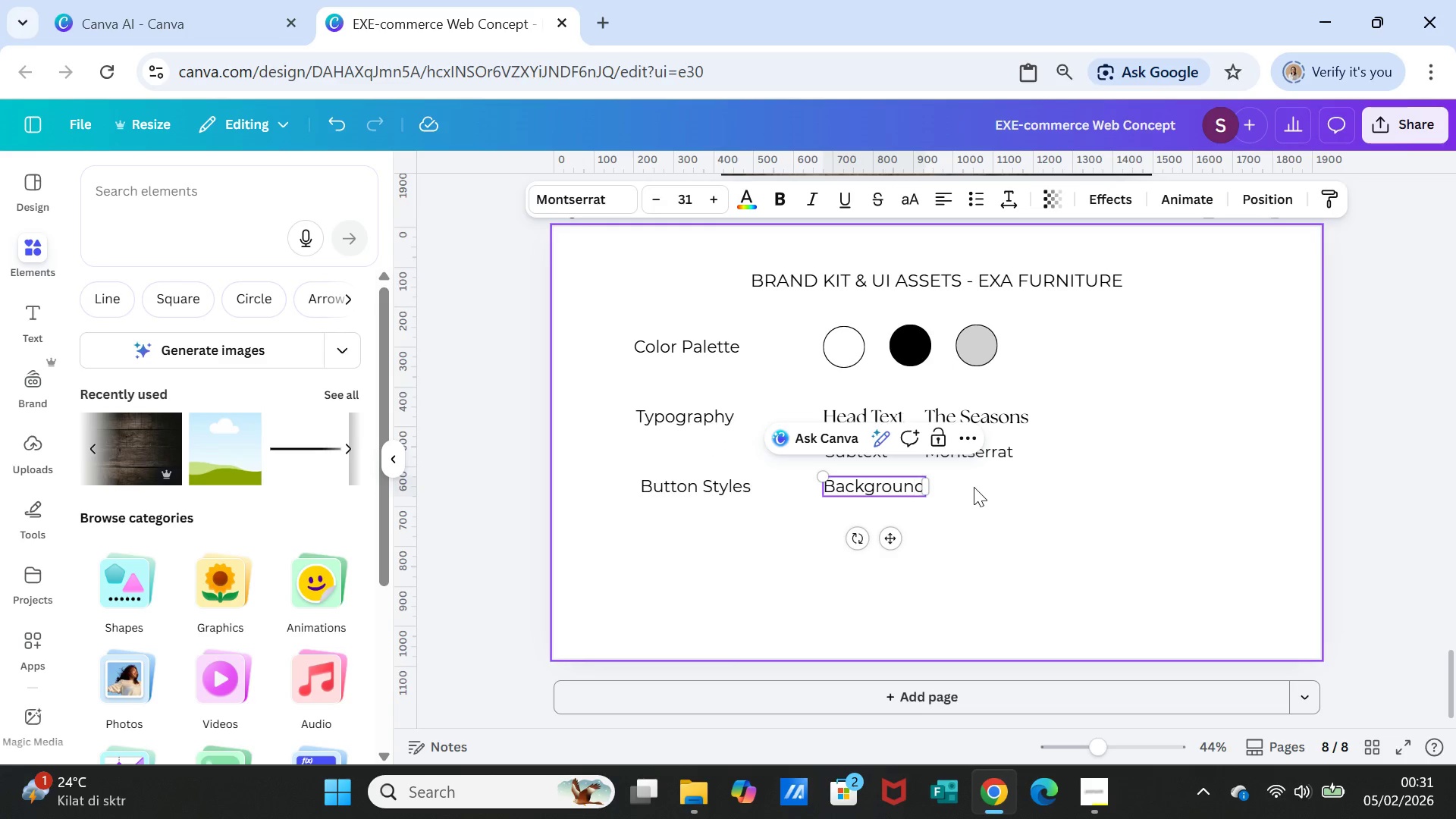 
left_click([974, 487])
 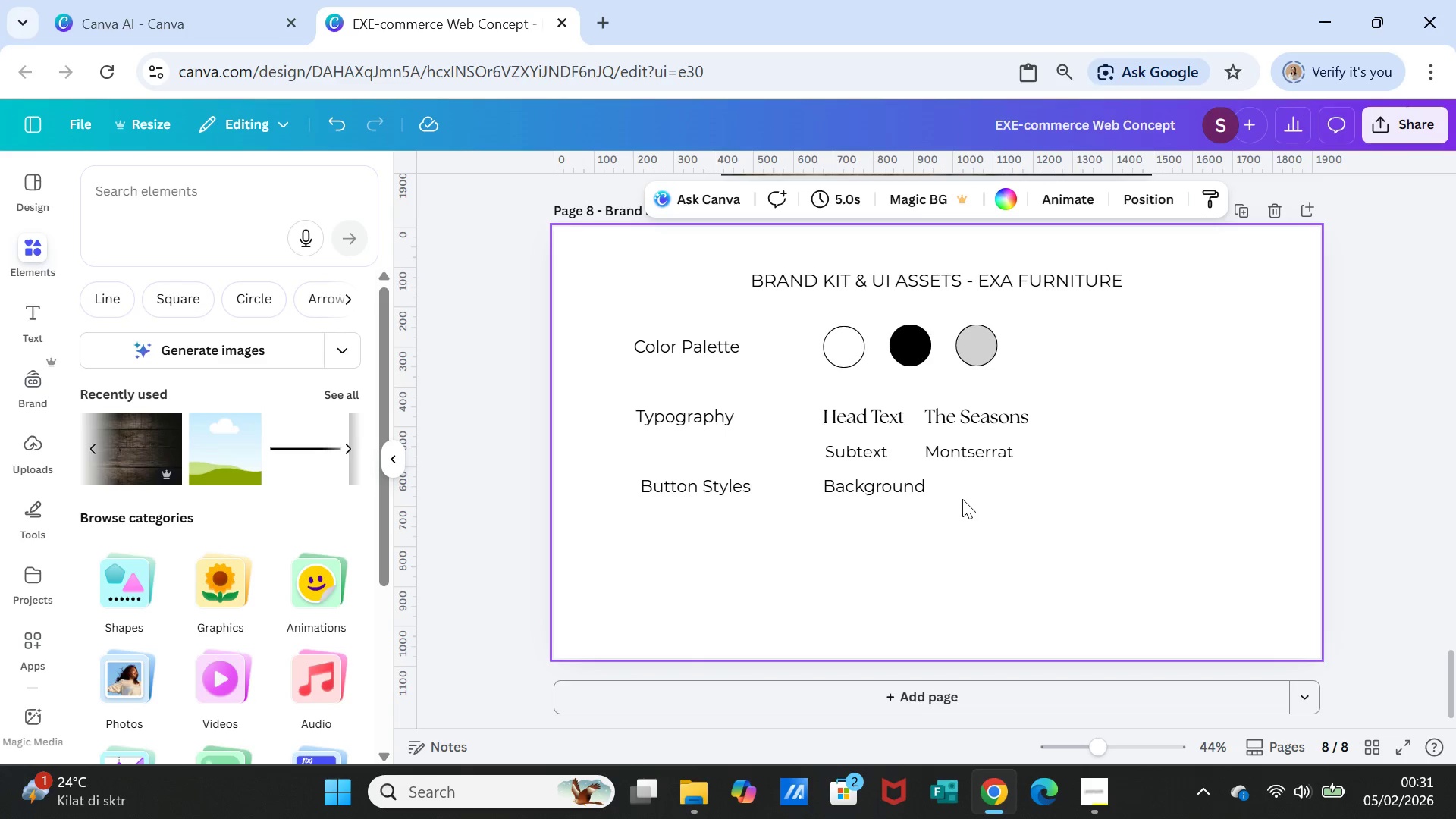 
wait(13.58)
 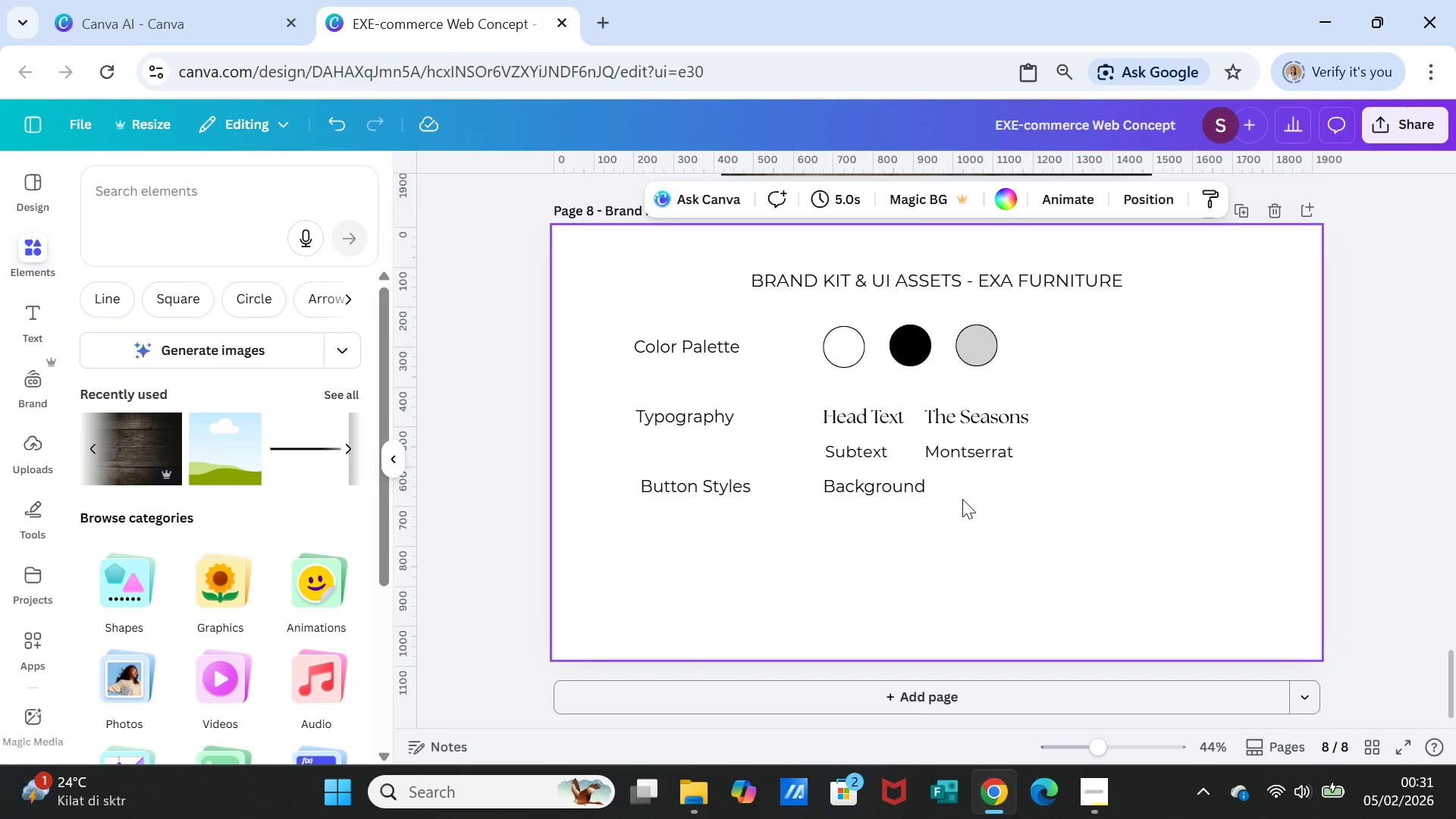 
key(Delete)
 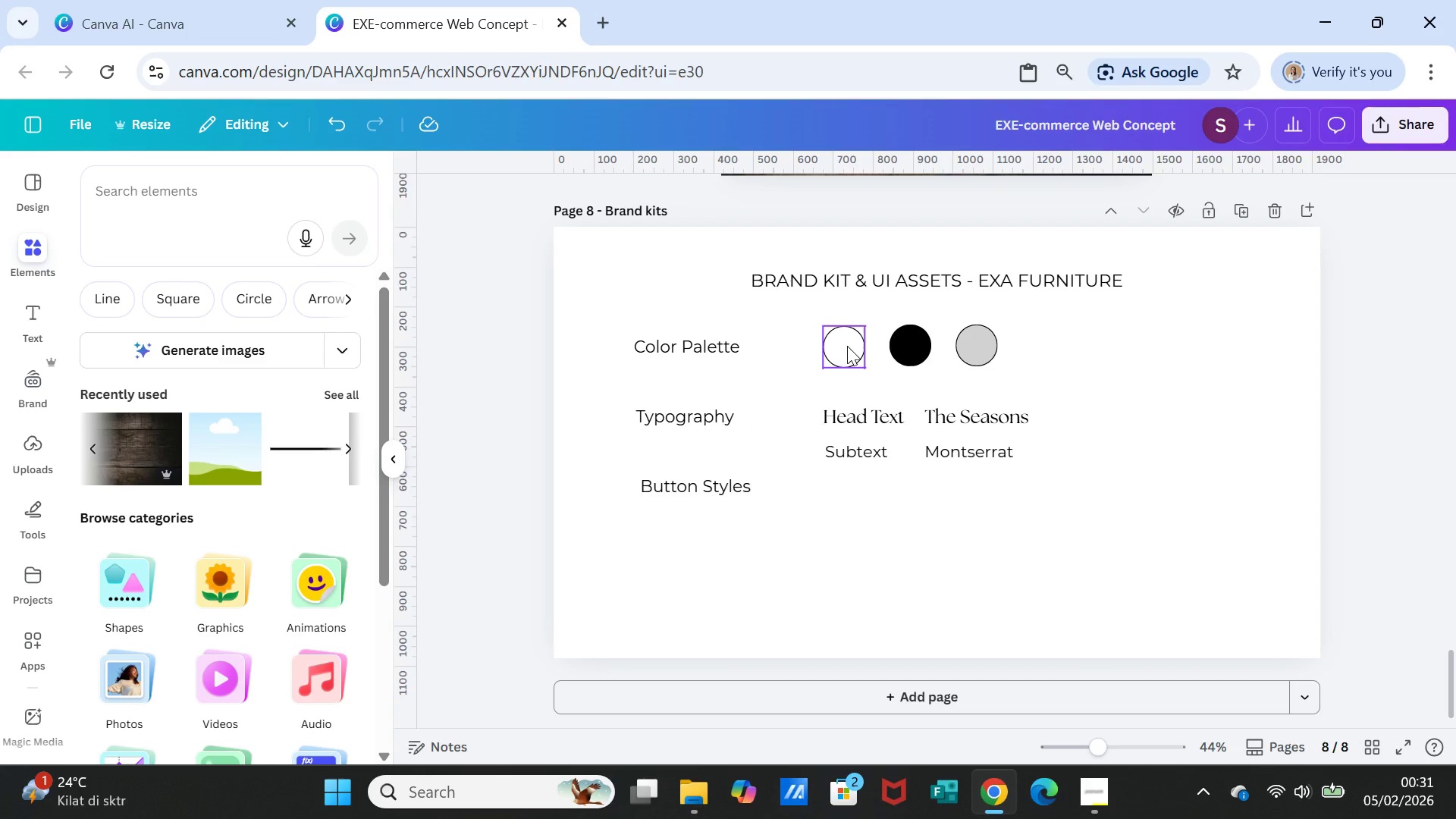 
left_click([847, 346])
 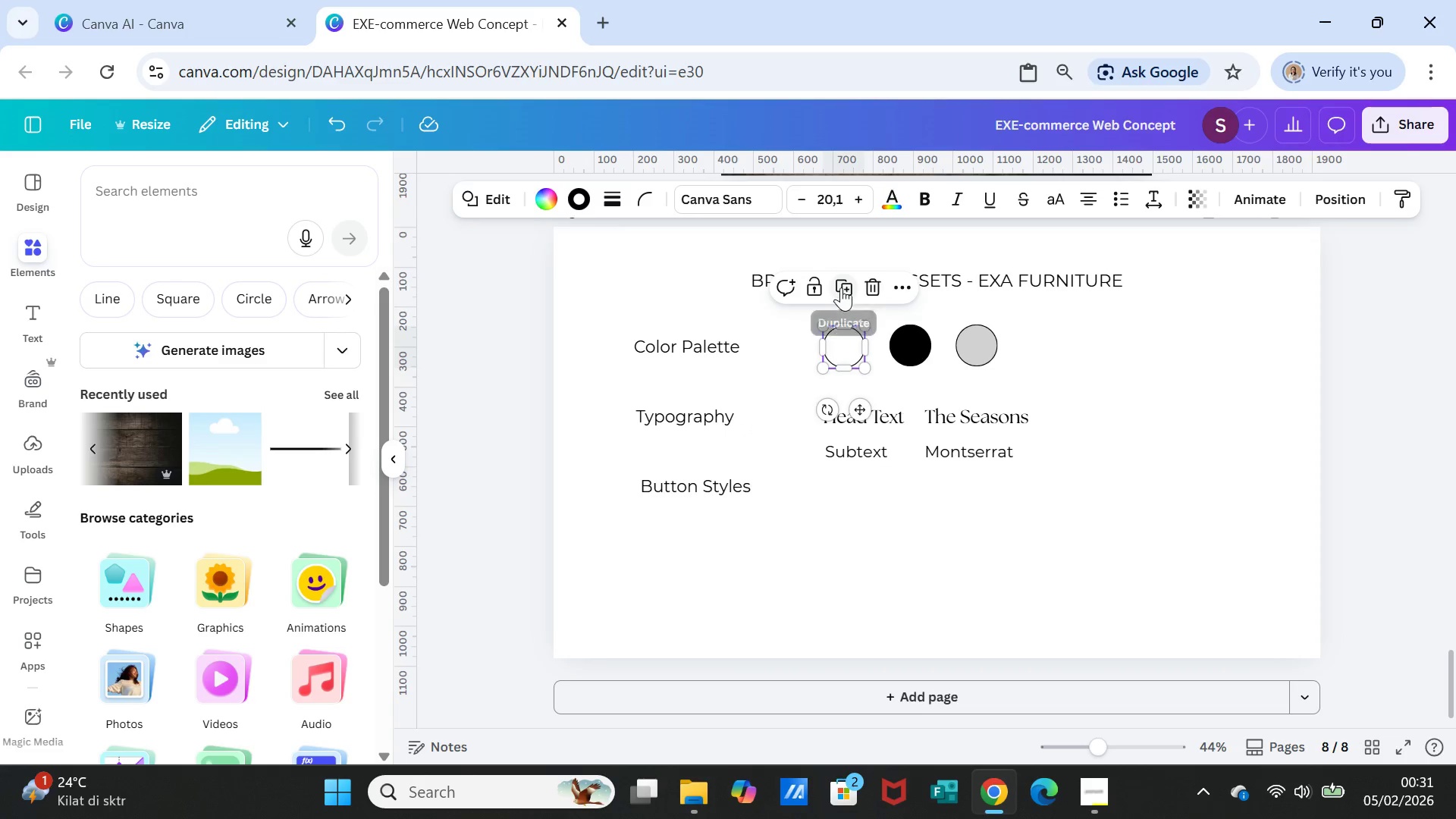 
left_click([843, 284])
 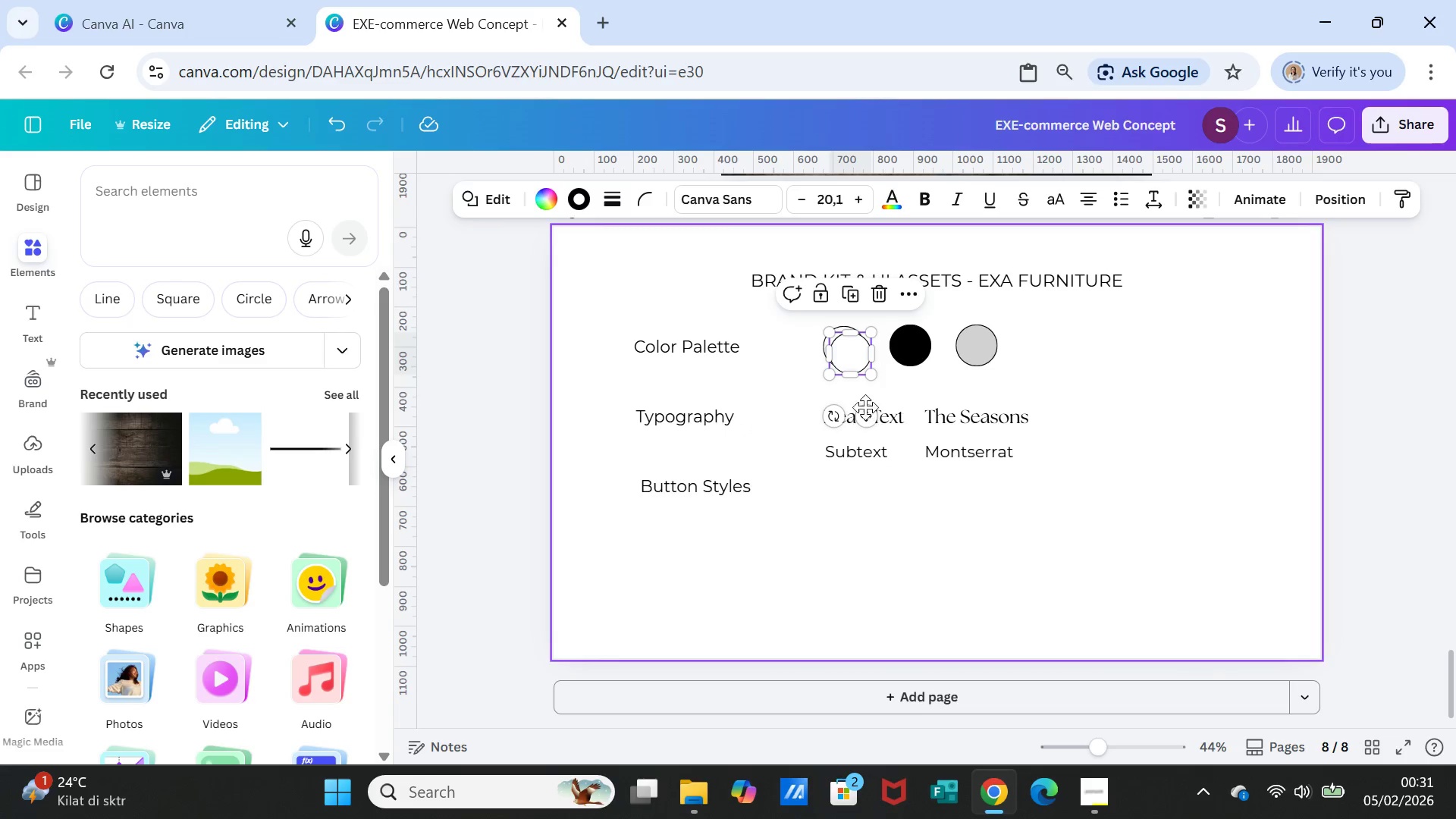 
left_click_drag(start_coordinate=[864, 413], to_coordinate=[856, 548])
 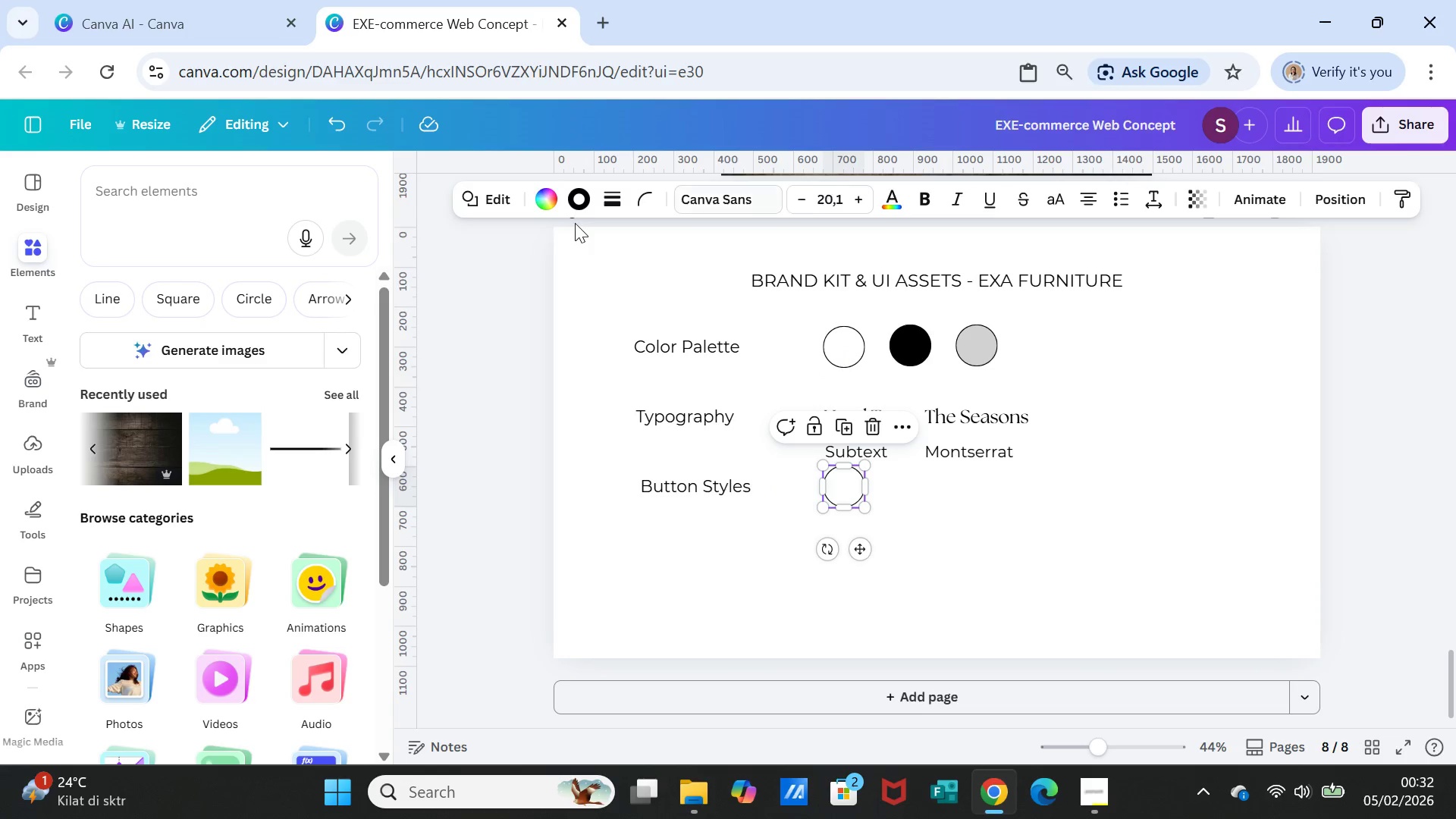 
left_click([592, 194])
 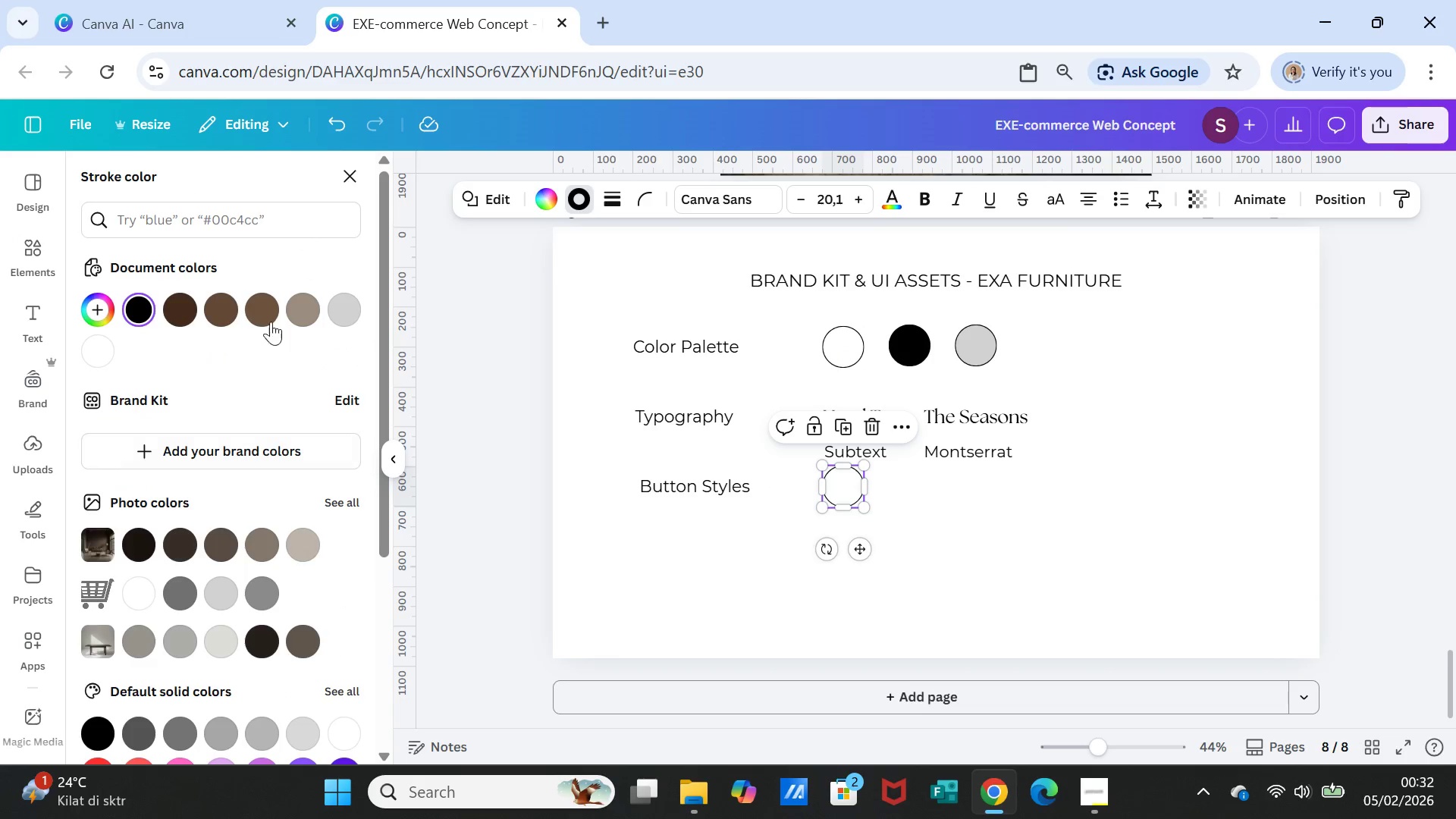 
mouse_move([279, 304])
 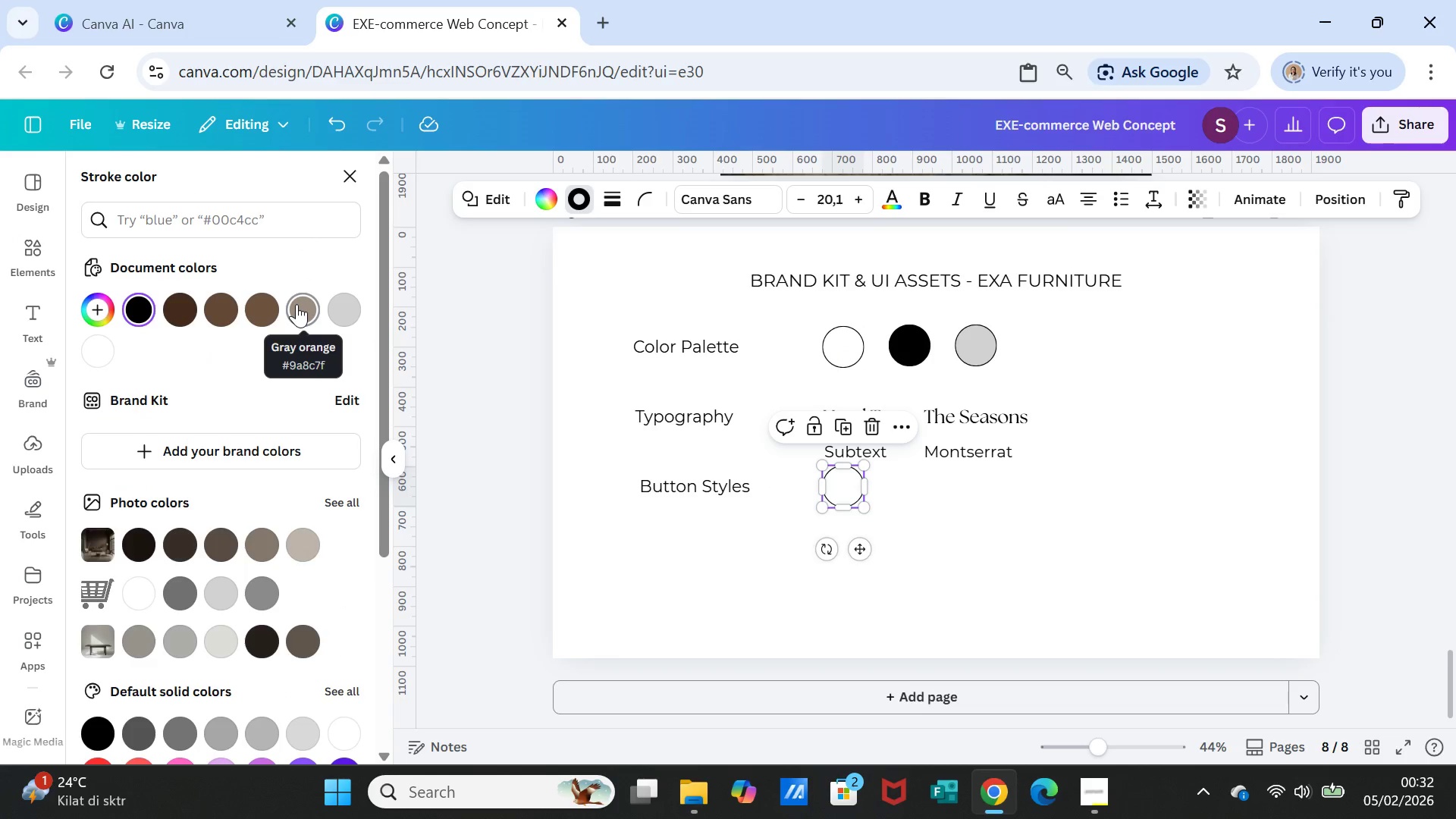 
left_click([297, 304])
 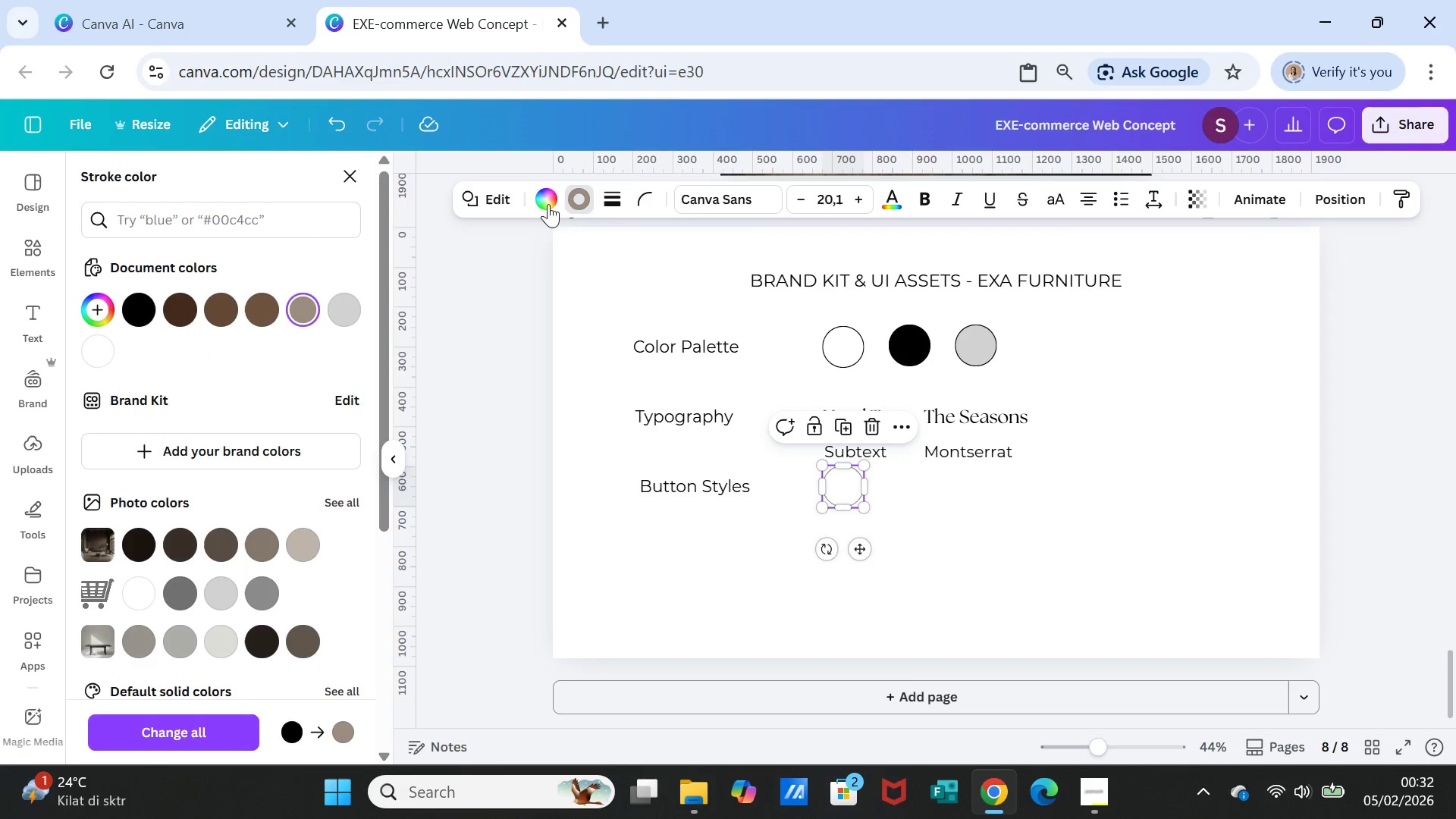 
left_click([542, 200])
 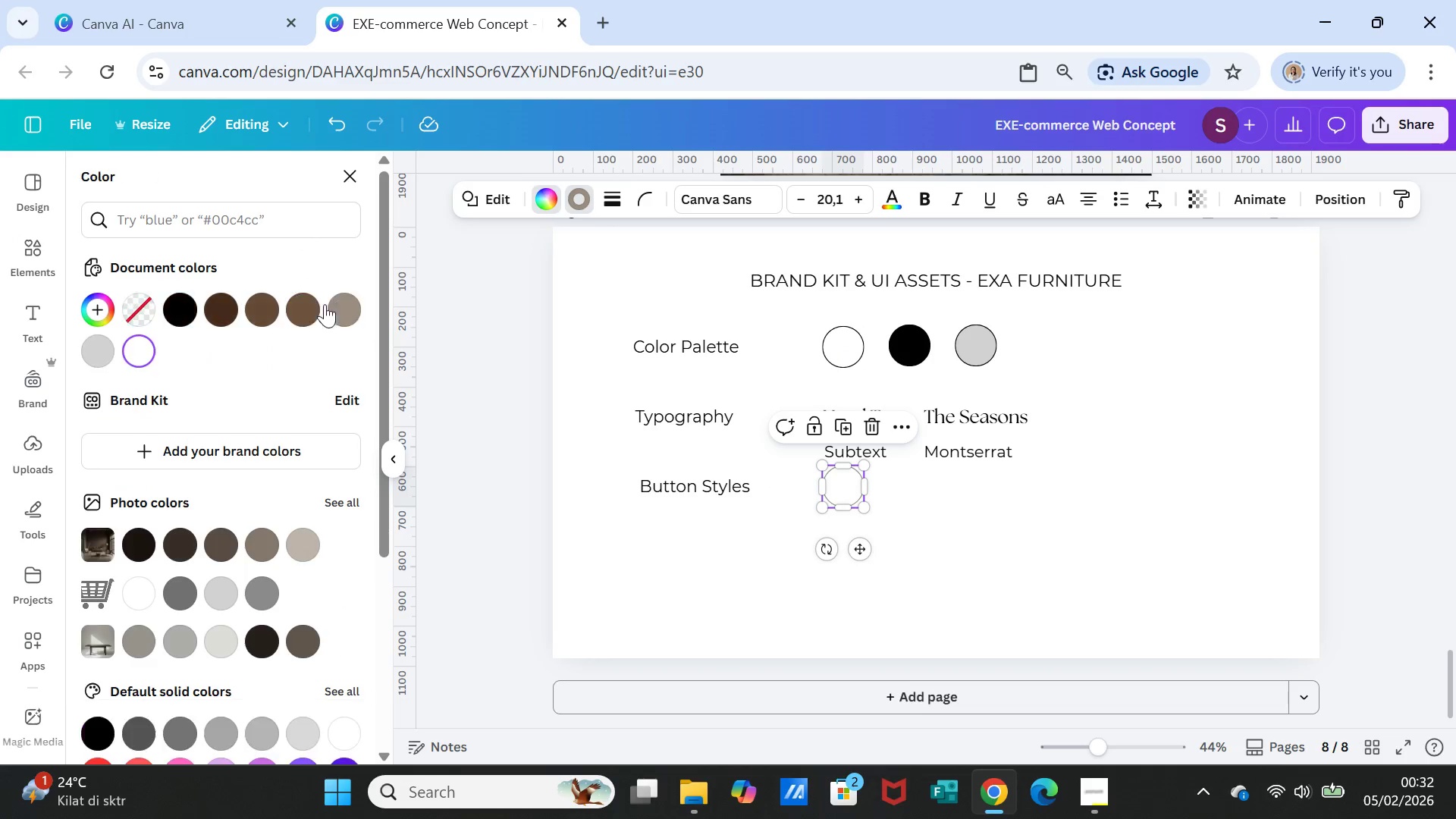 
mouse_move([300, 309])
 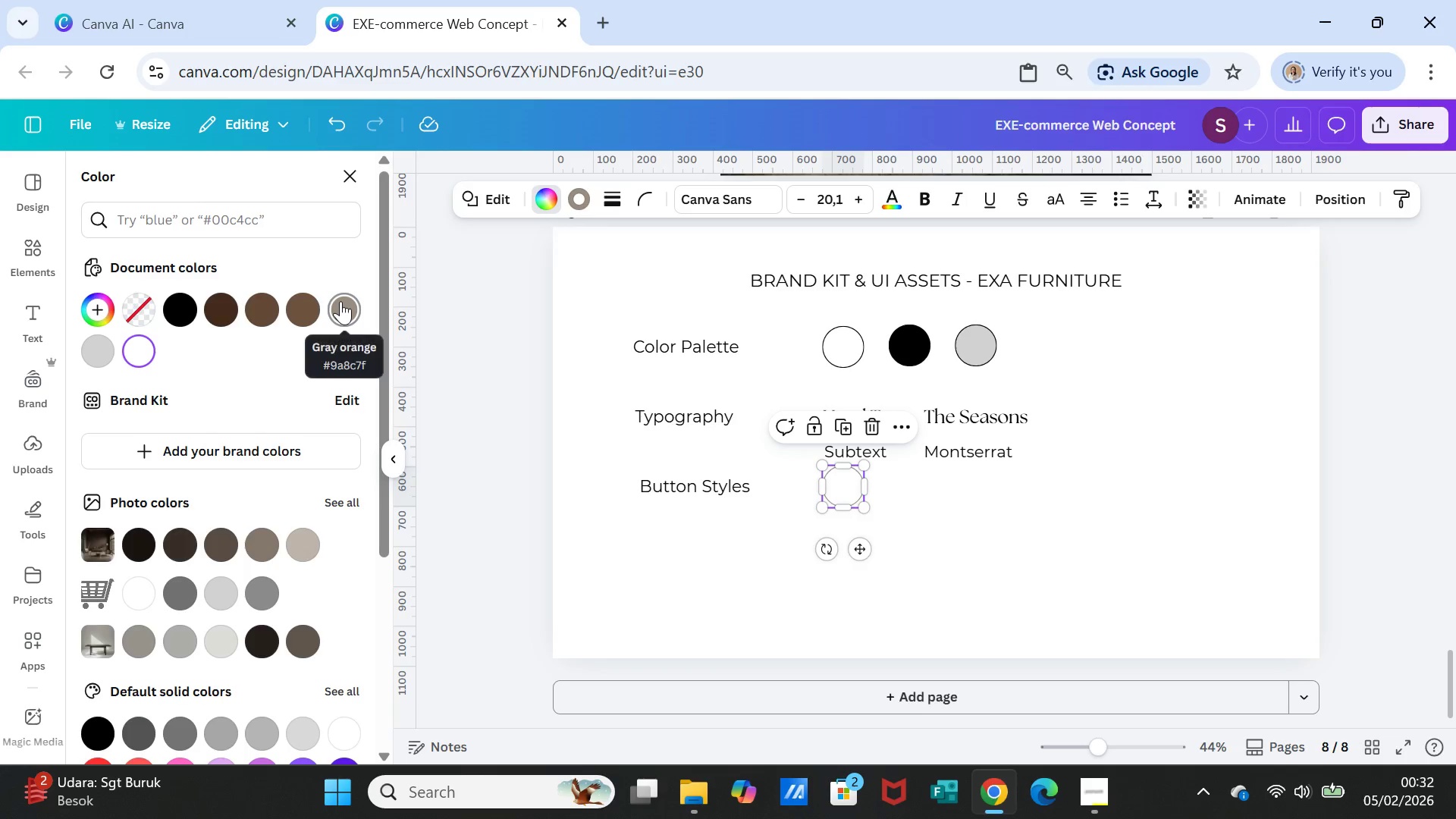 
left_click([340, 301])
 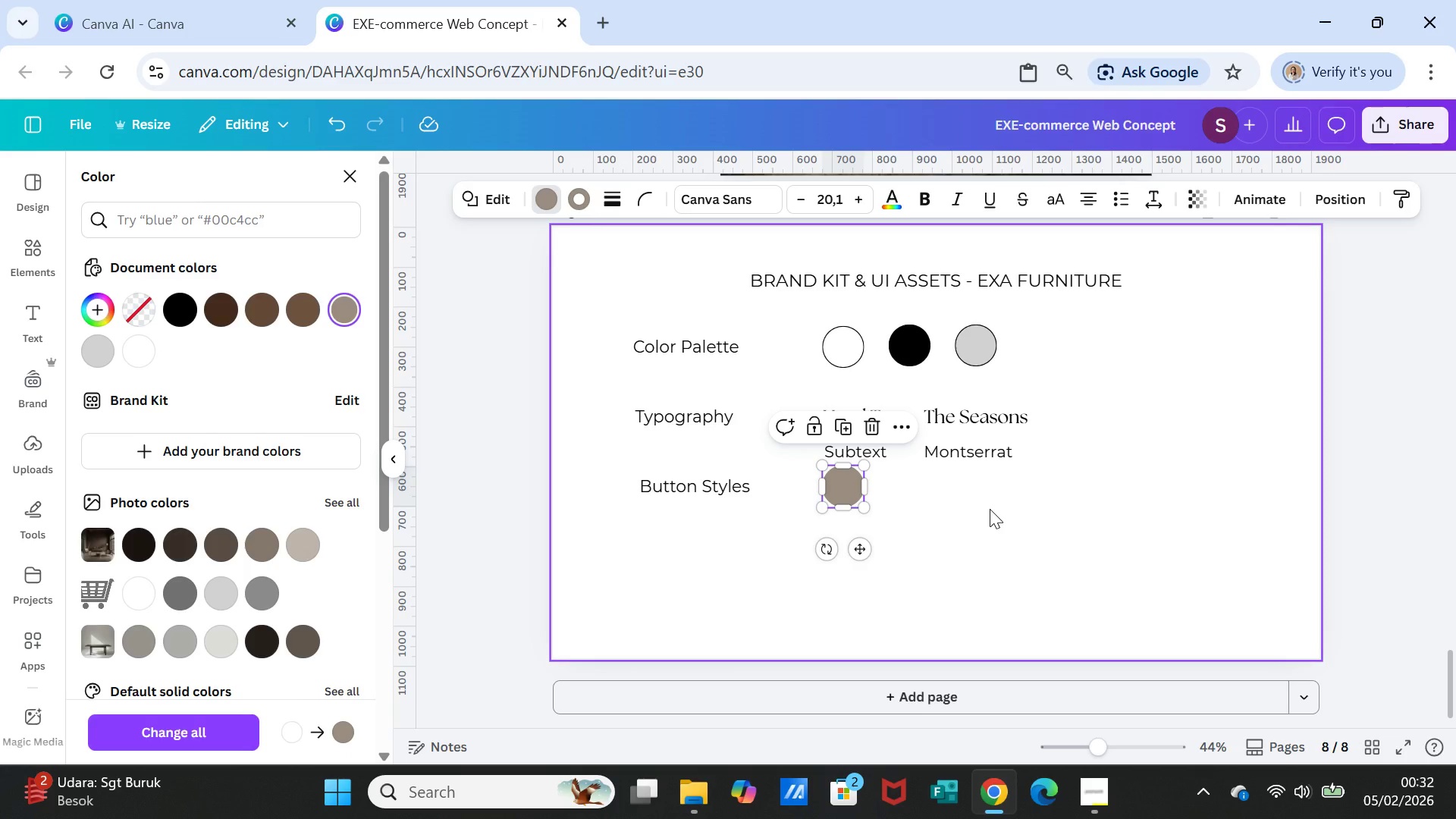 
left_click([990, 509])
 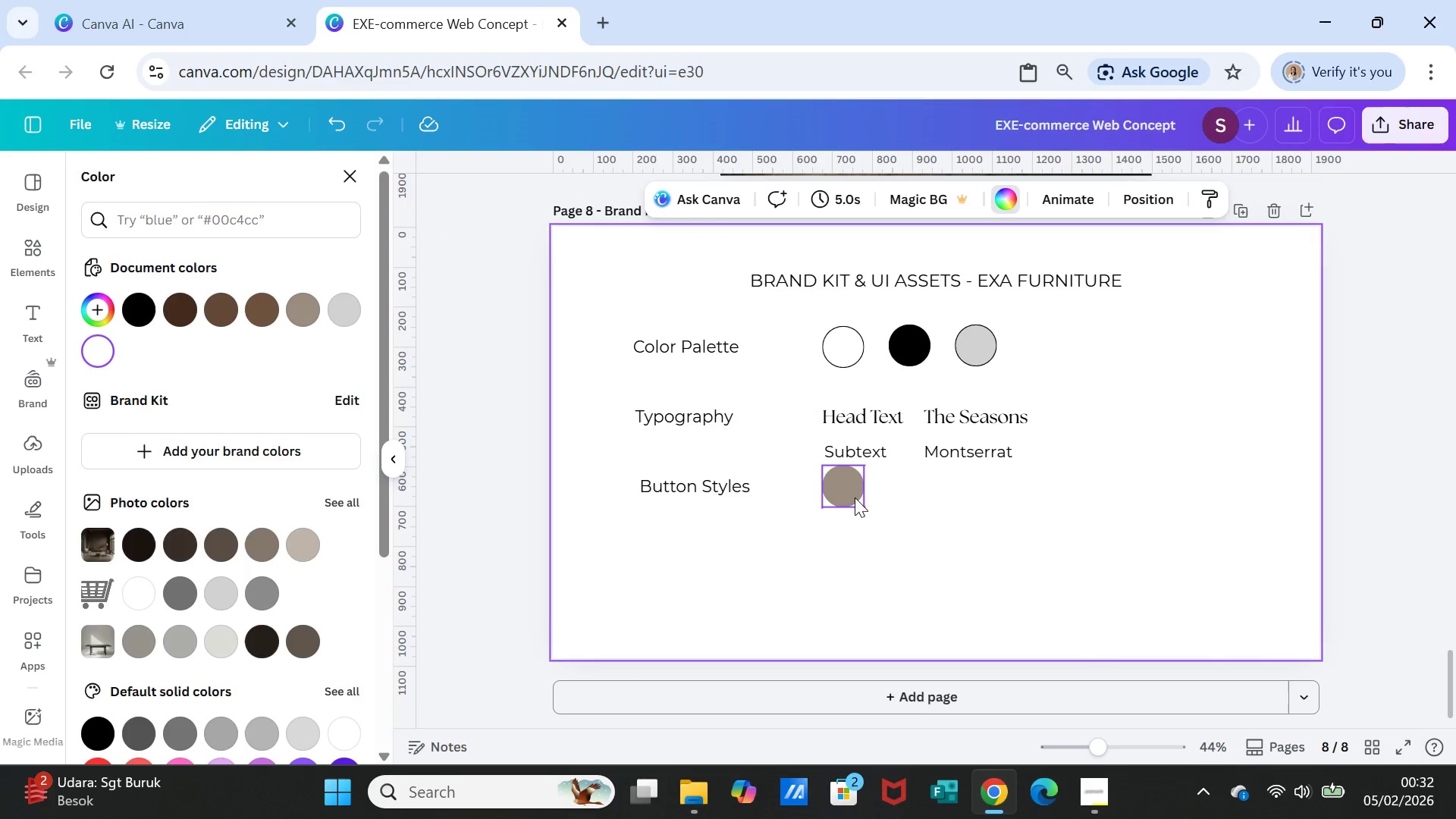 
left_click_drag(start_coordinate=[852, 492], to_coordinate=[852, 497])
 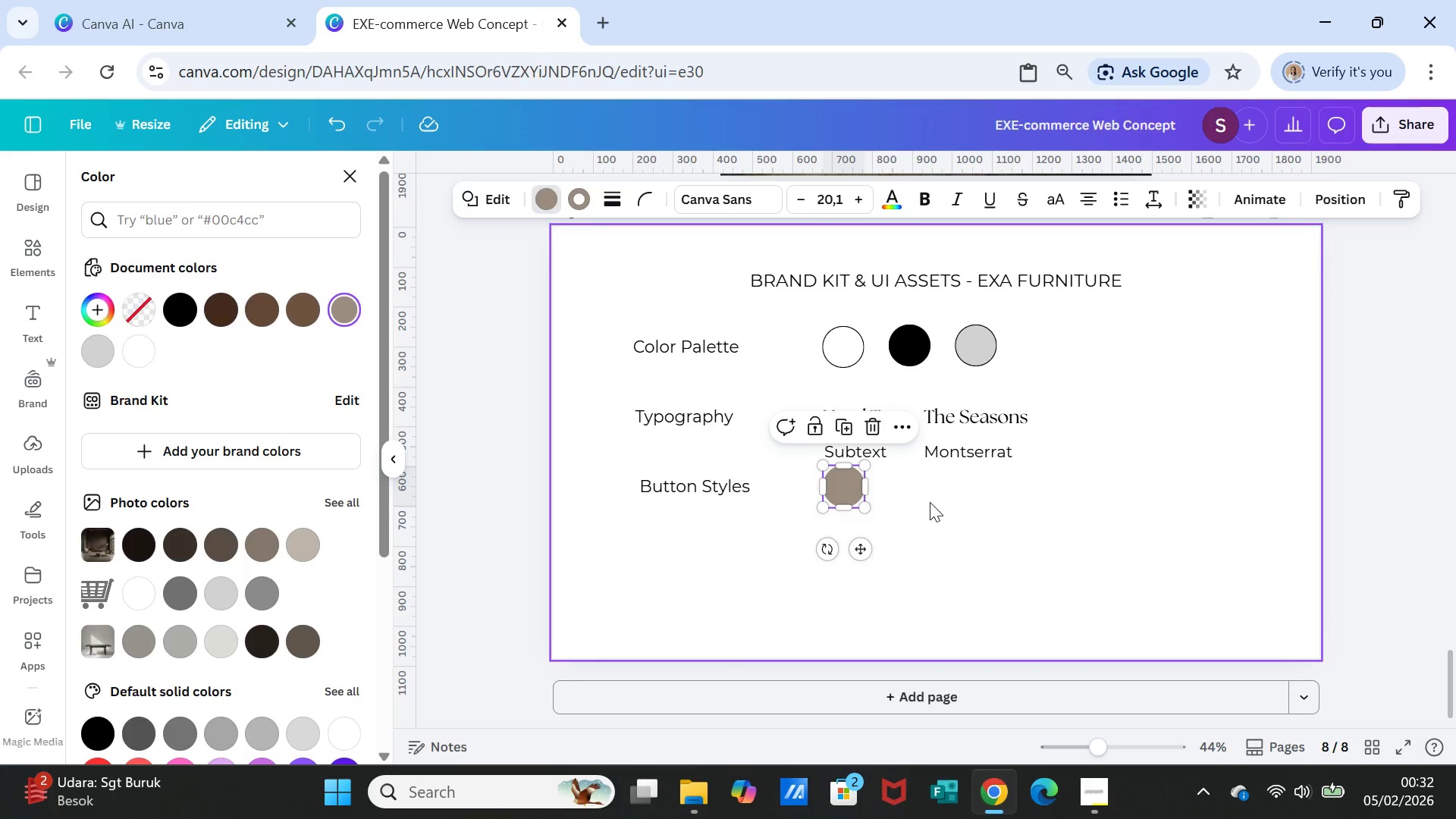 
left_click([930, 502])
 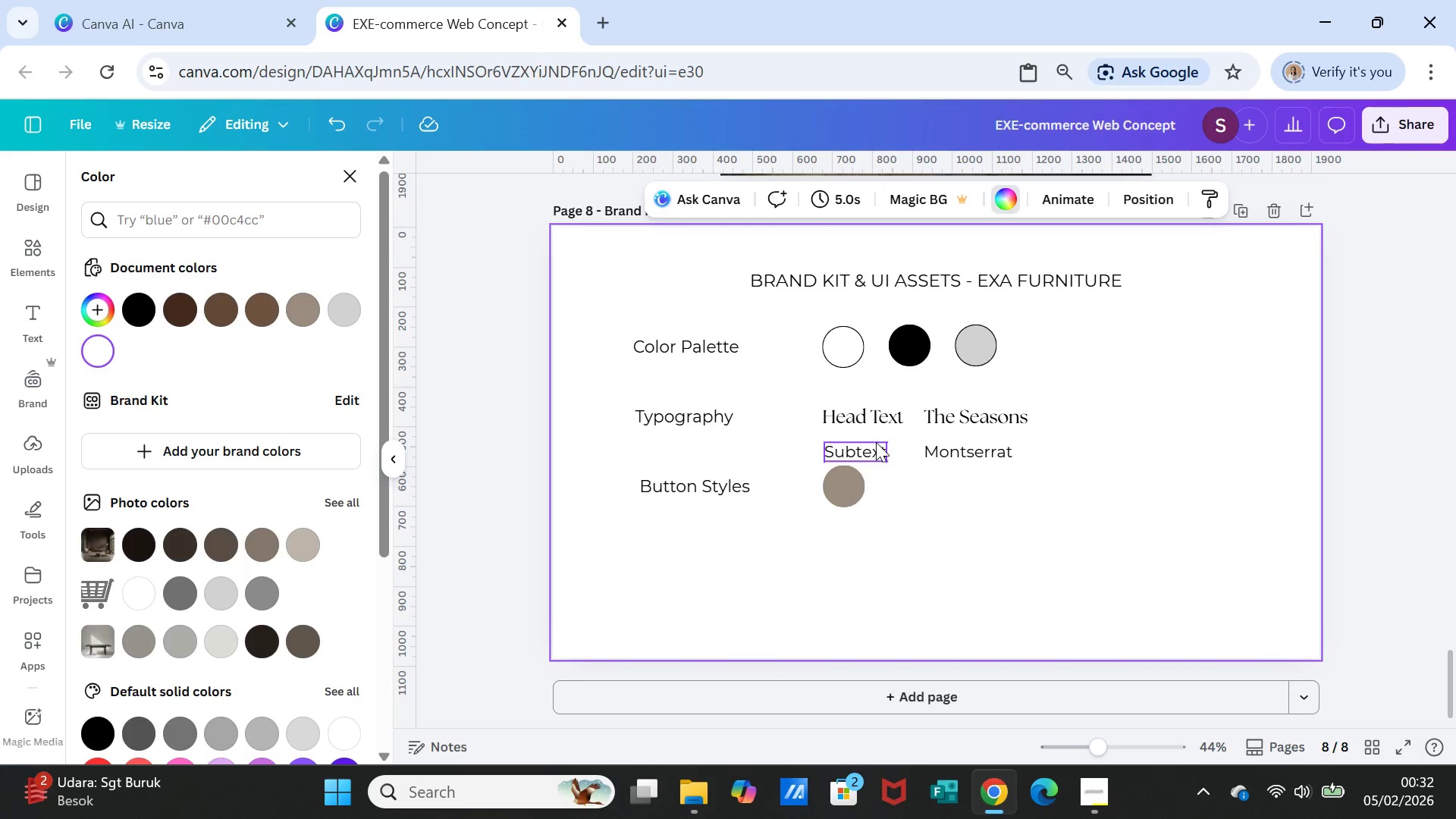 
left_click_drag(start_coordinate=[876, 446], to_coordinate=[877, 439])
 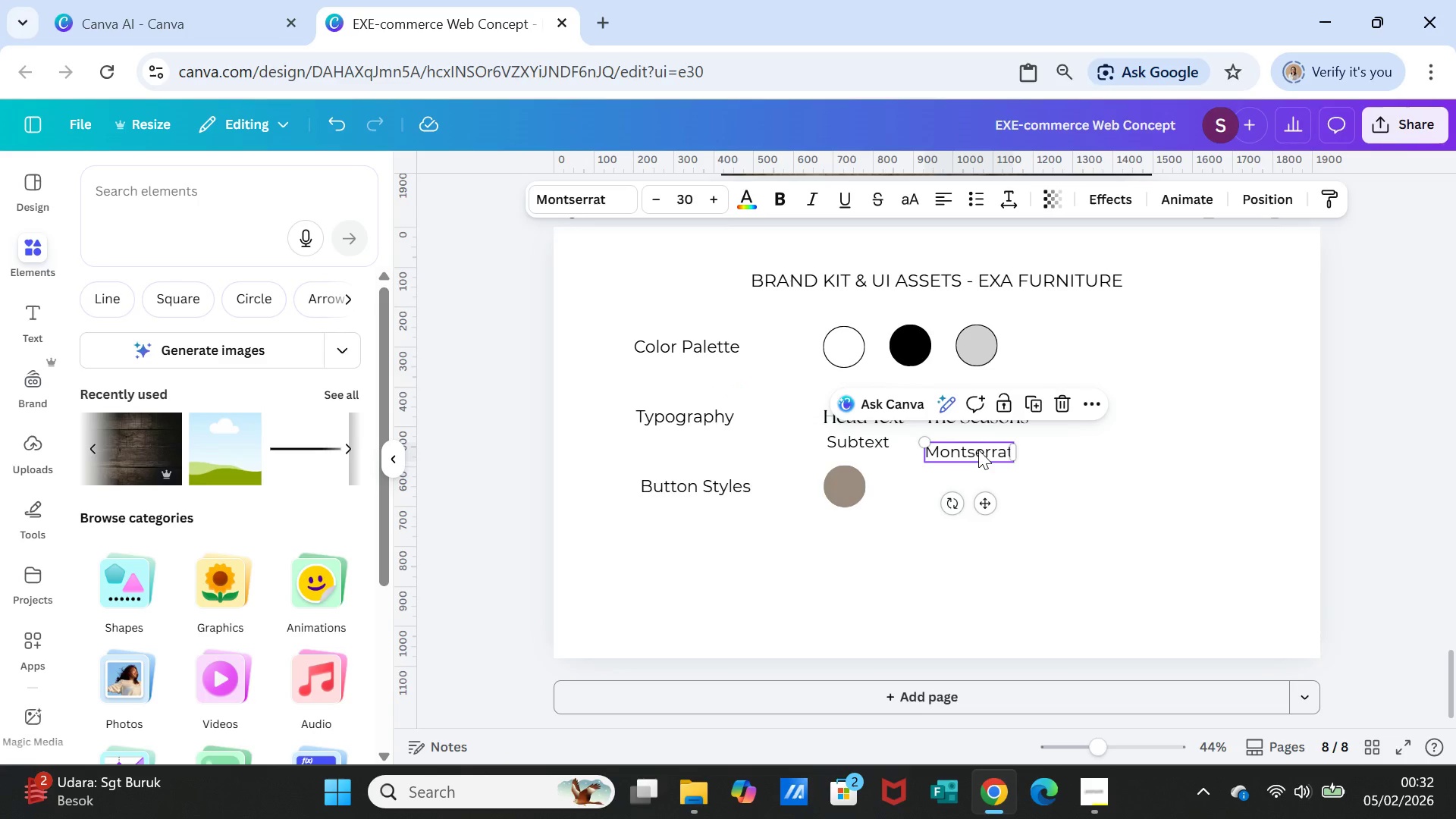 
left_click_drag(start_coordinate=[978, 450], to_coordinate=[984, 441])
 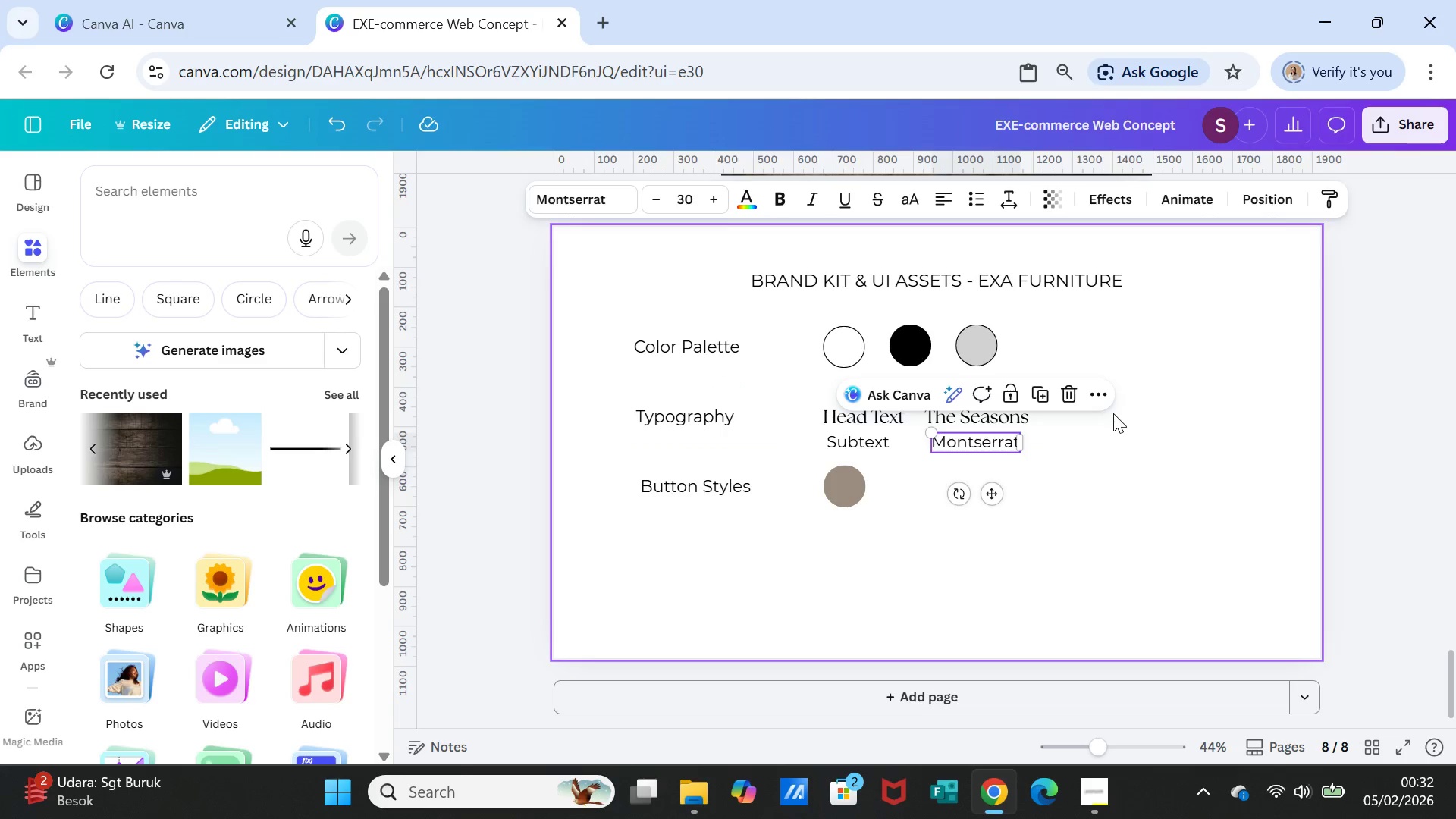 
left_click([1113, 413])
 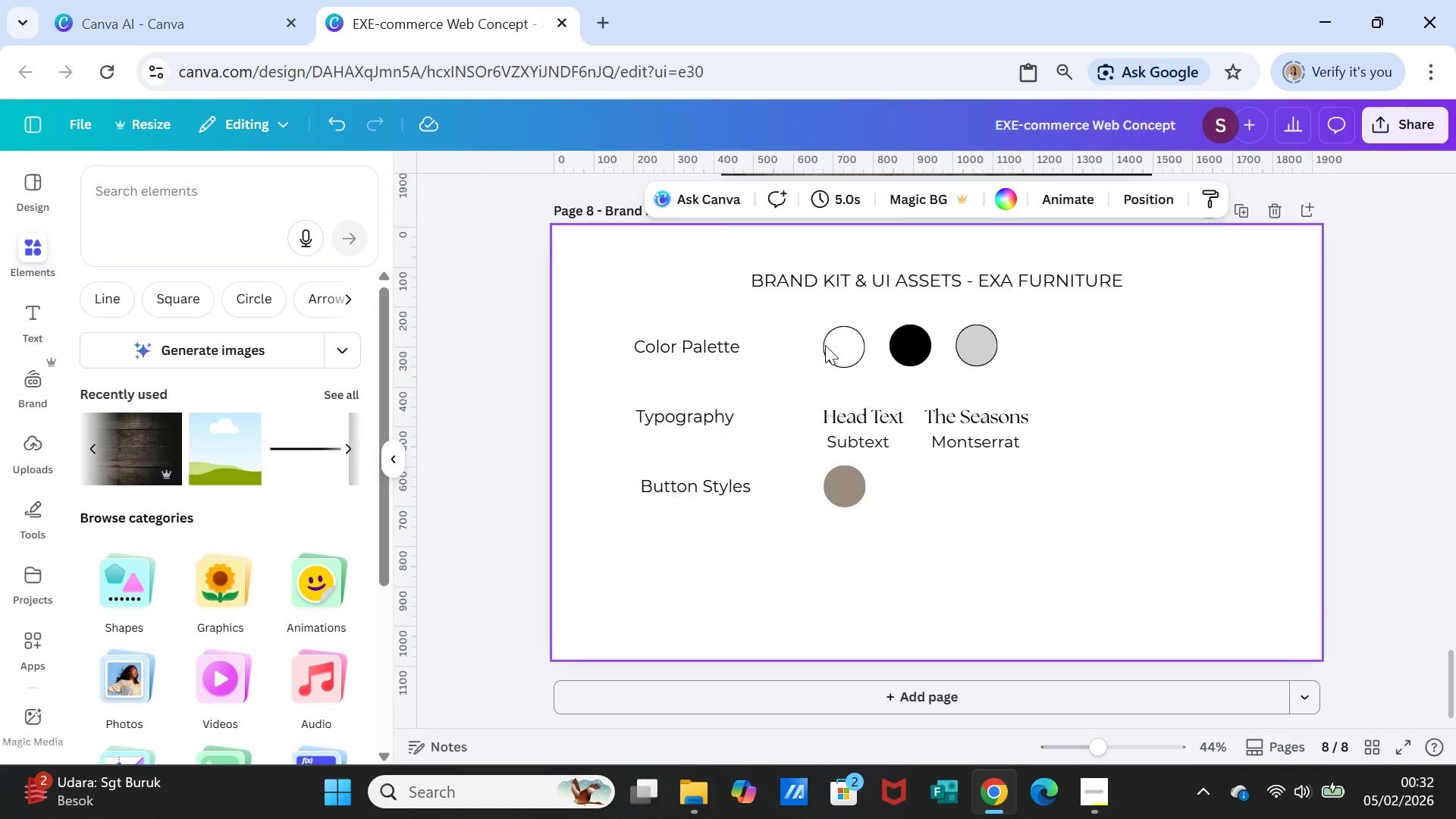 
left_click([848, 346])
 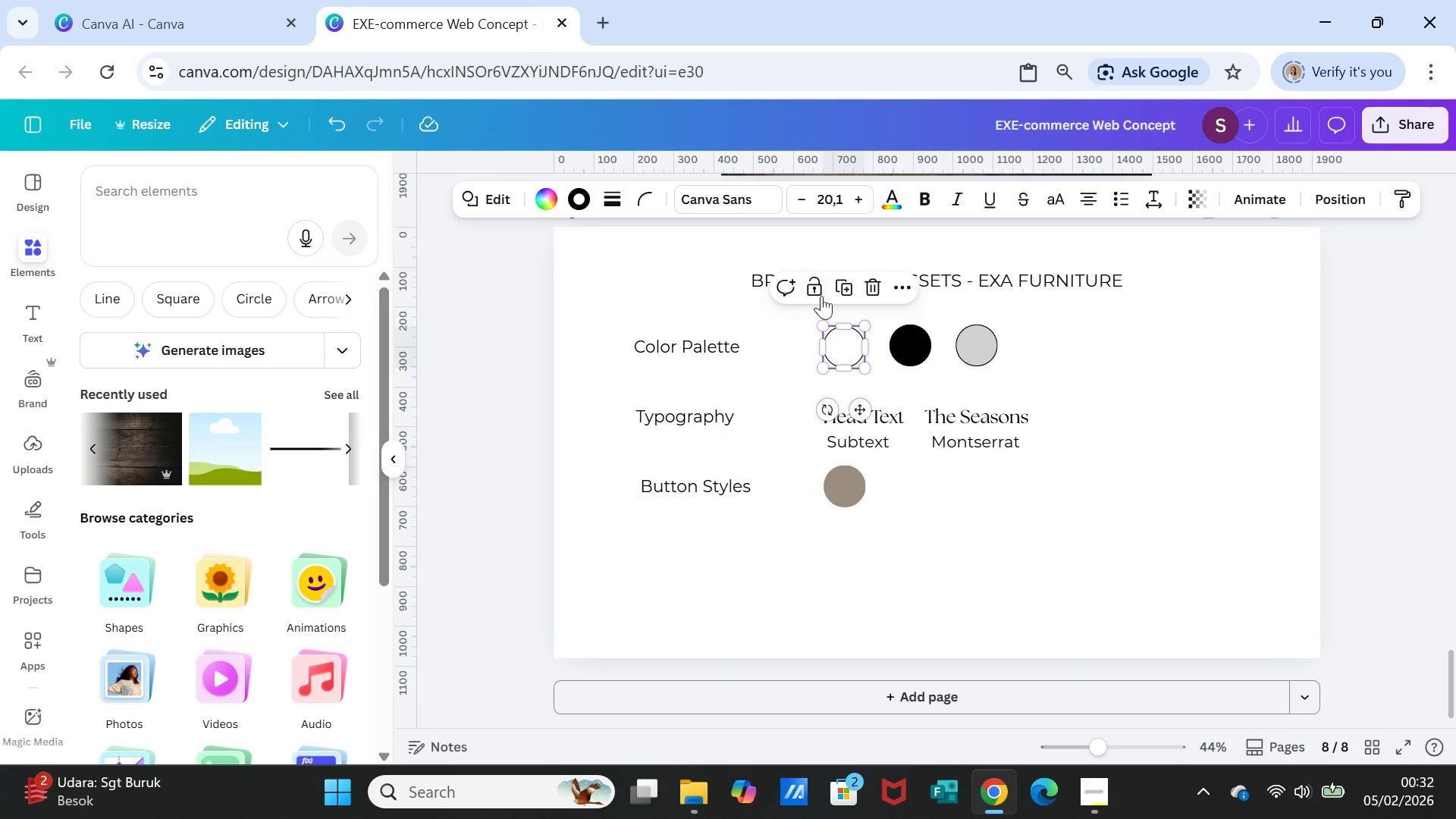 
left_click([849, 282])
 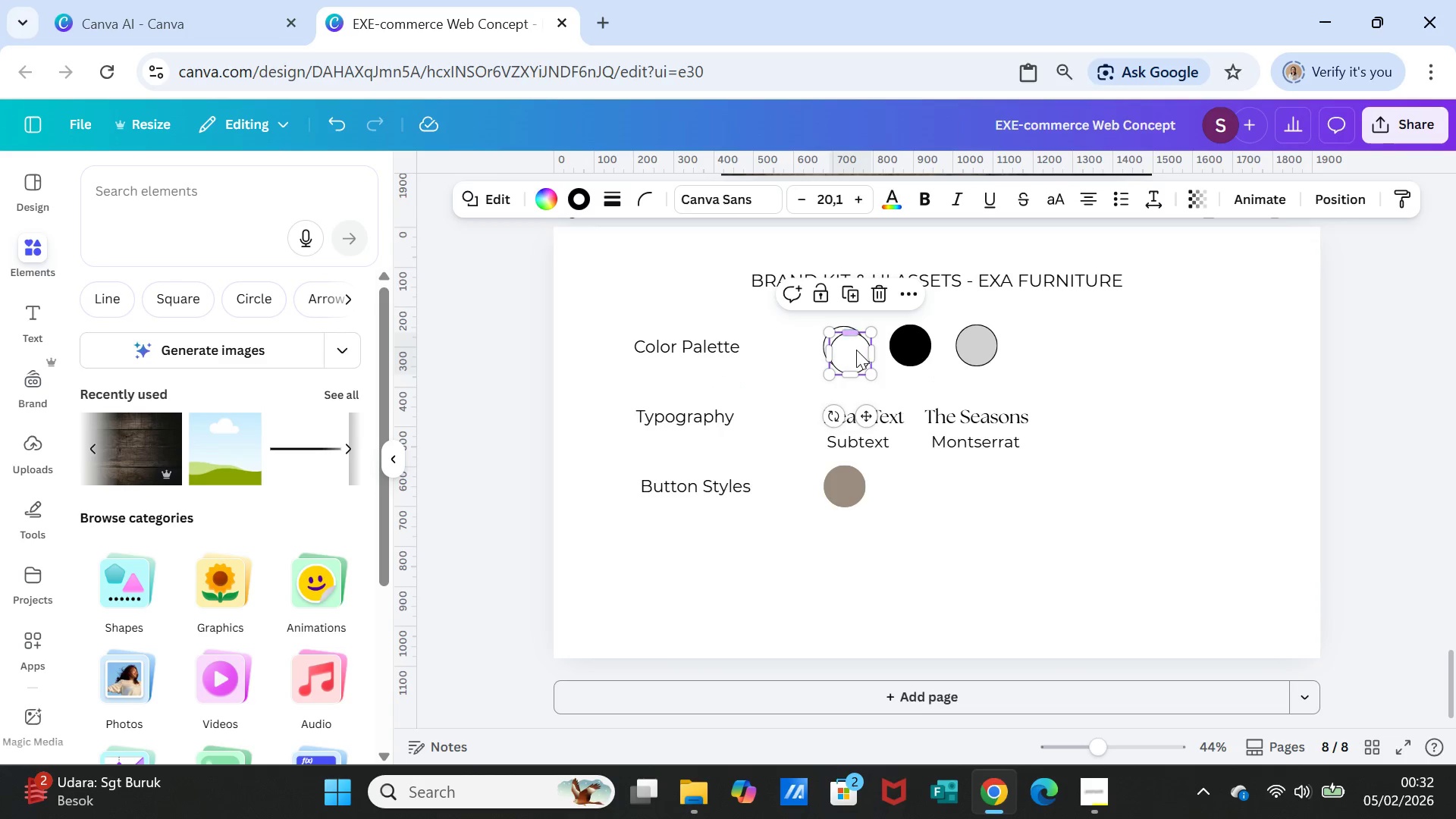 
left_click_drag(start_coordinate=[856, 351], to_coordinate=[925, 486])
 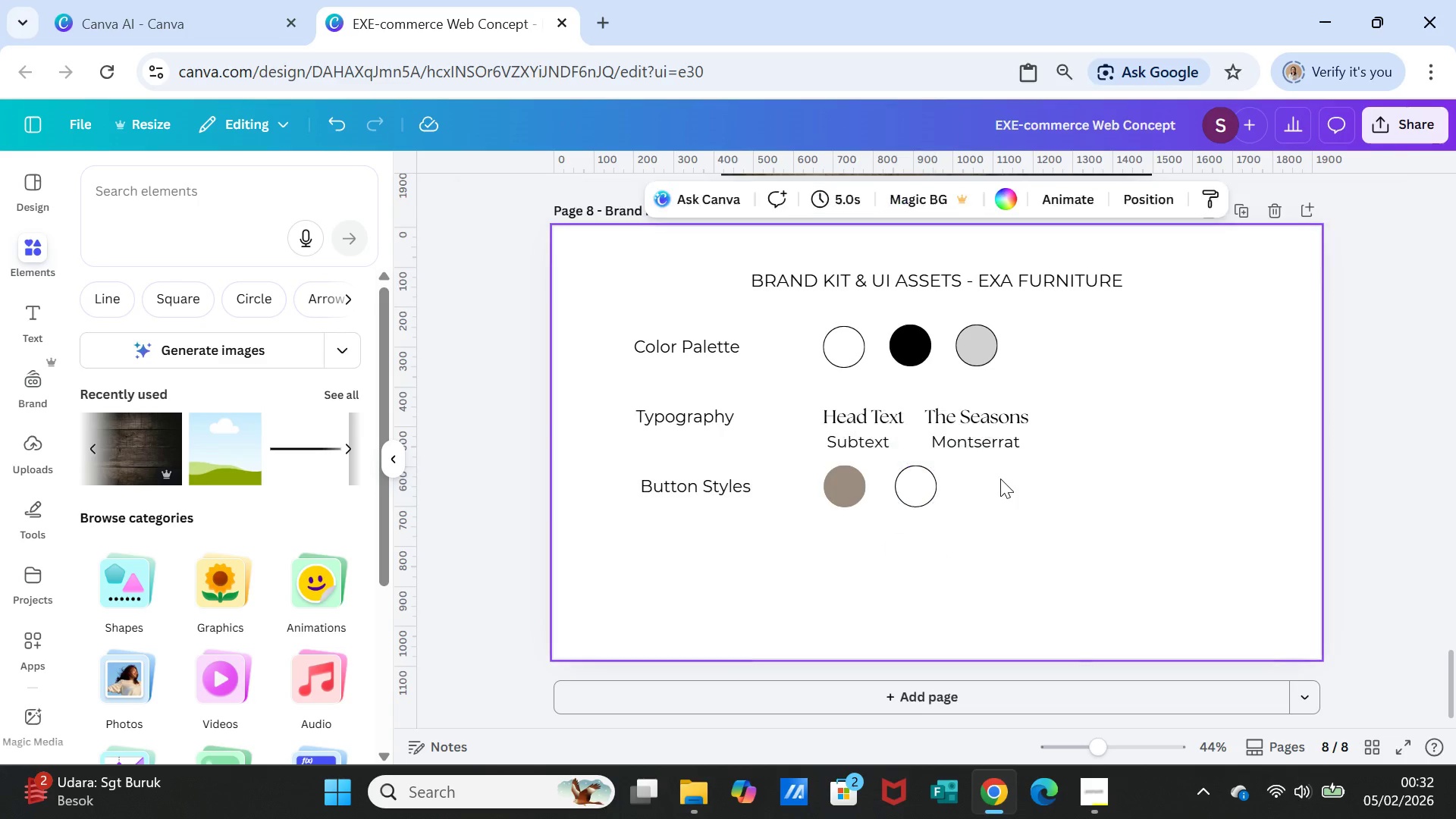 
left_click([1000, 479])
 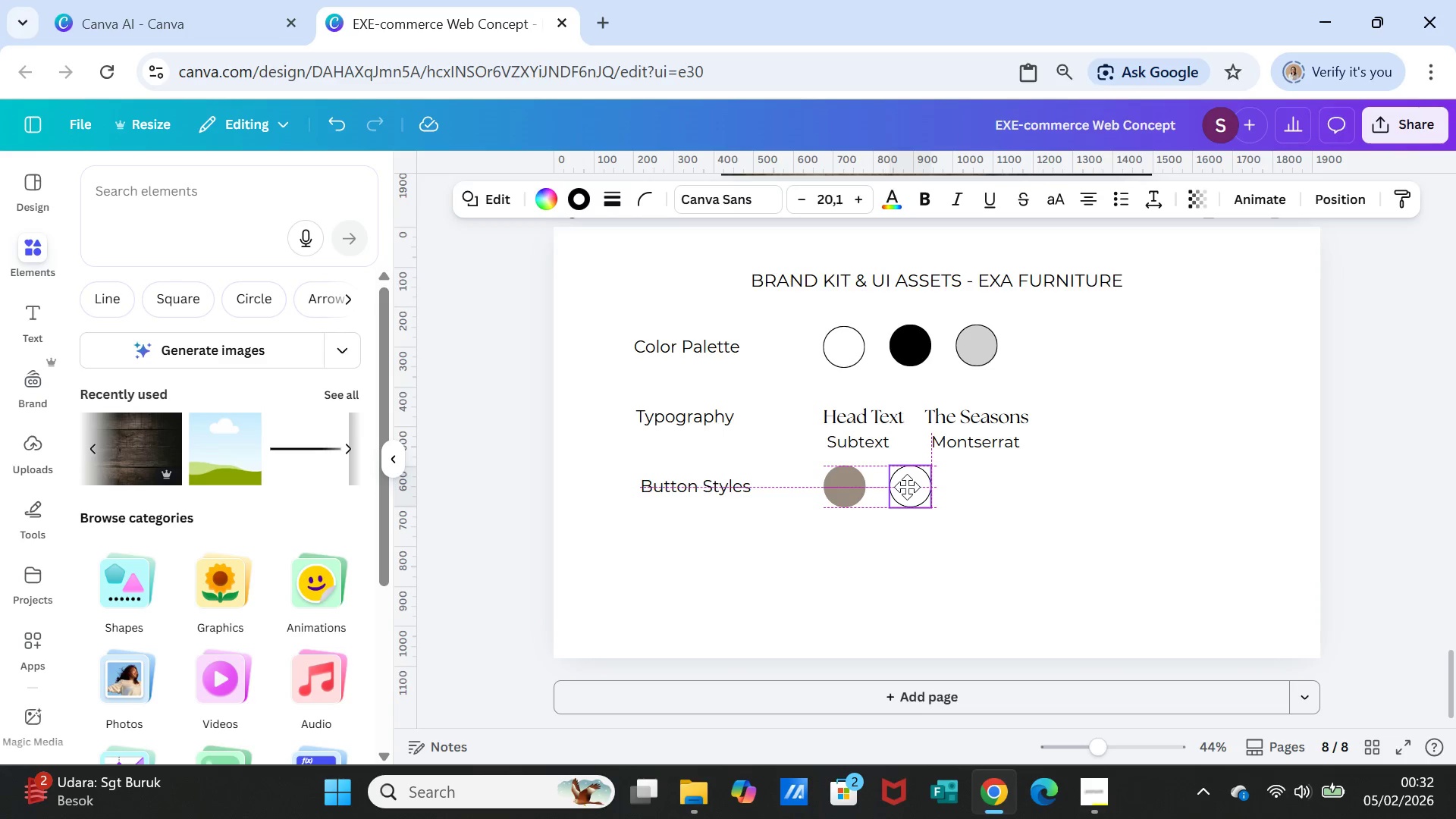 
left_click([998, 476])
 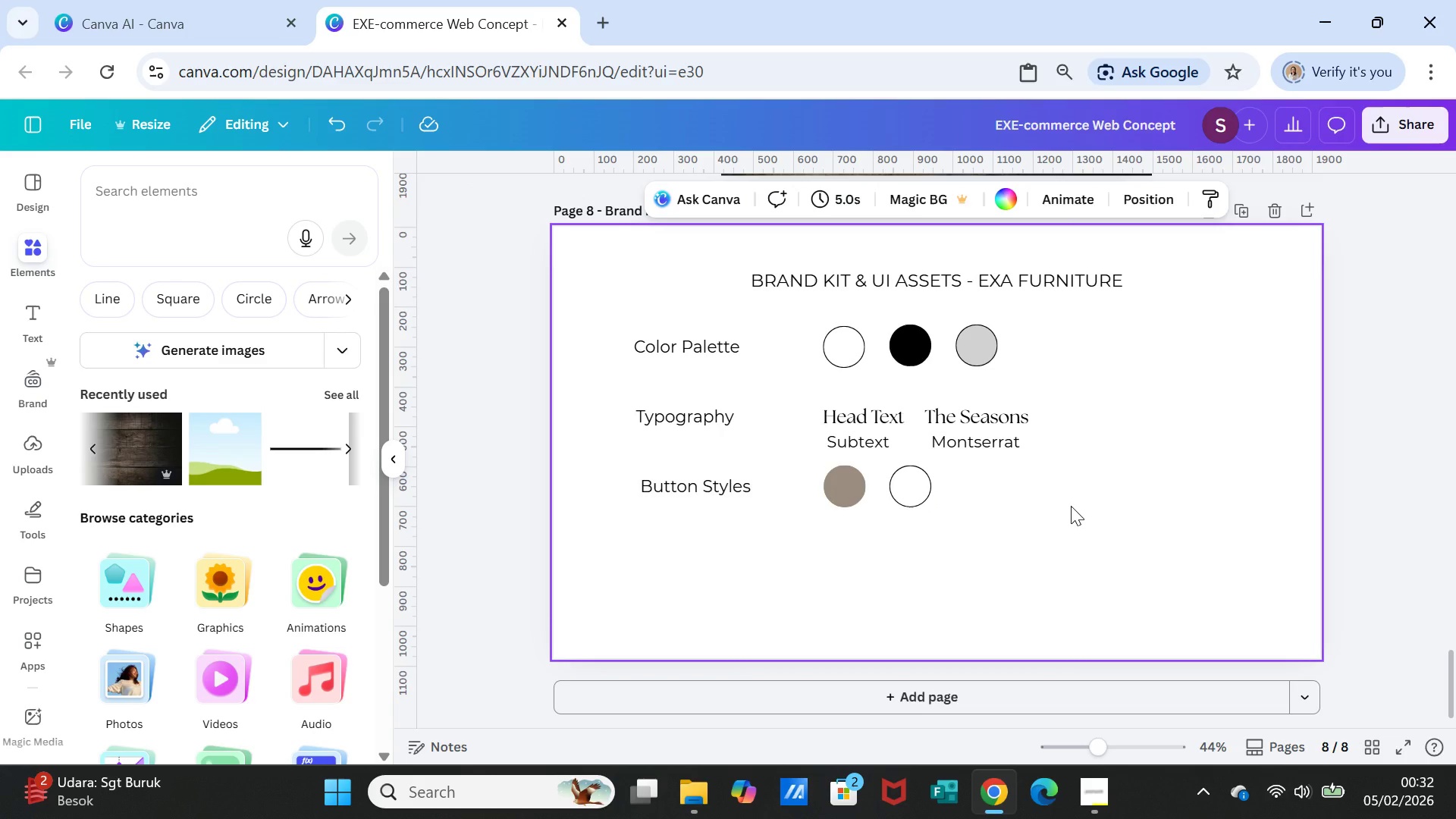 
wait(7.47)
 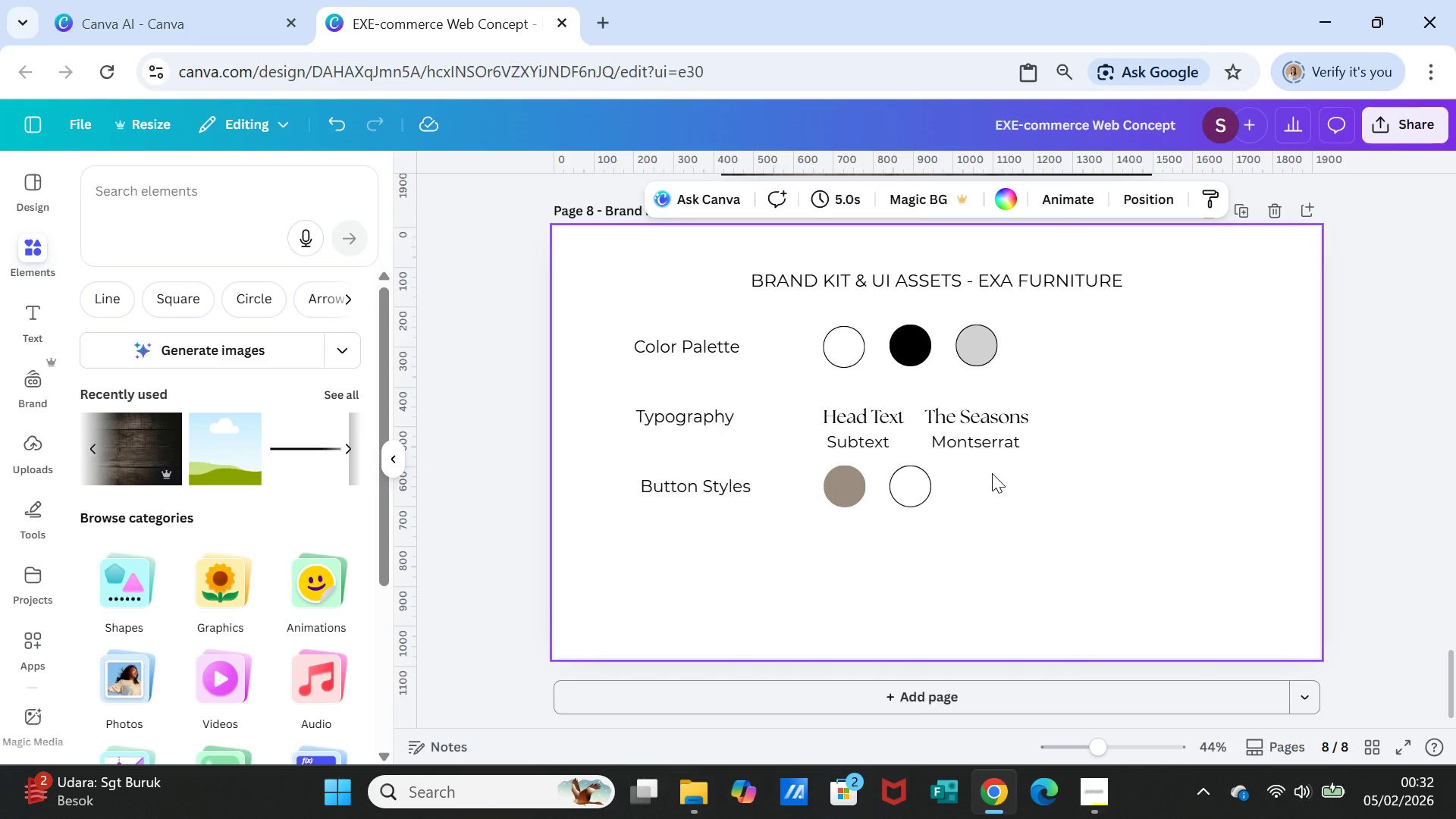 
scroll: coordinate [1138, 491], scroll_direction: down, amount: 1.0
 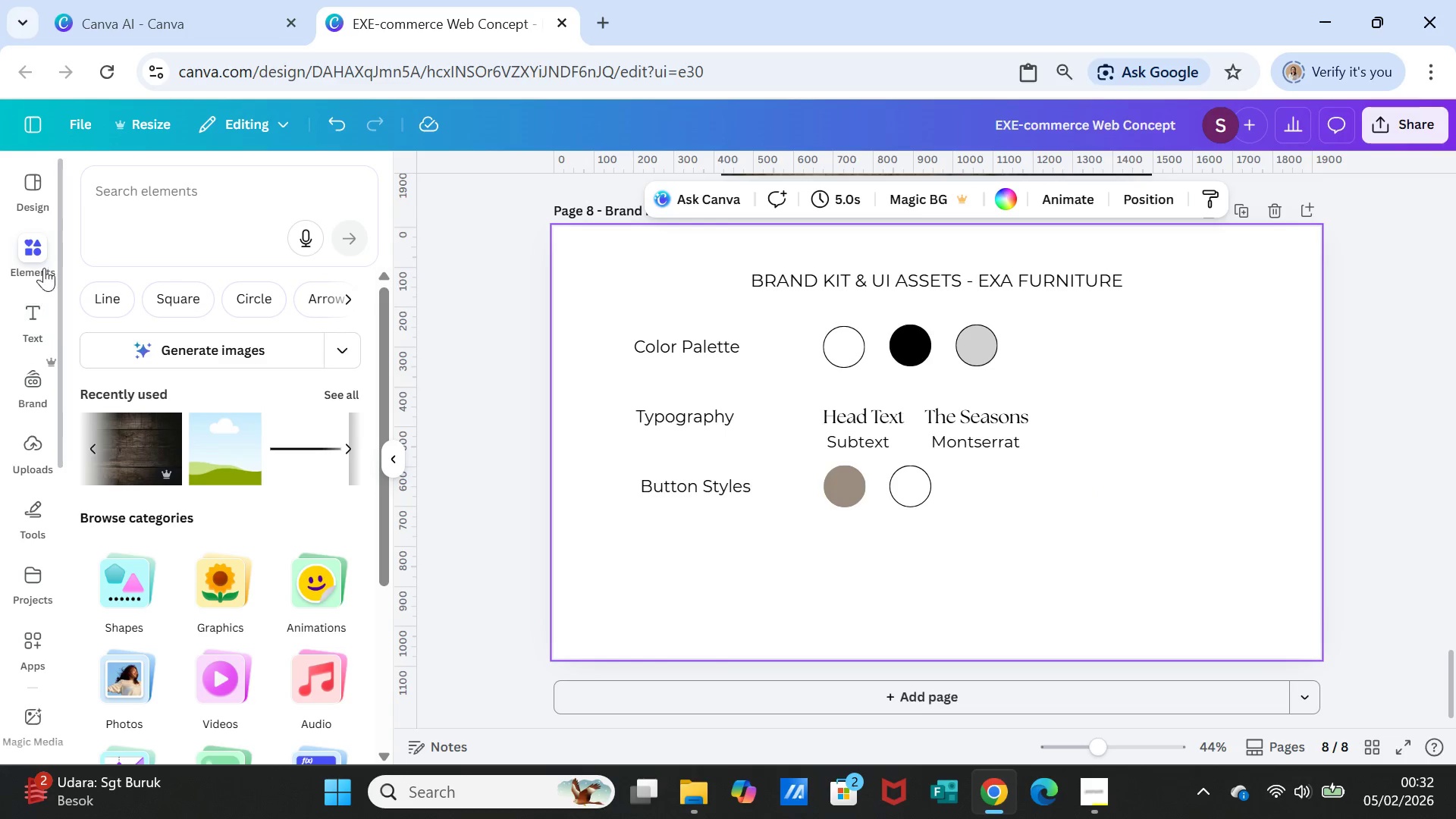 
scroll: coordinate [1068, 520], scroll_direction: up, amount: 19.0
 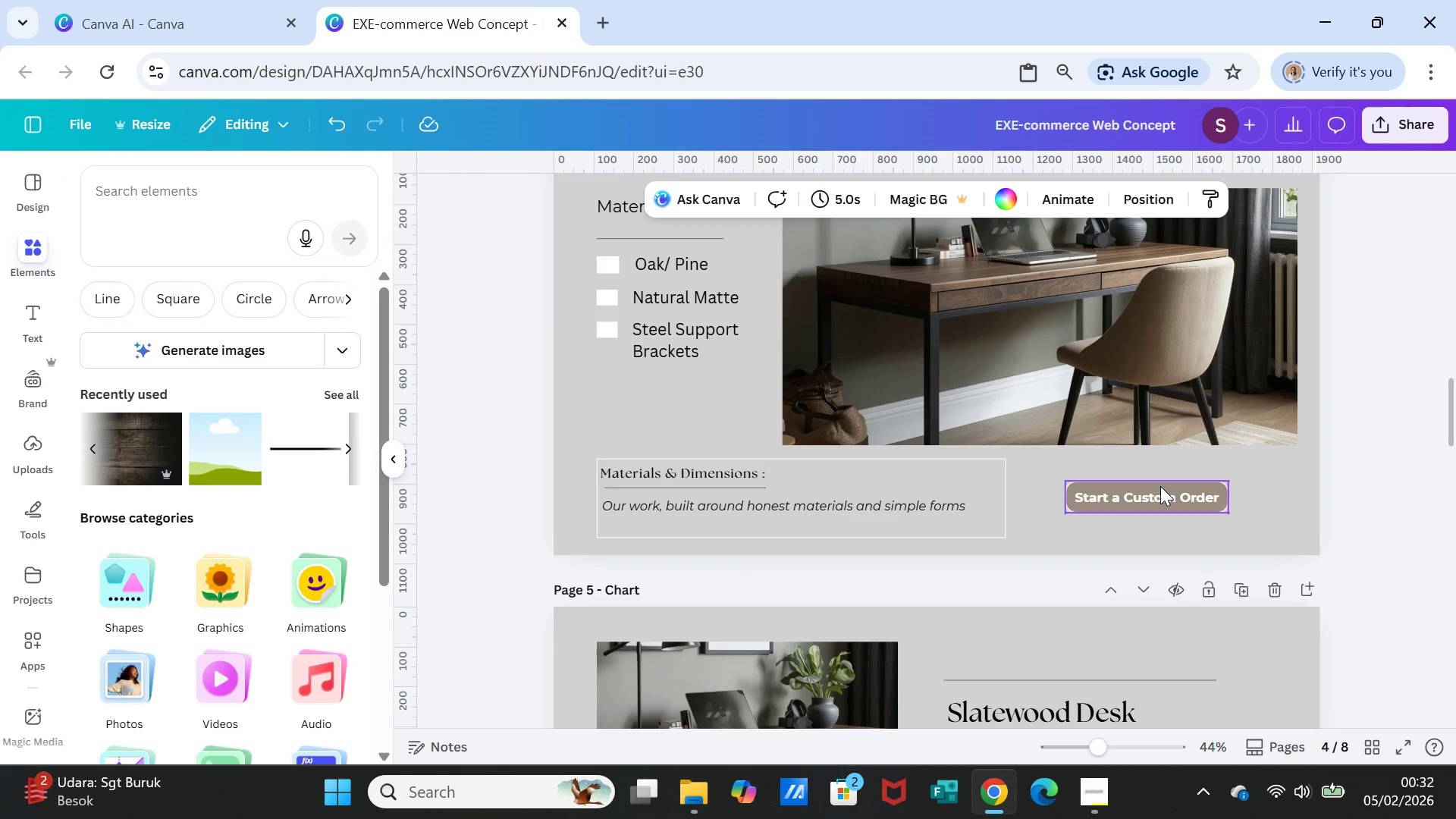 
left_click([1160, 486])
 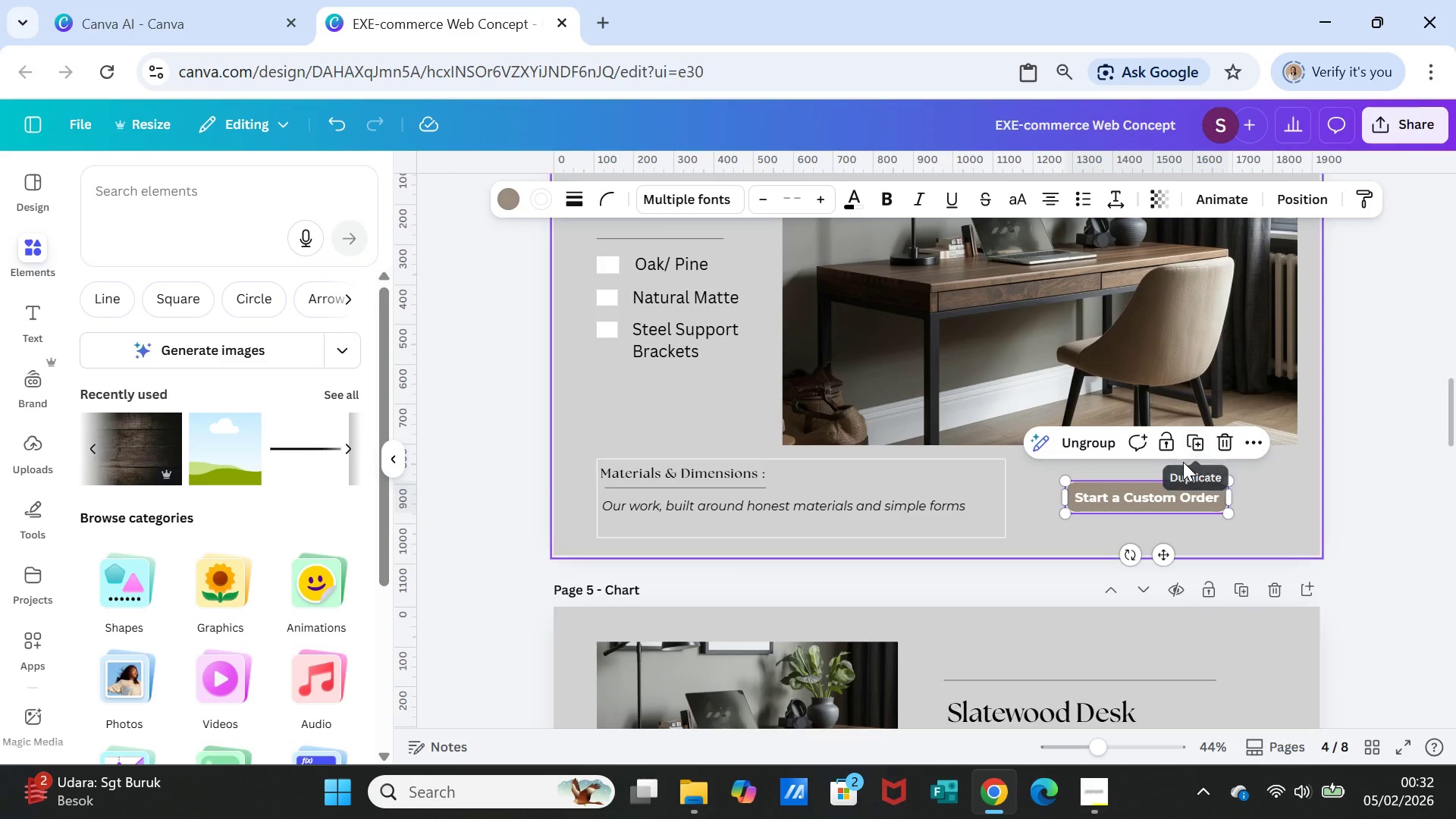 
key(Control+C)
 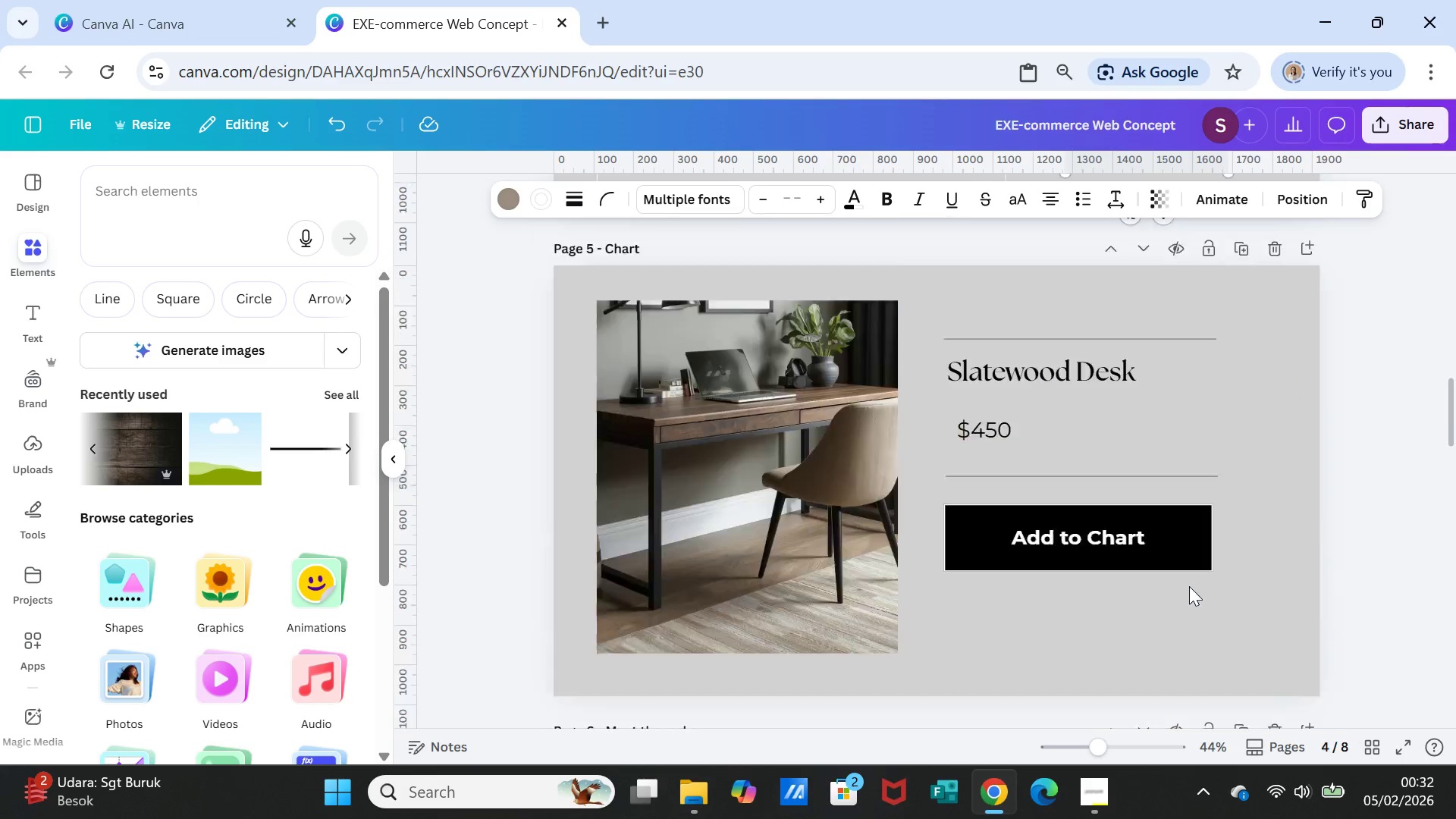 
scroll: coordinate [1191, 583], scroll_direction: down, amount: 20.0
 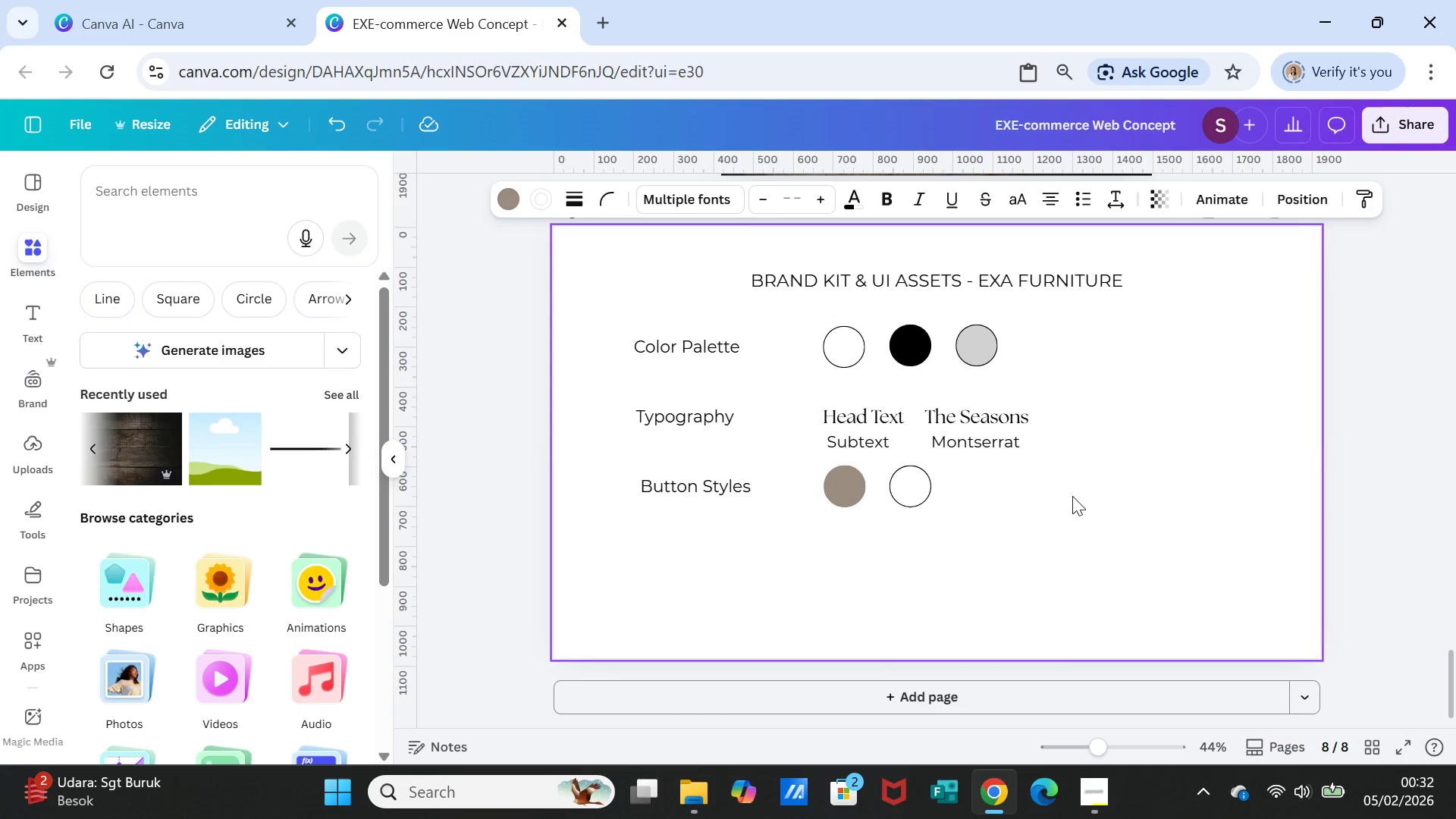 
left_click([1072, 496])
 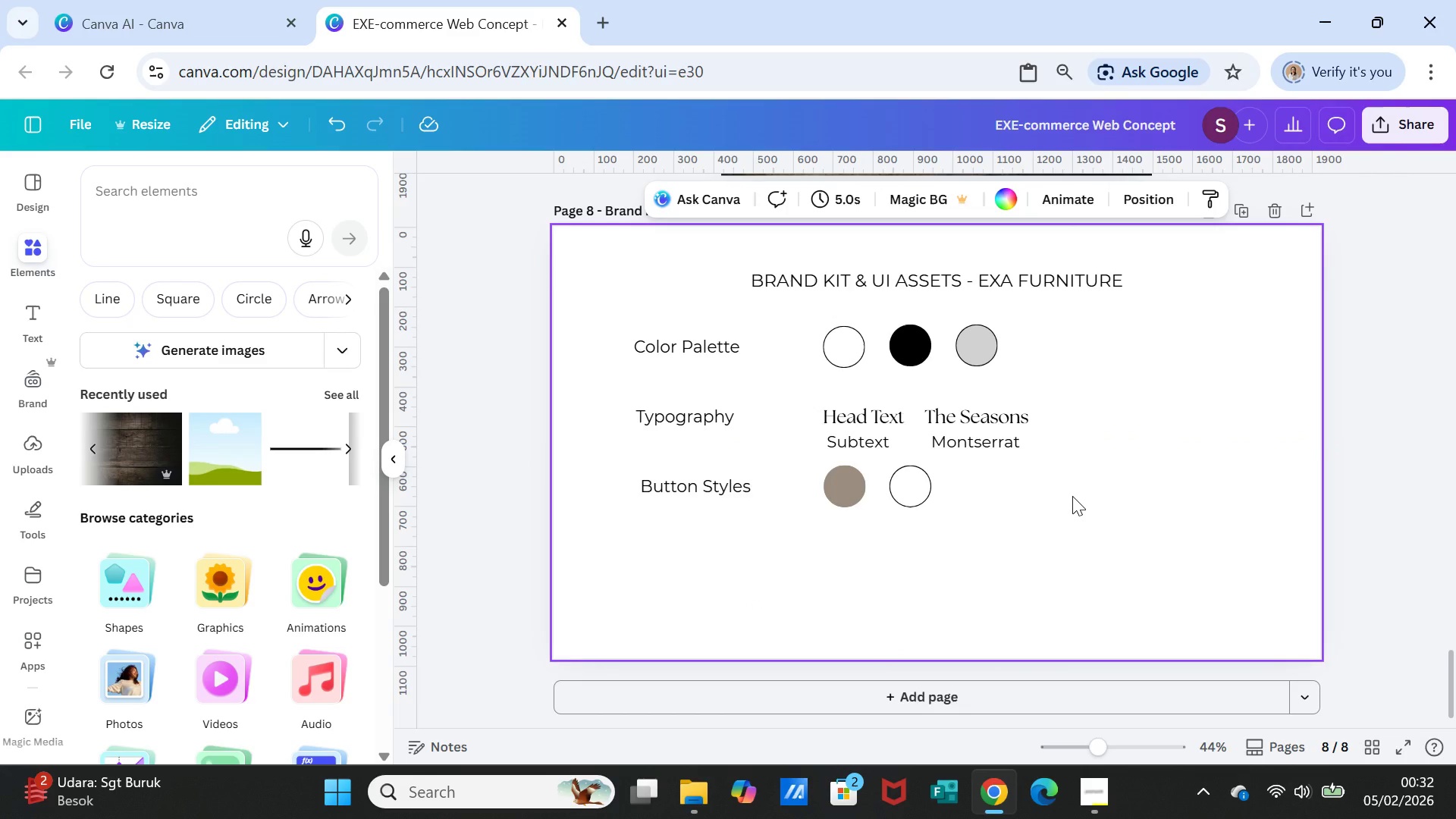 
key(Control+C)
 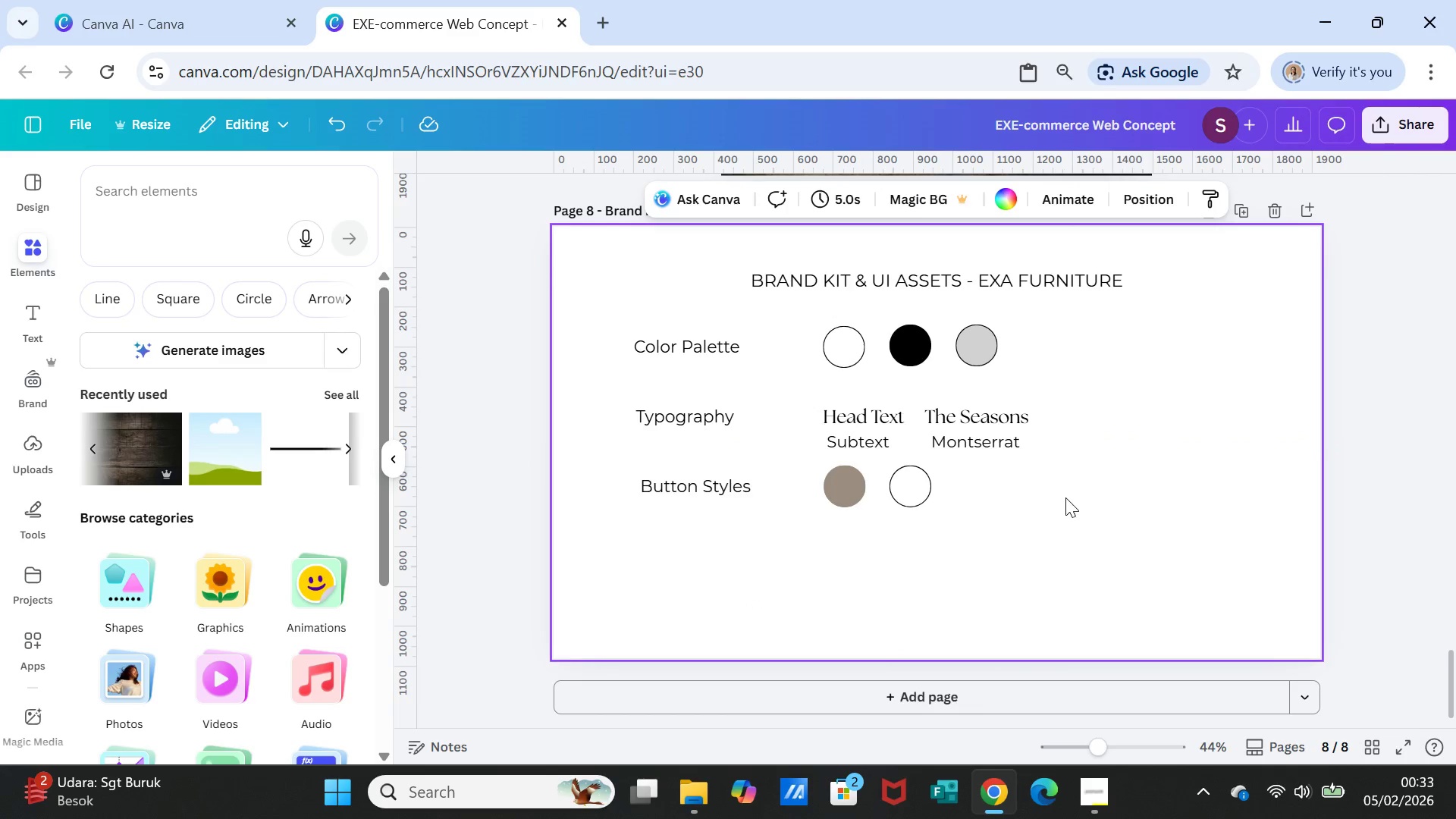 
left_click([1065, 495])
 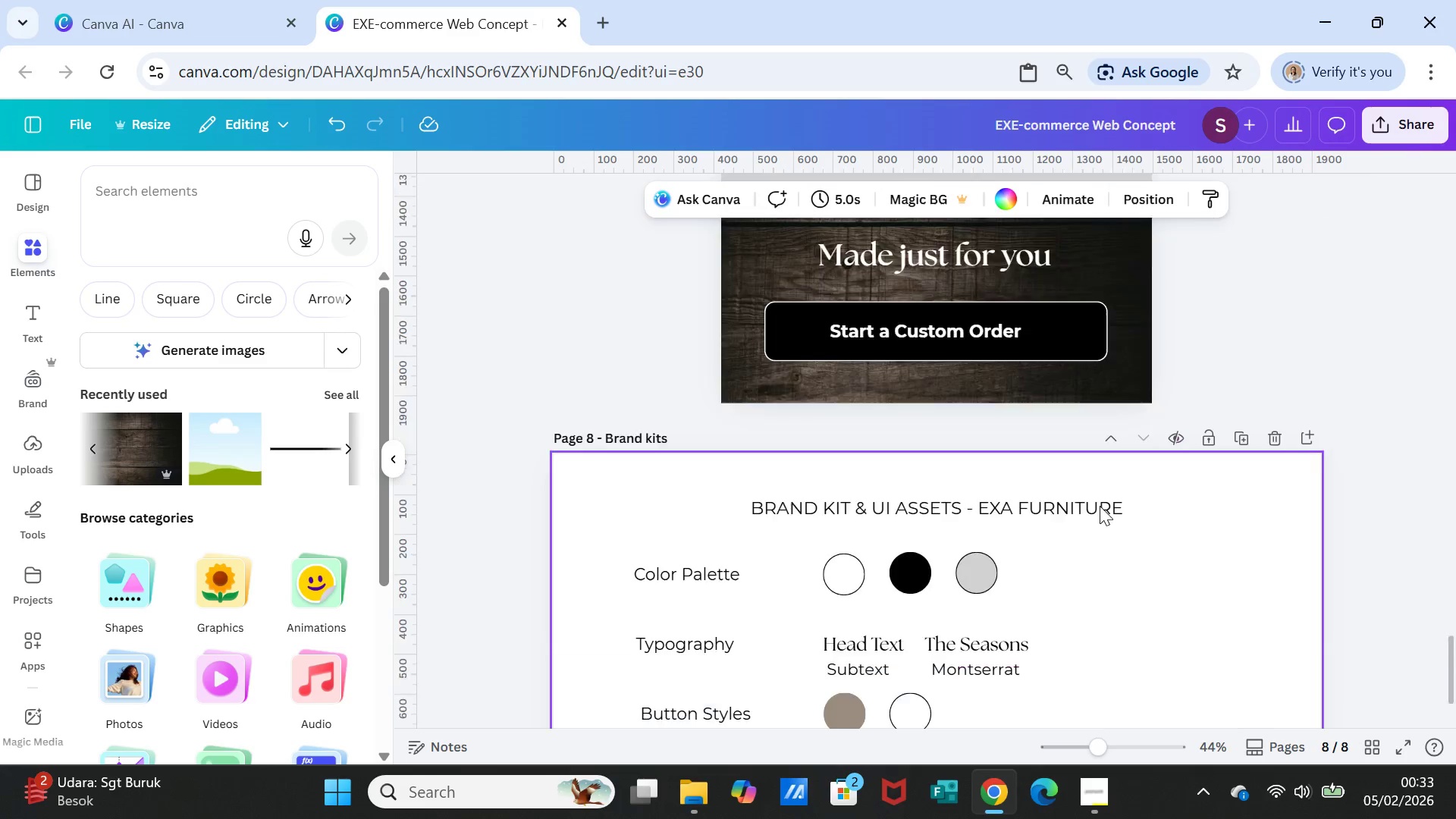 
scroll: coordinate [1100, 506], scroll_direction: up, amount: 20.0
 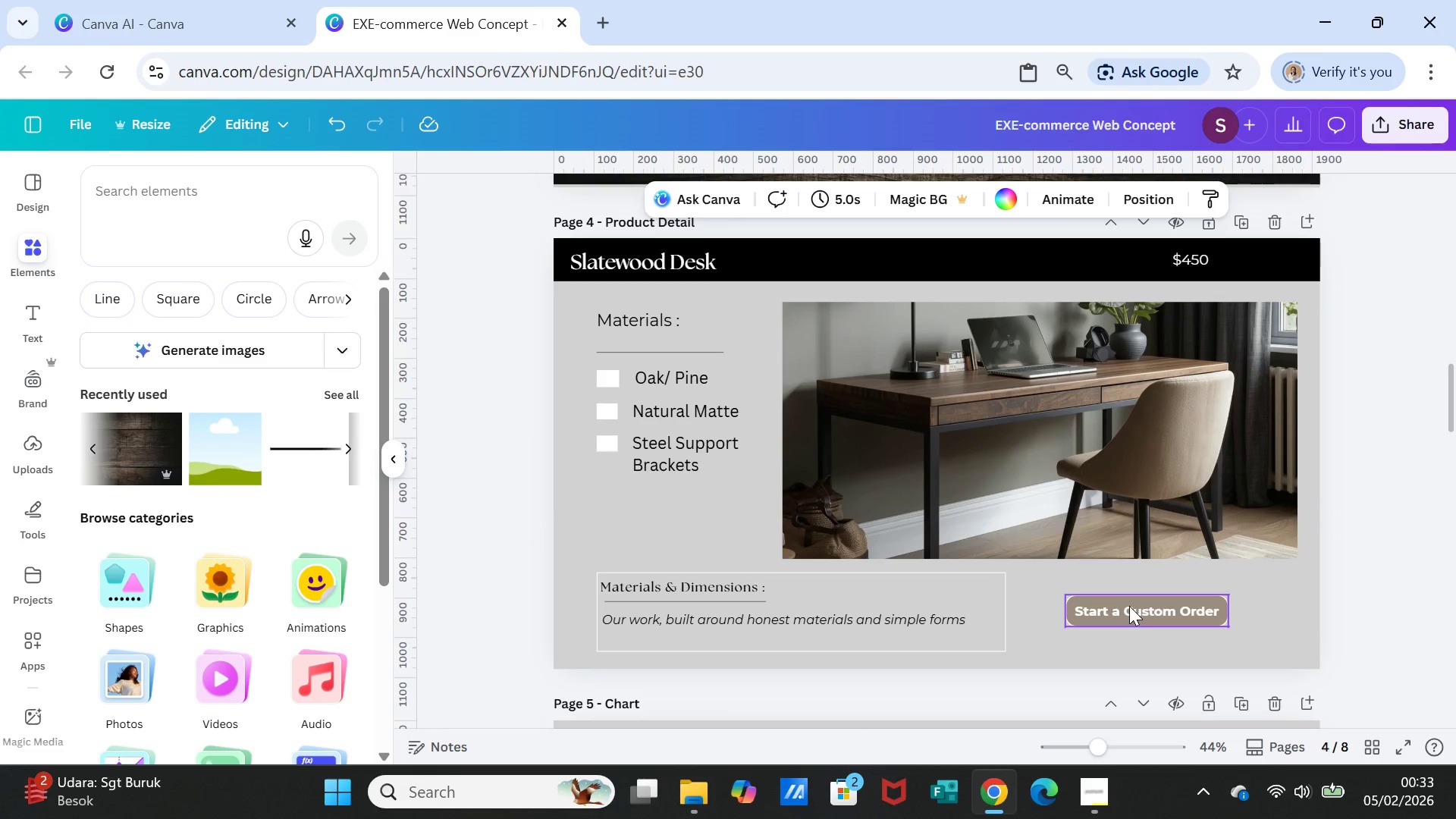 
left_click([1129, 606])
 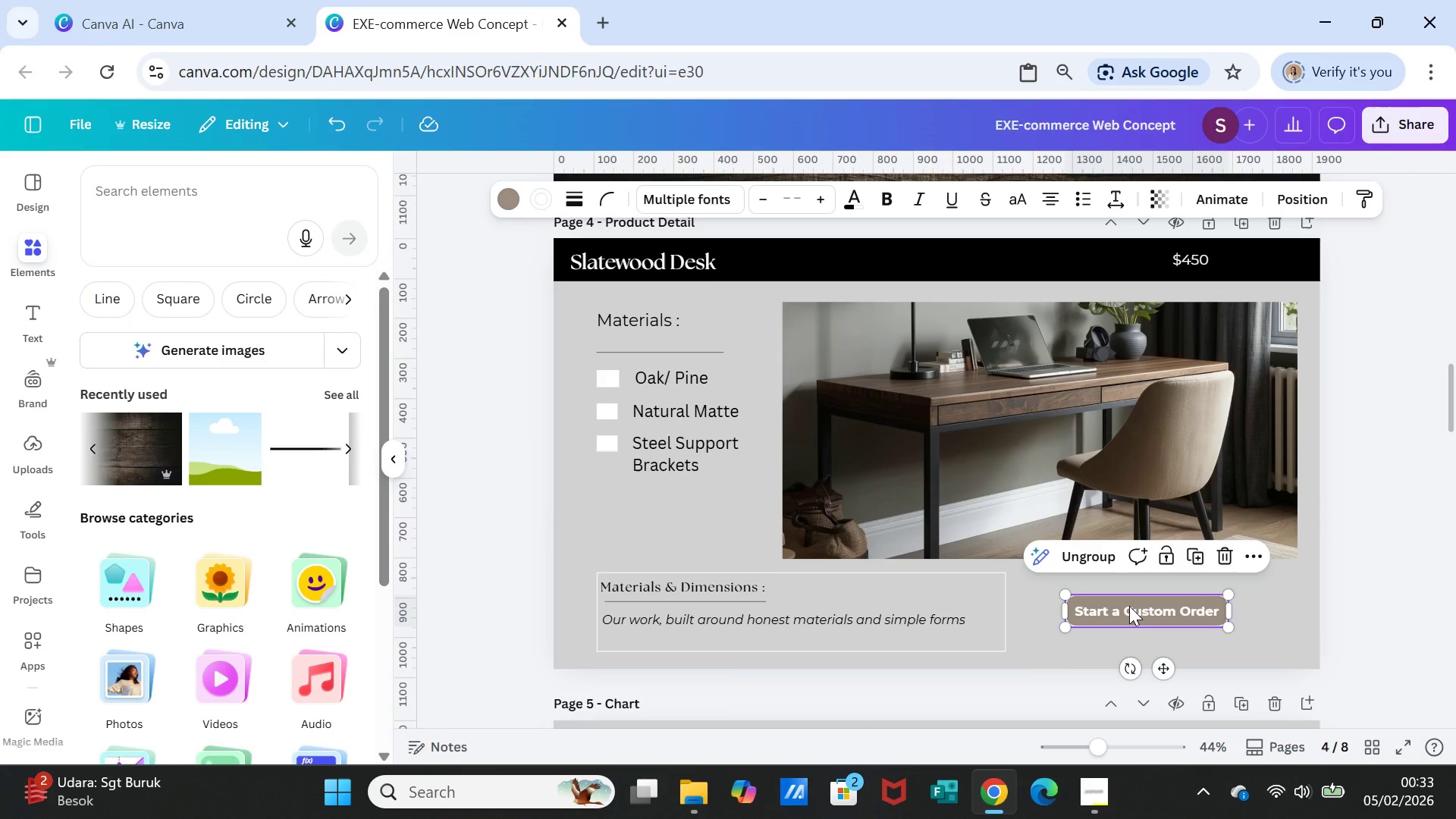 
key(Control+C)
 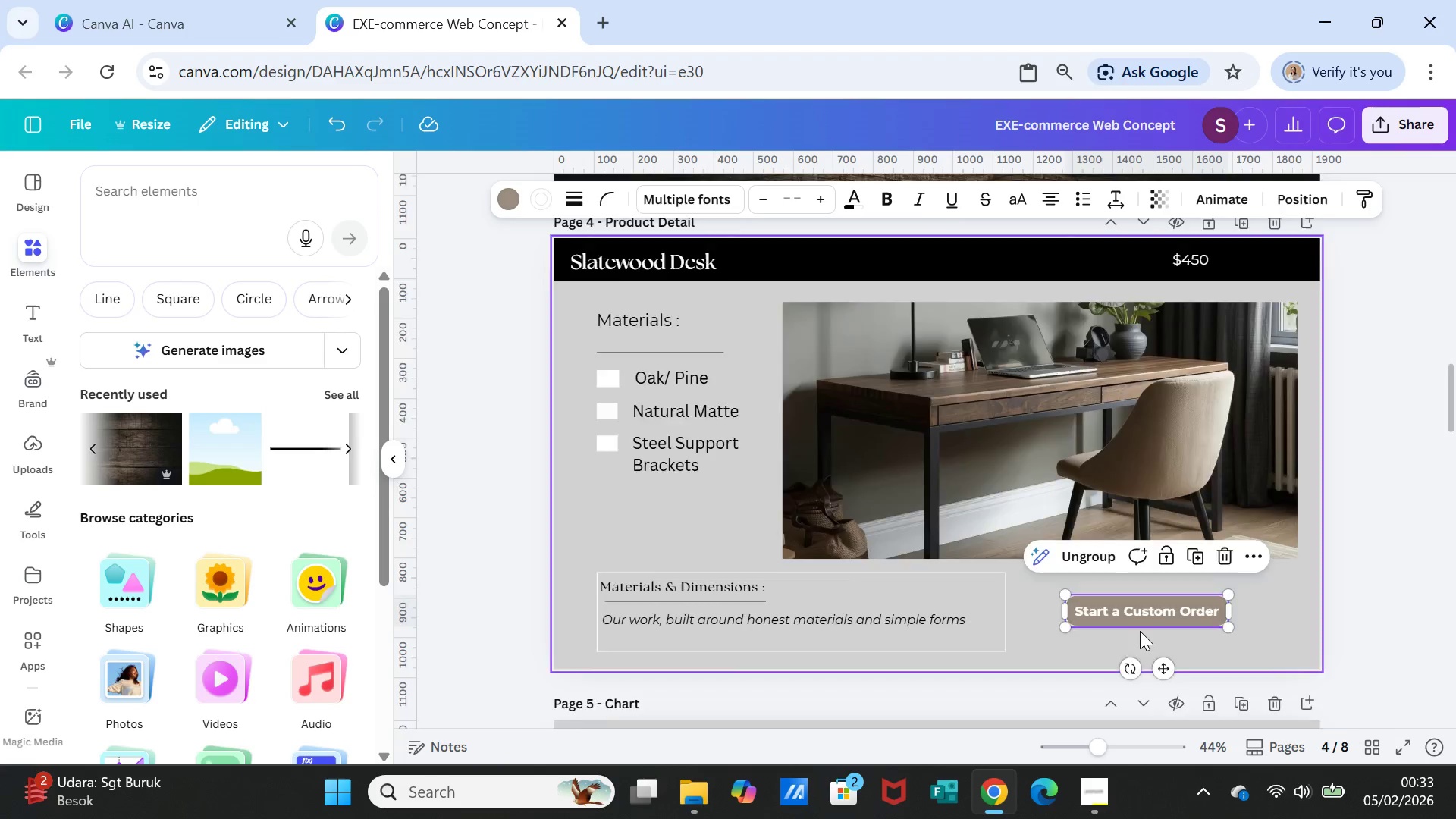 
scroll: coordinate [1139, 621], scroll_direction: down, amount: 16.0
 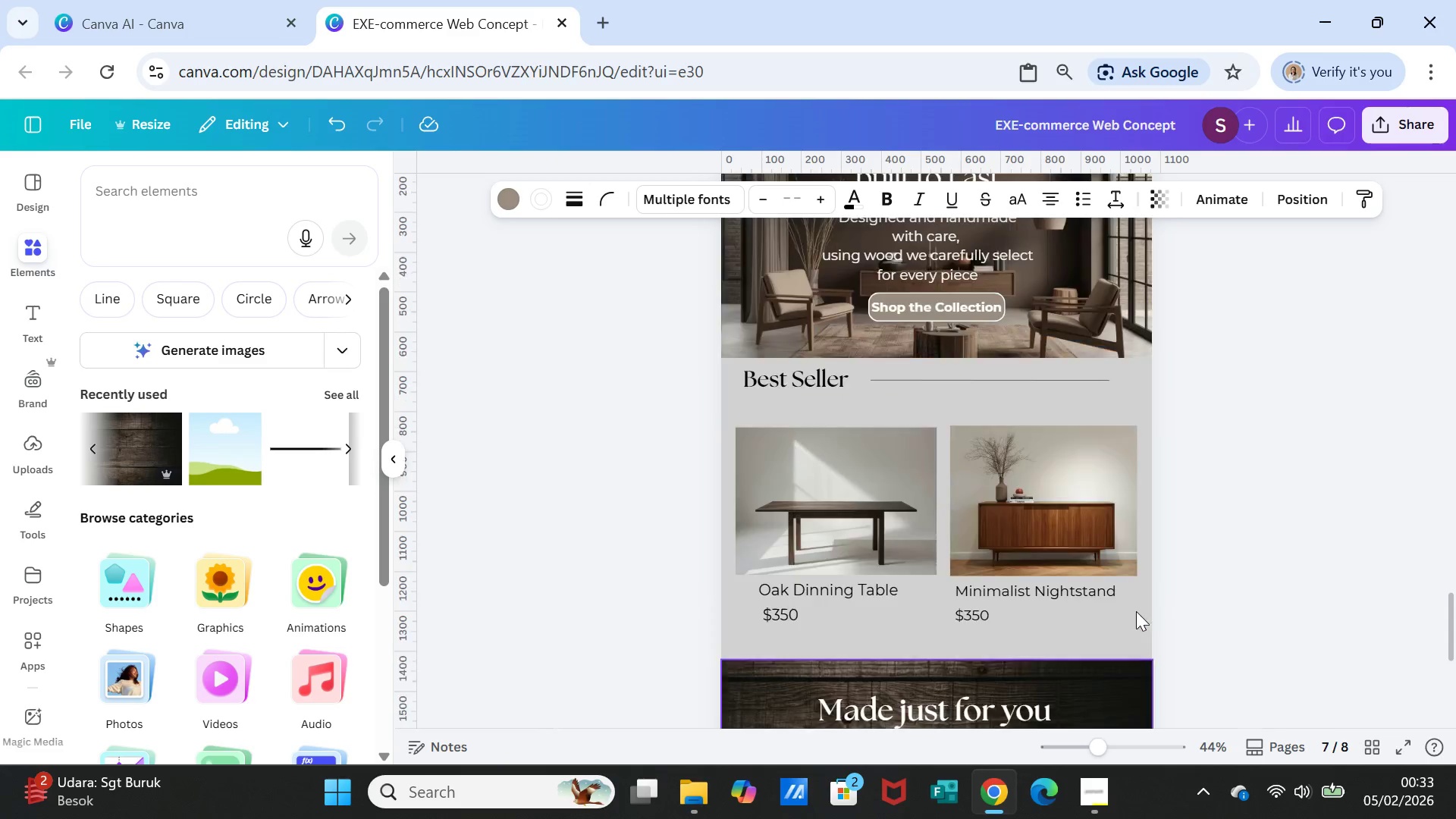 
scroll: coordinate [1097, 542], scroll_direction: up, amount: 3.0
 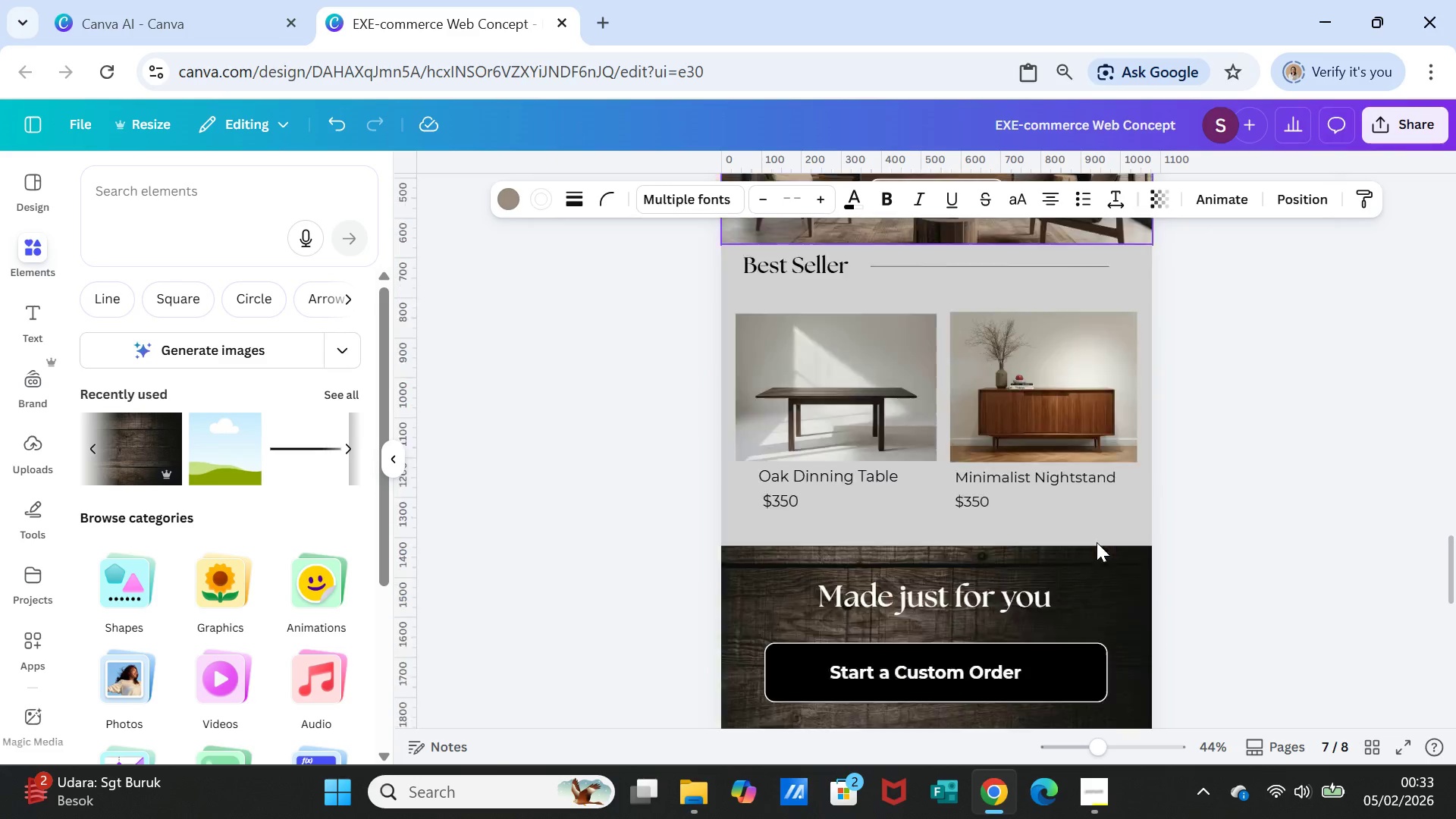 
scroll: coordinate [1097, 542], scroll_direction: down, amount: 9.0
 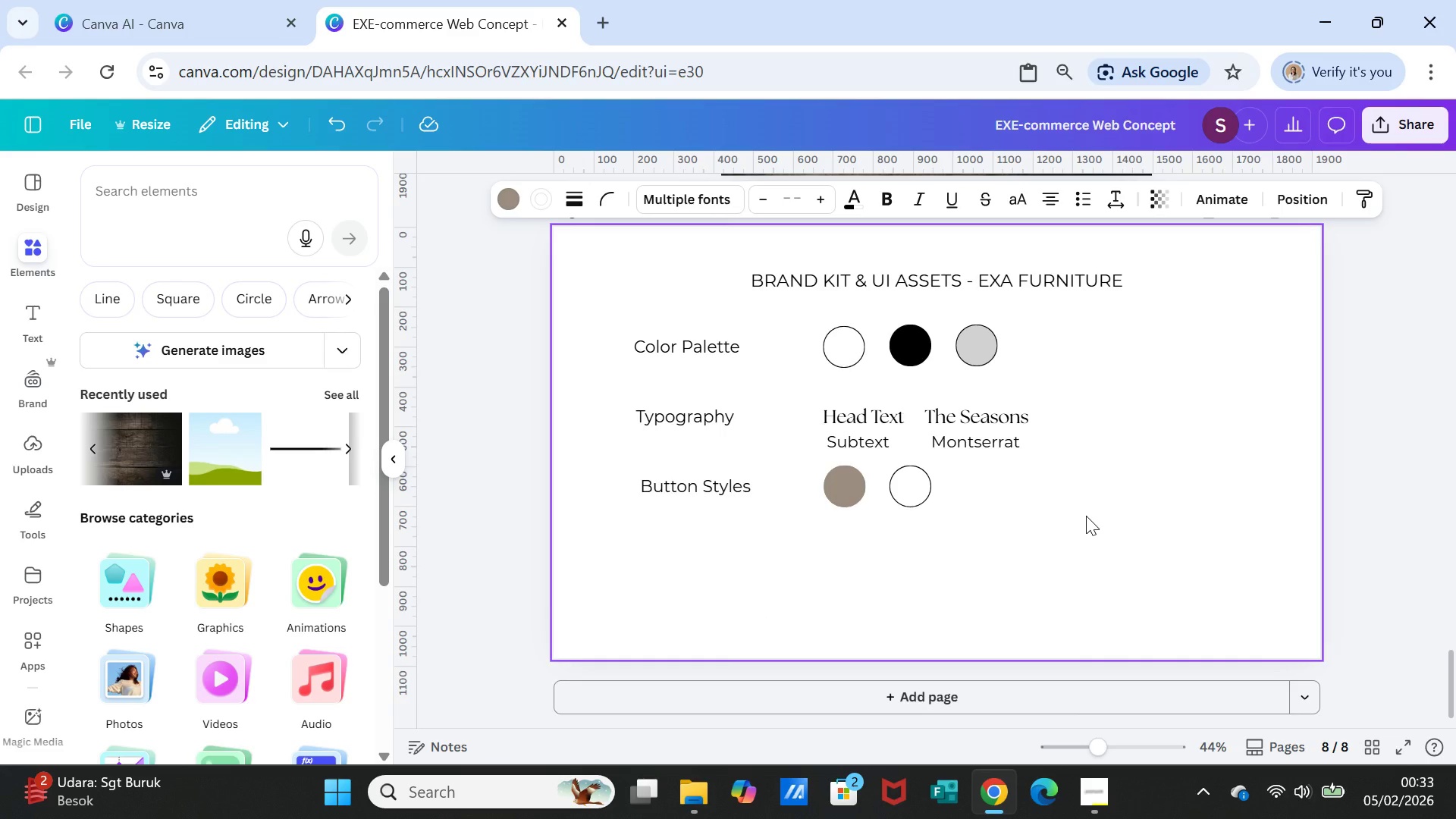 
left_click([1086, 516])
 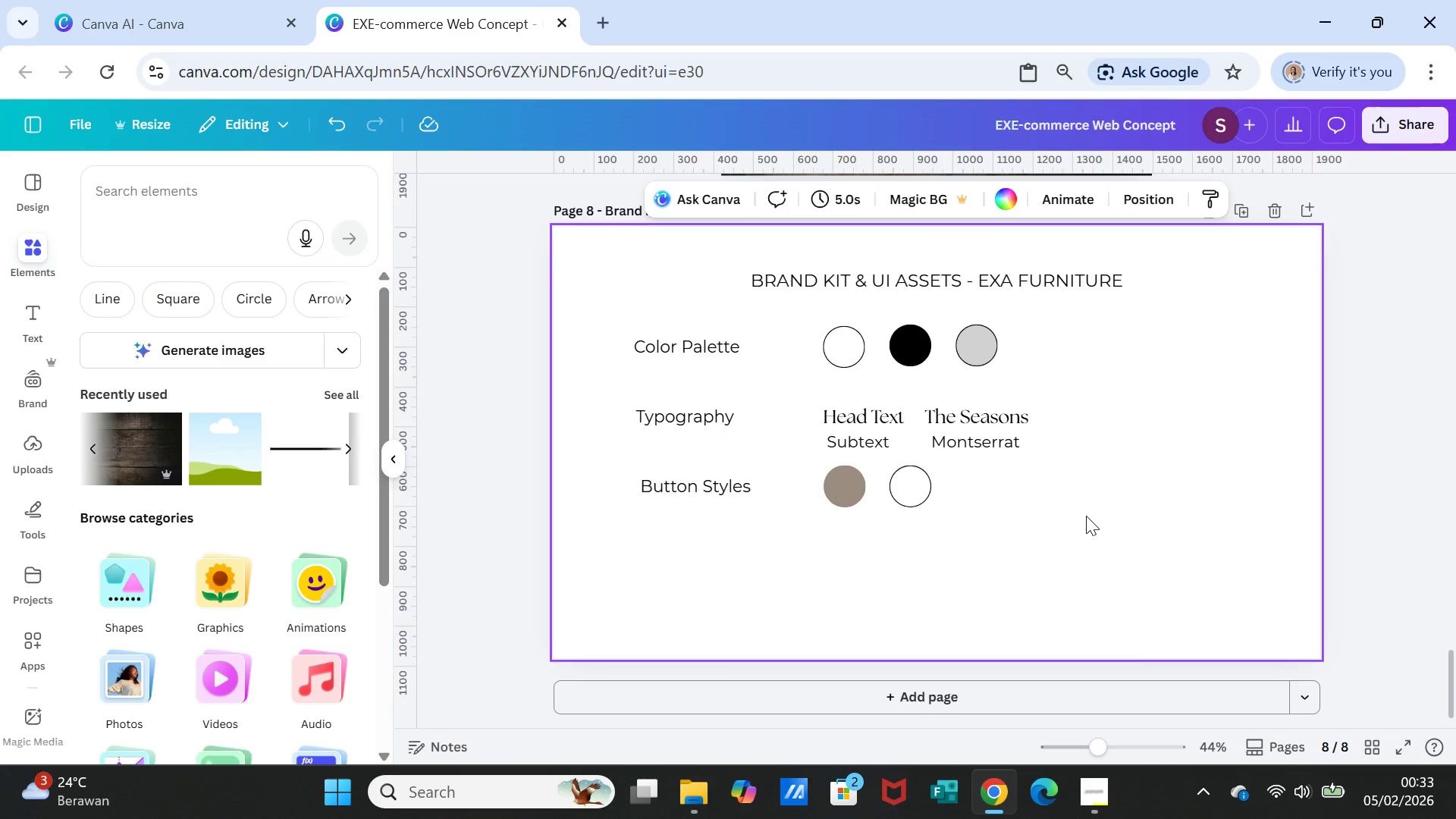 
key(V)
 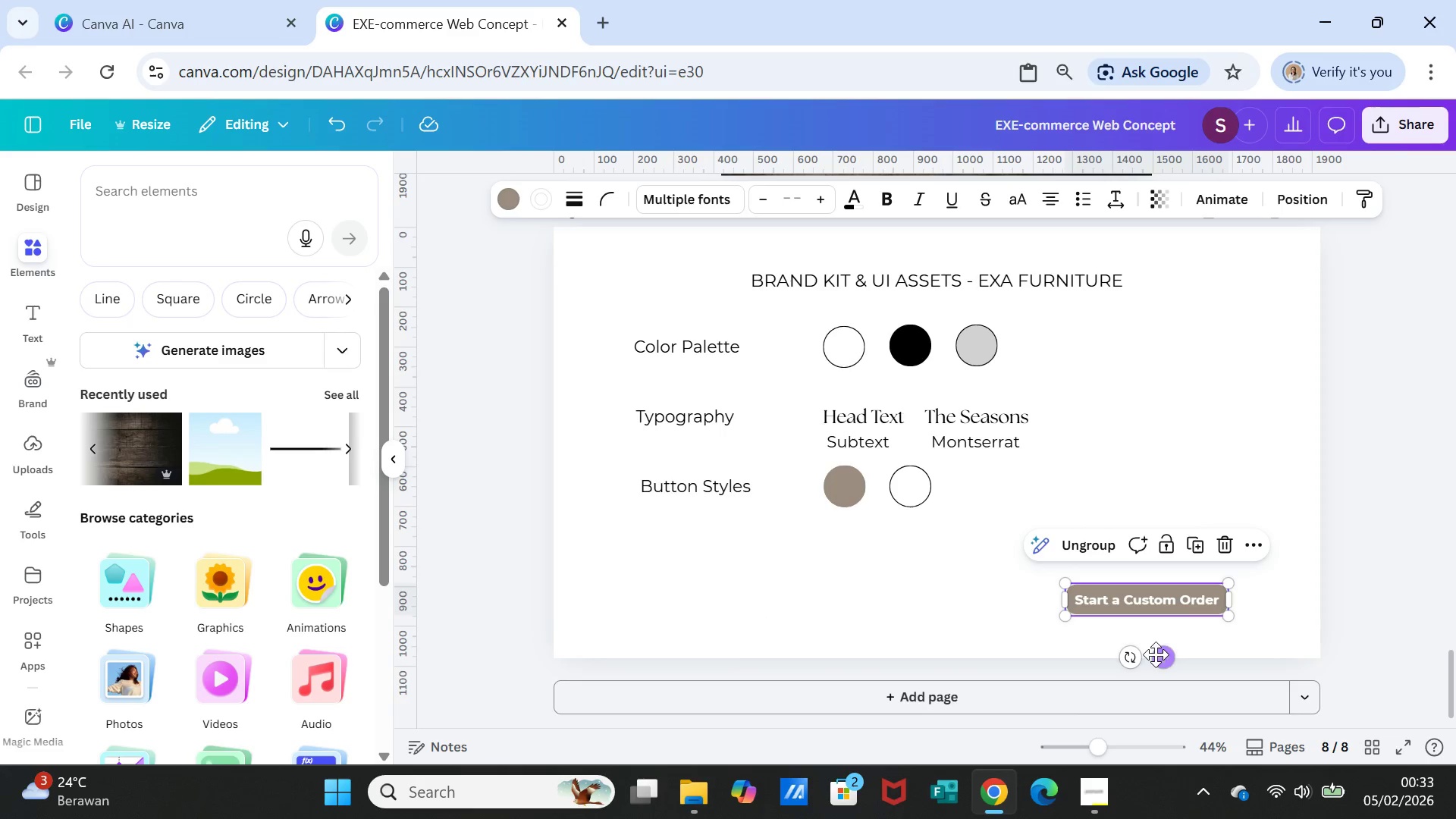 
left_click_drag(start_coordinate=[1158, 654], to_coordinate=[1078, 542])
 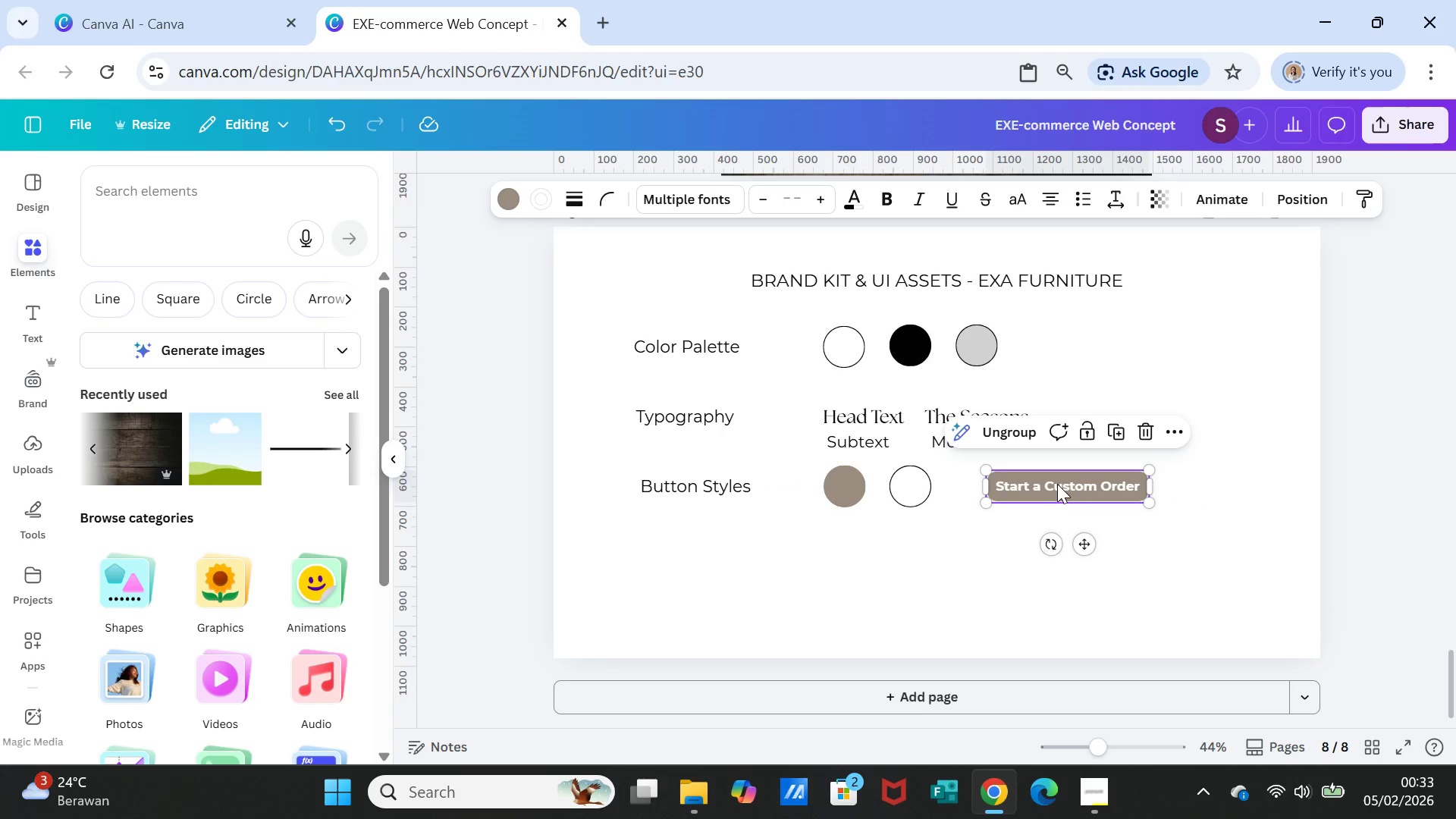 
left_click([1057, 484])
 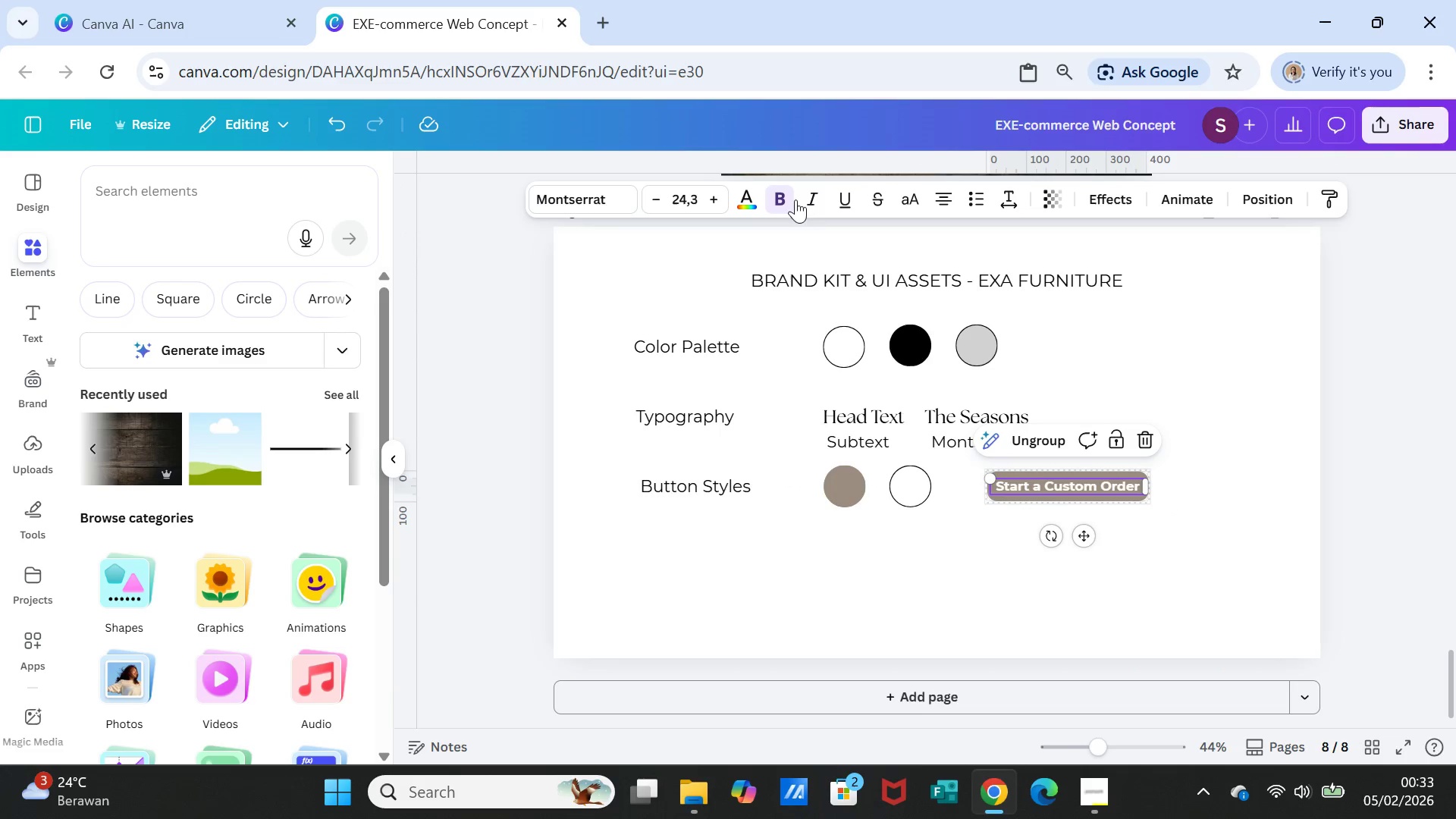 
wait(6.5)
 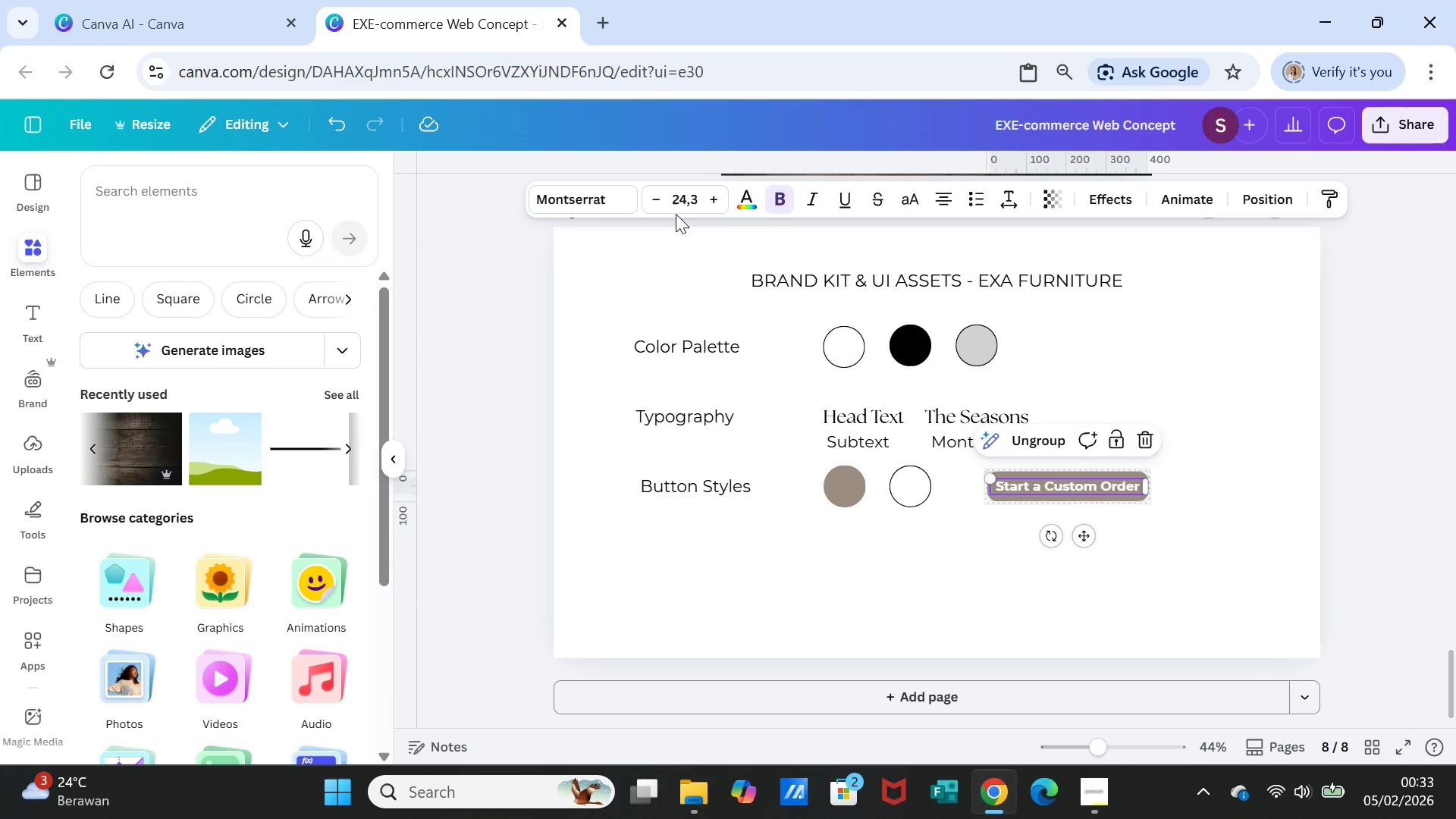 
double_click([1025, 488])
 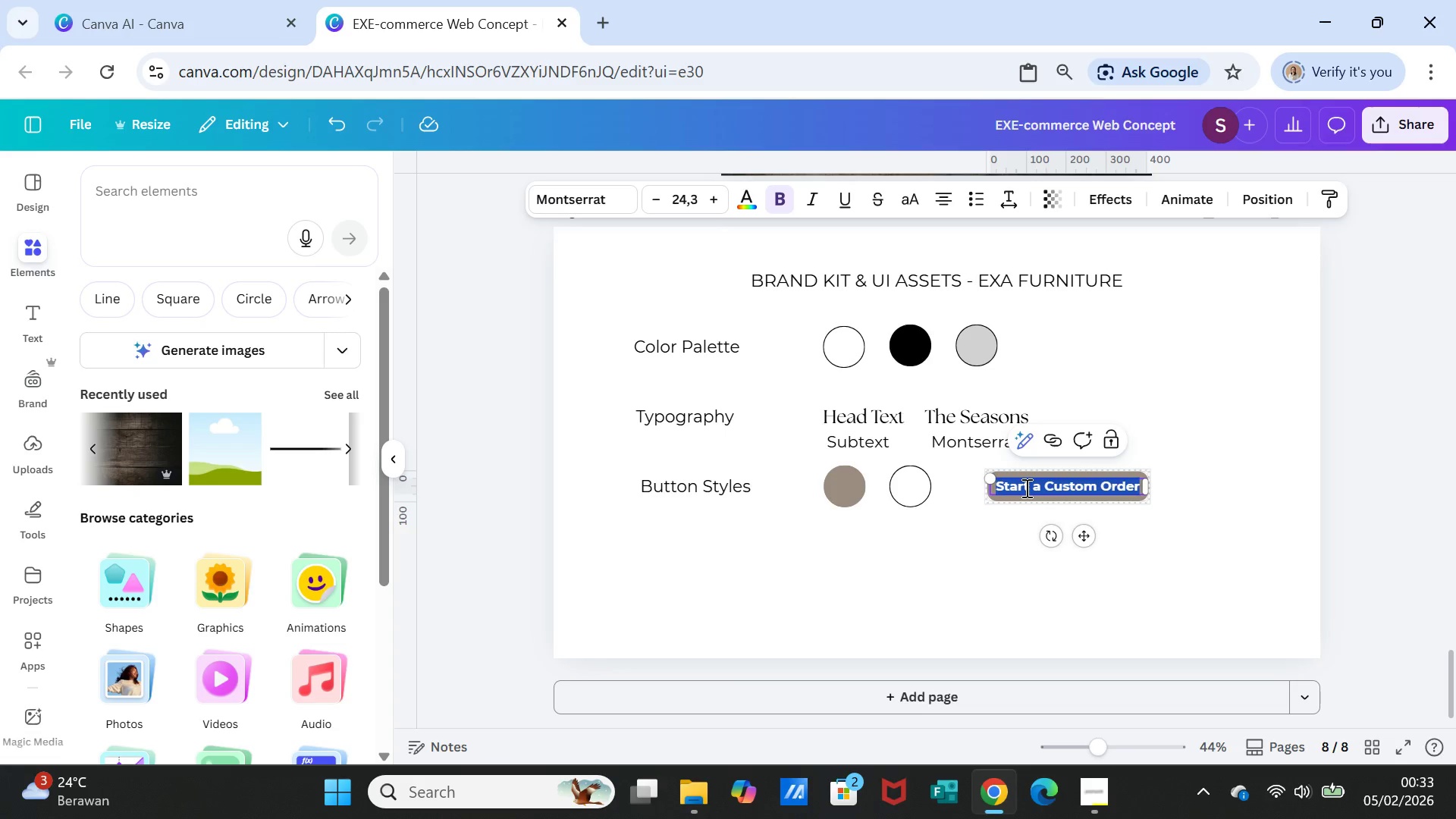 
key(Delete)
 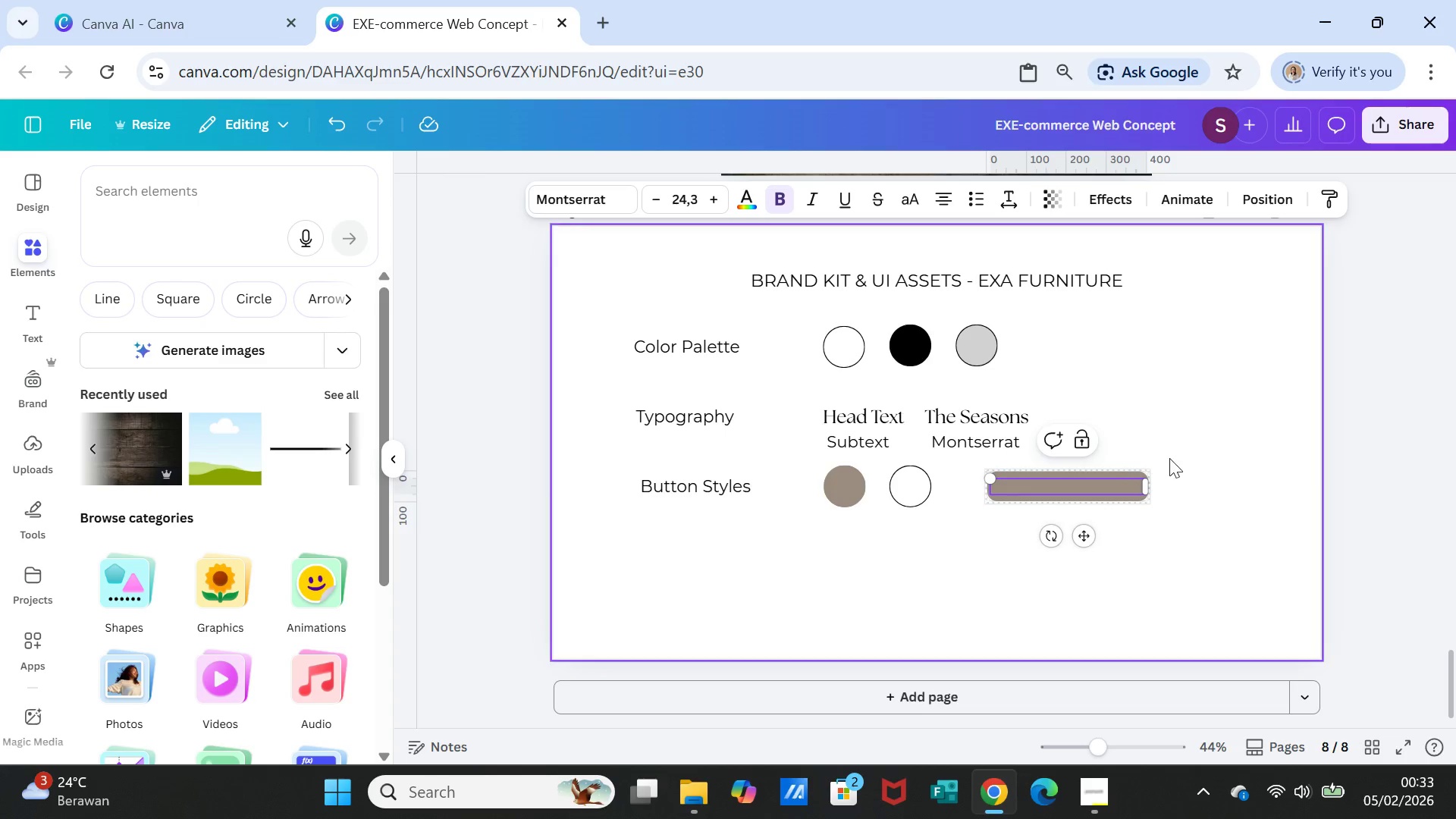 
left_click([1178, 453])
 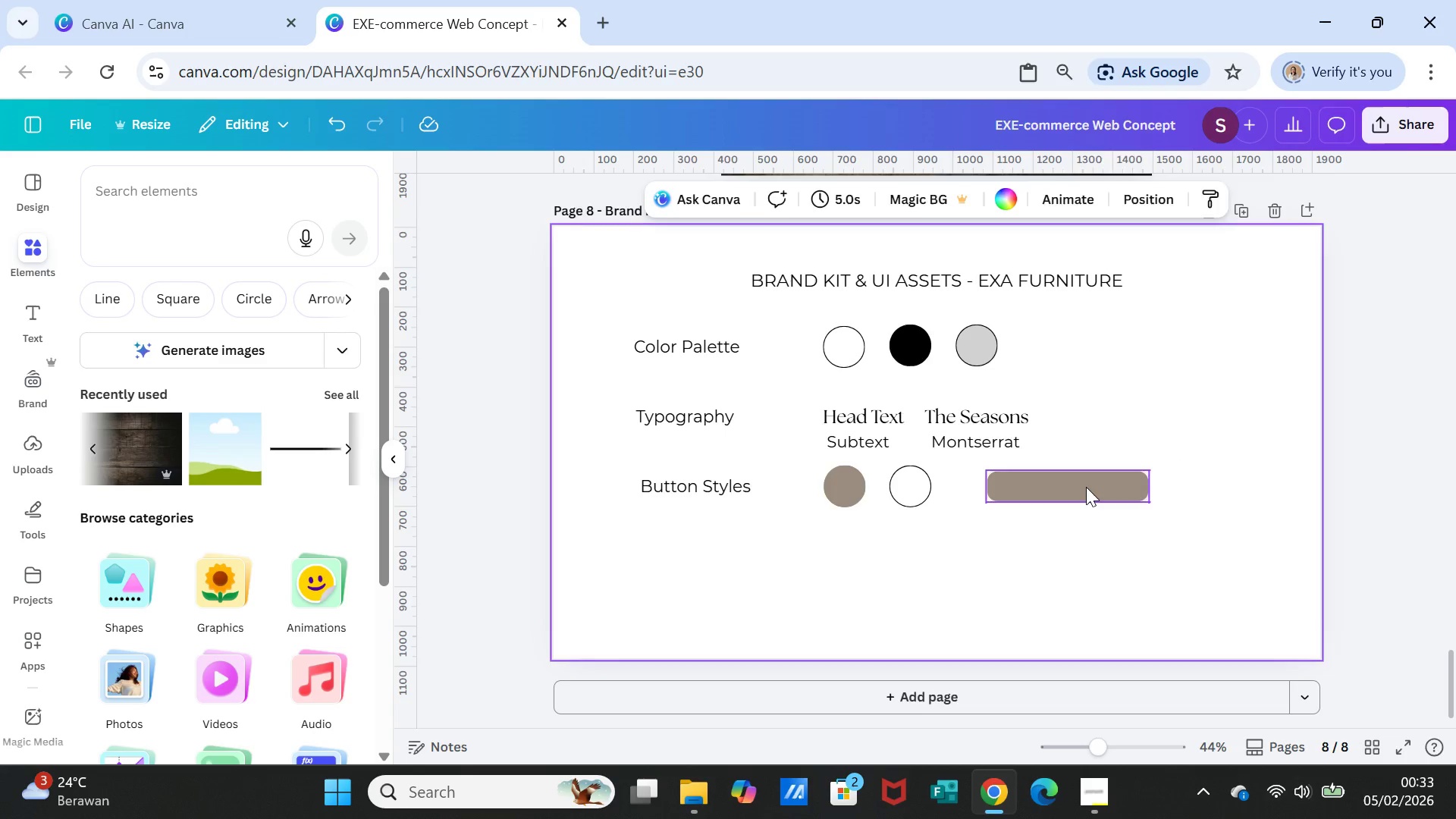 
left_click([1086, 487])
 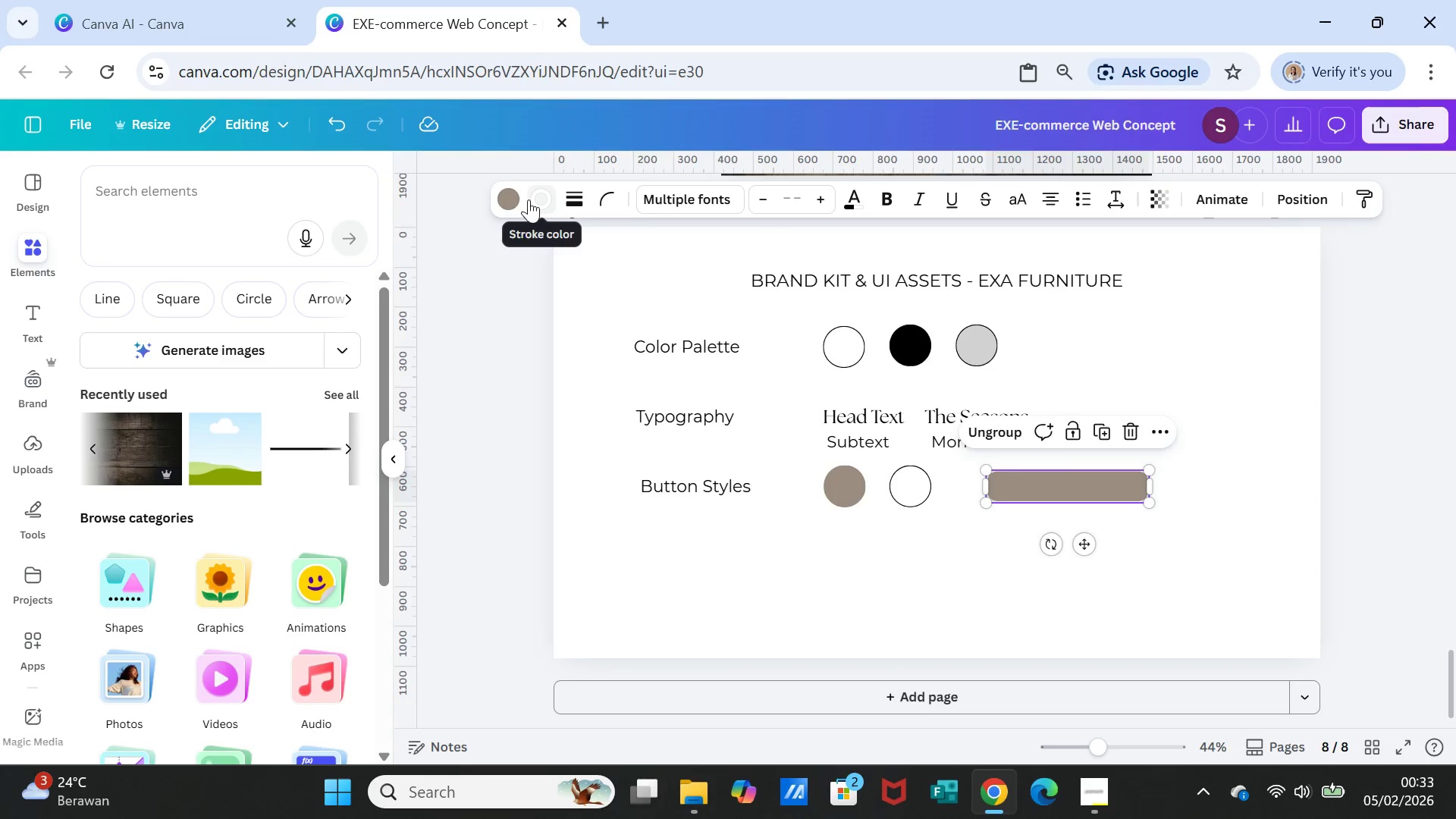 
left_click([507, 199])
 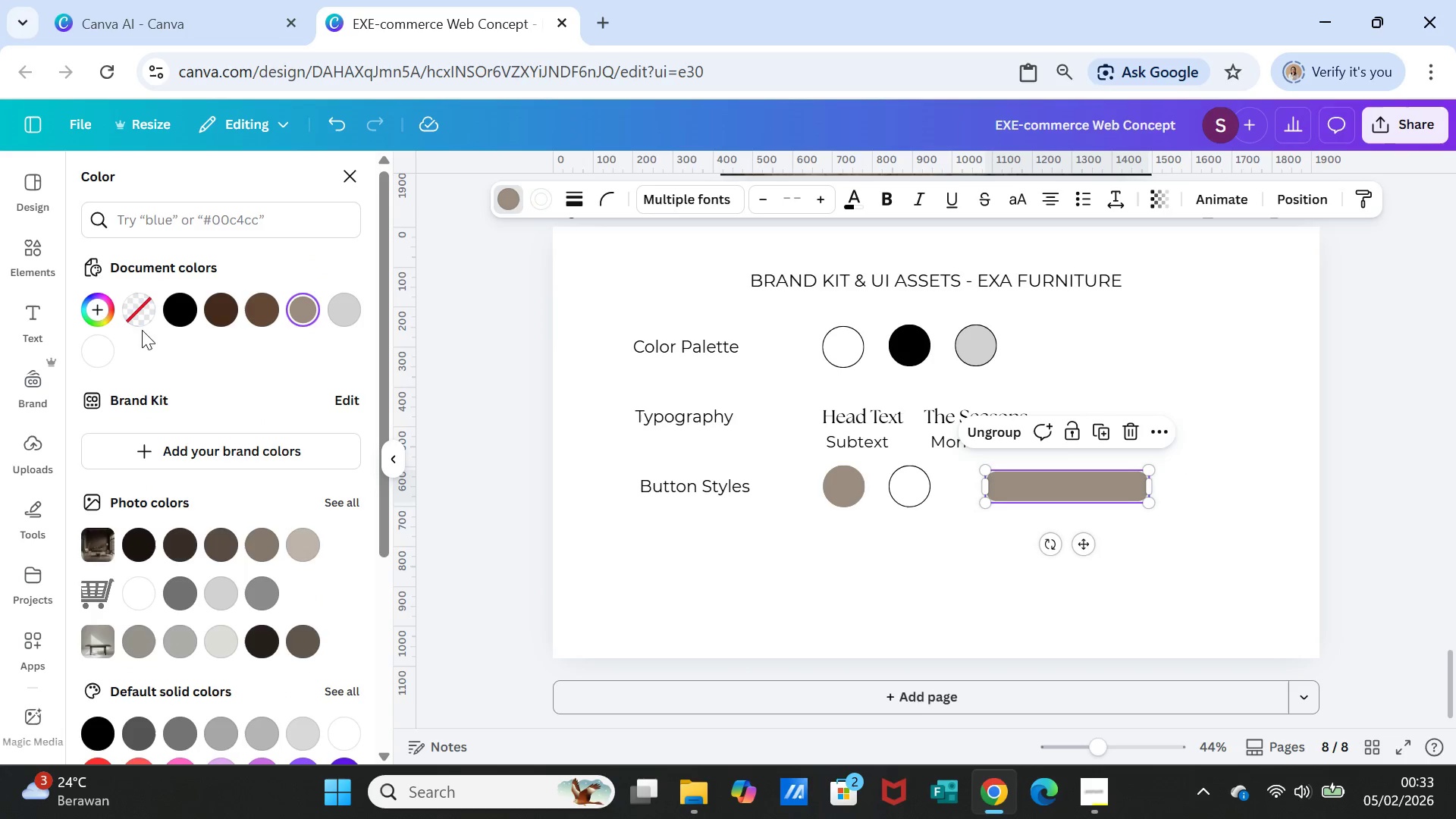 
left_click([102, 353])
 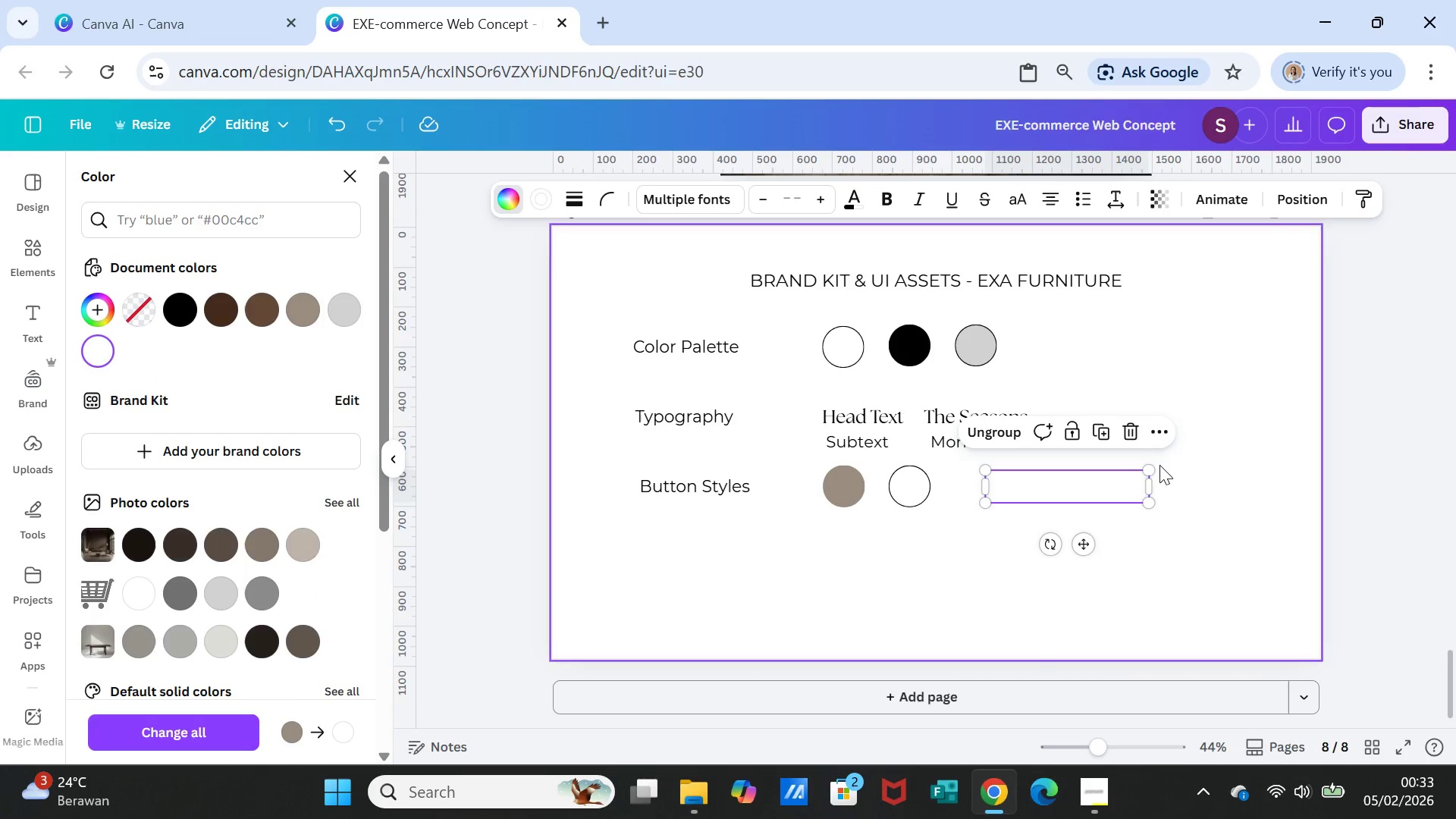 
left_click([1212, 466])
 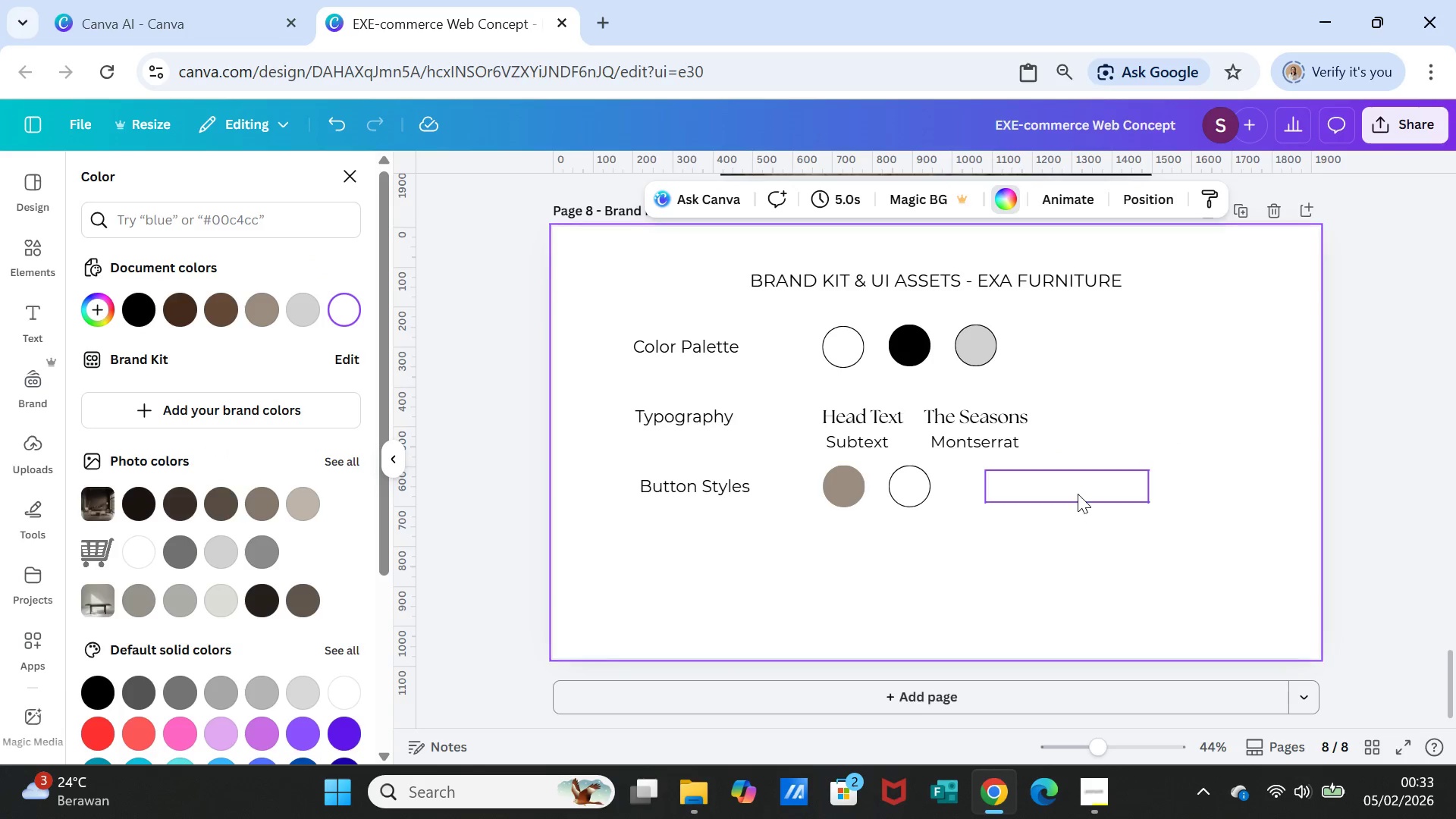 
left_click([1078, 494])
 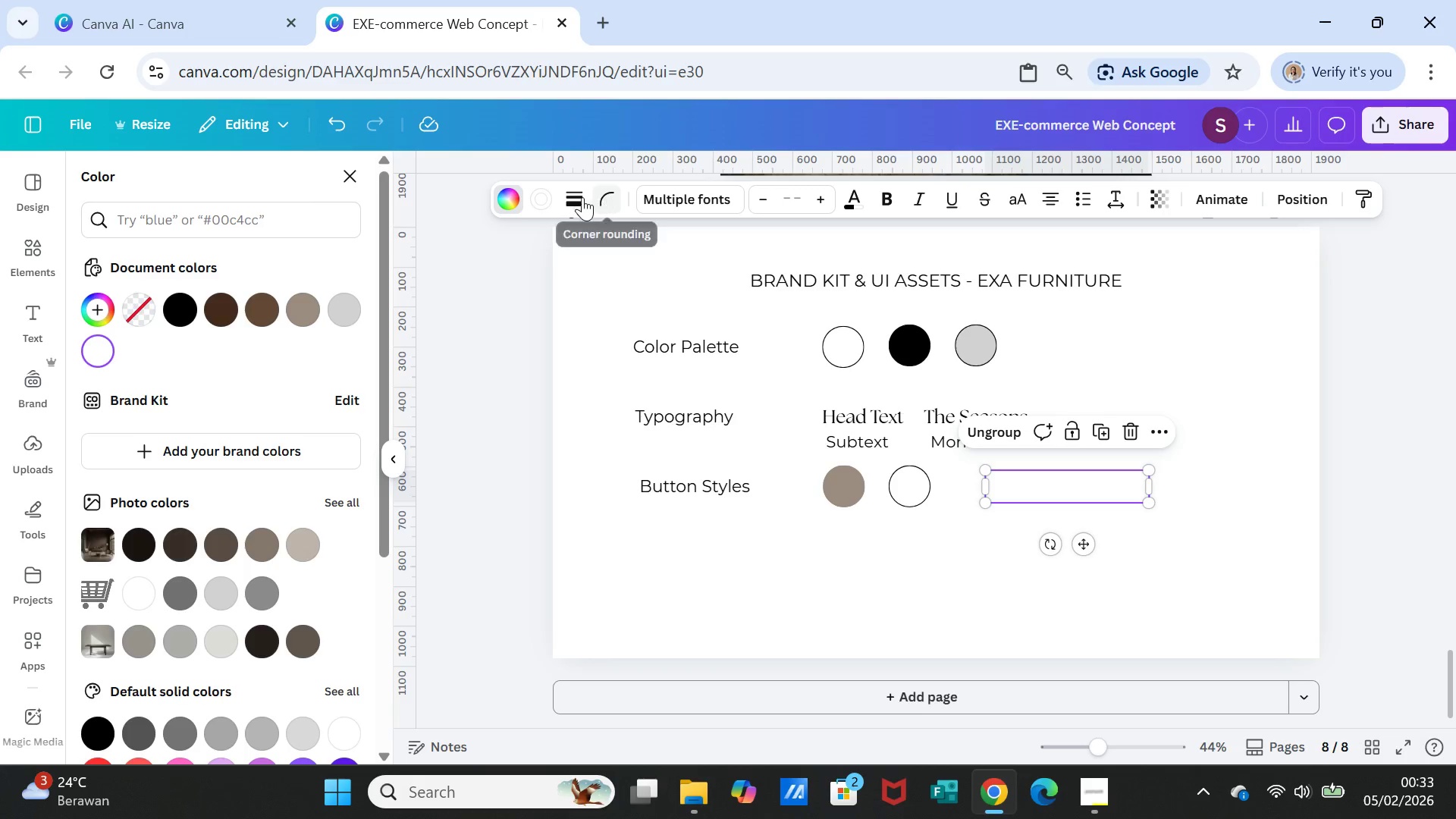 
left_click([574, 197])
 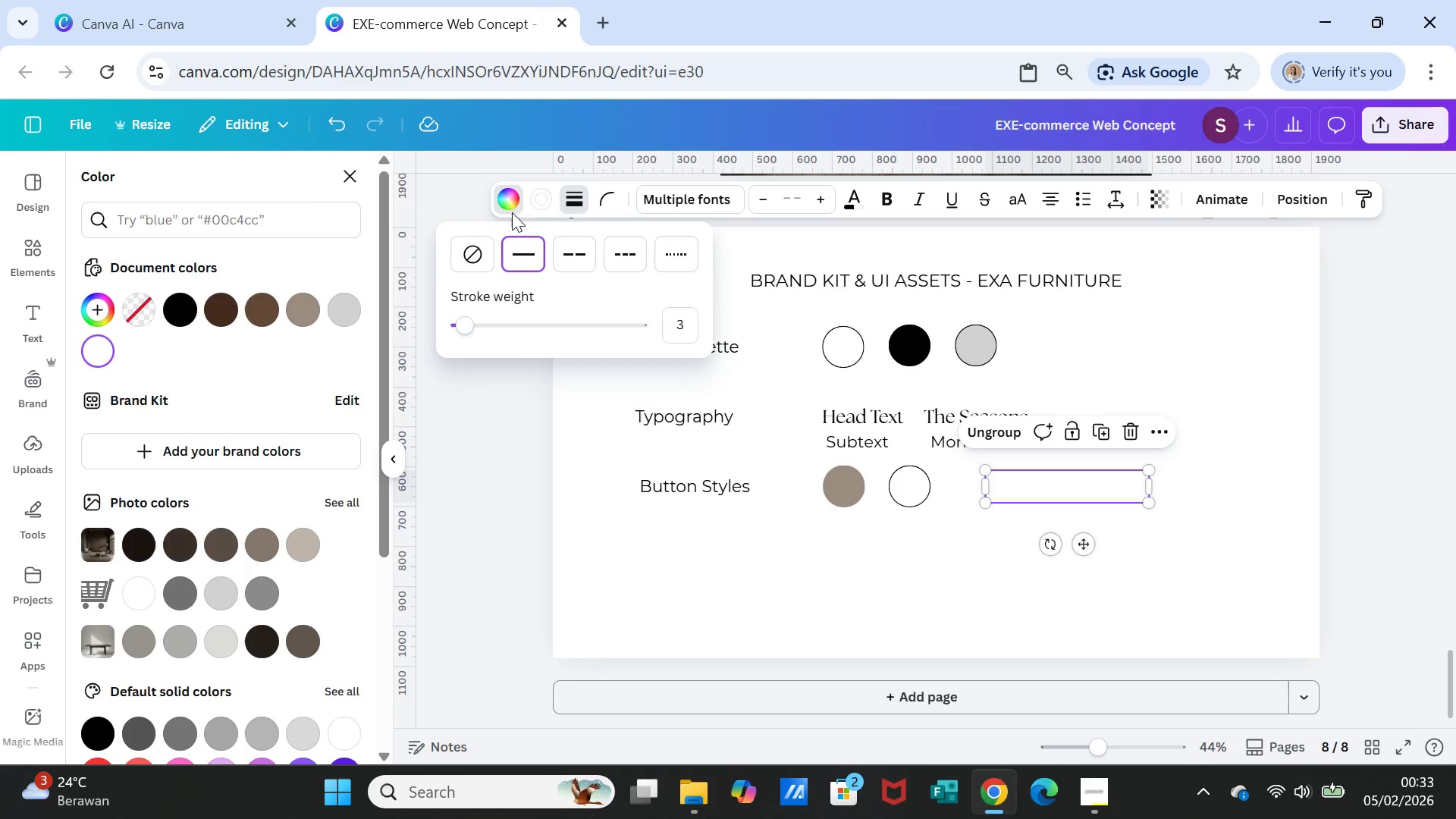 
left_click([537, 199])
 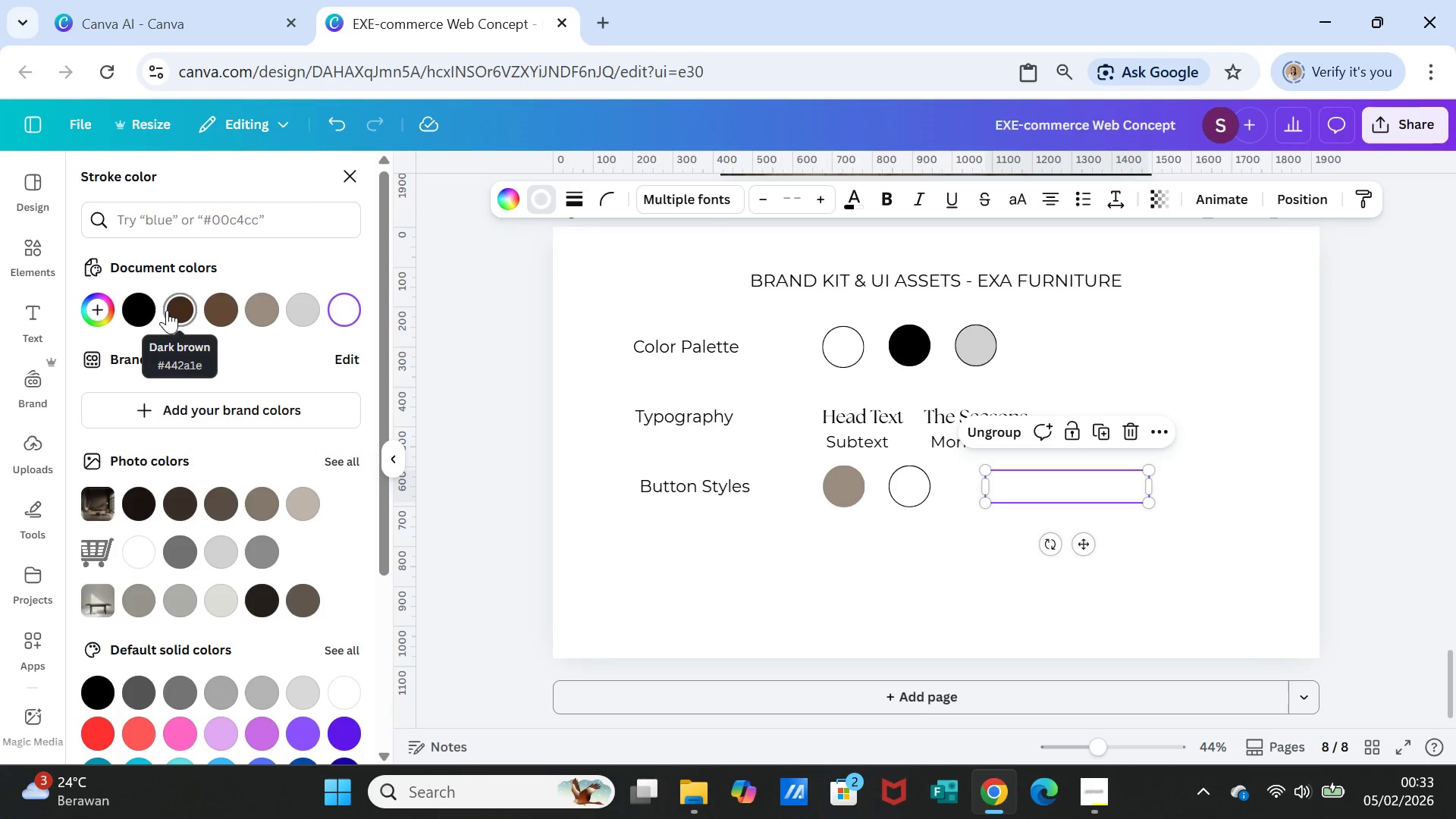 
left_click([140, 304])
 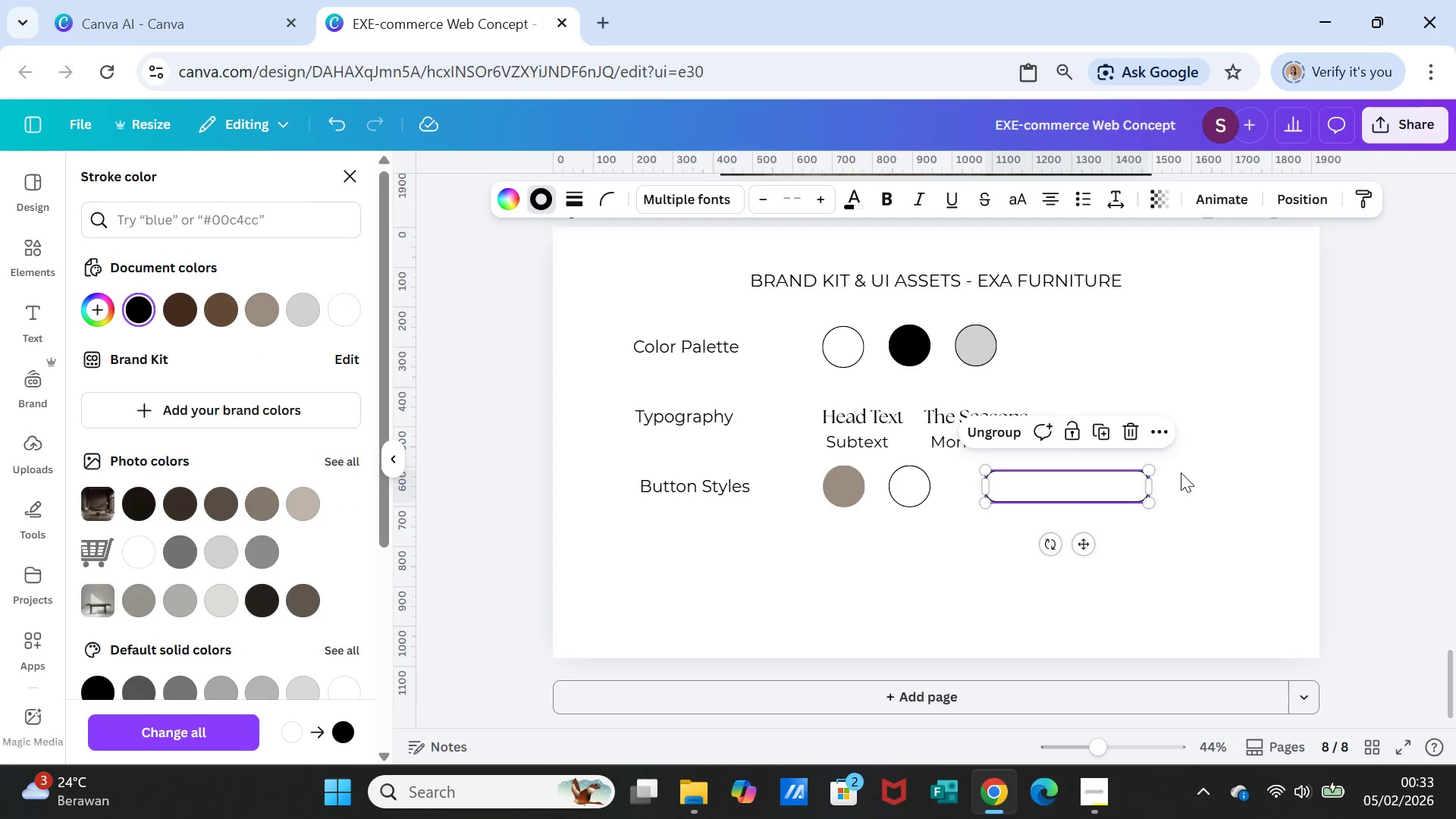 
left_click([1197, 474])
 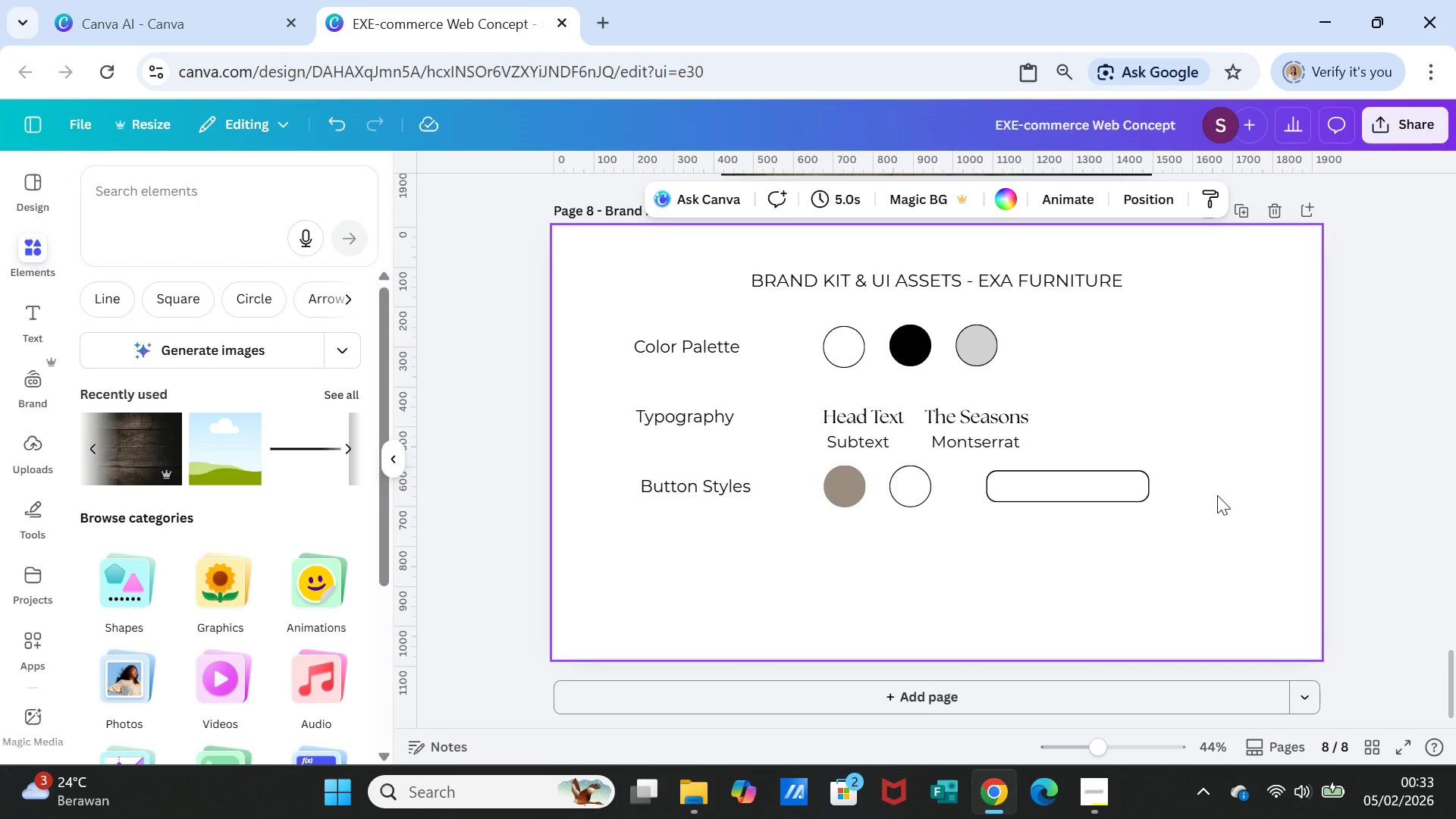 
left_click([1217, 495])
 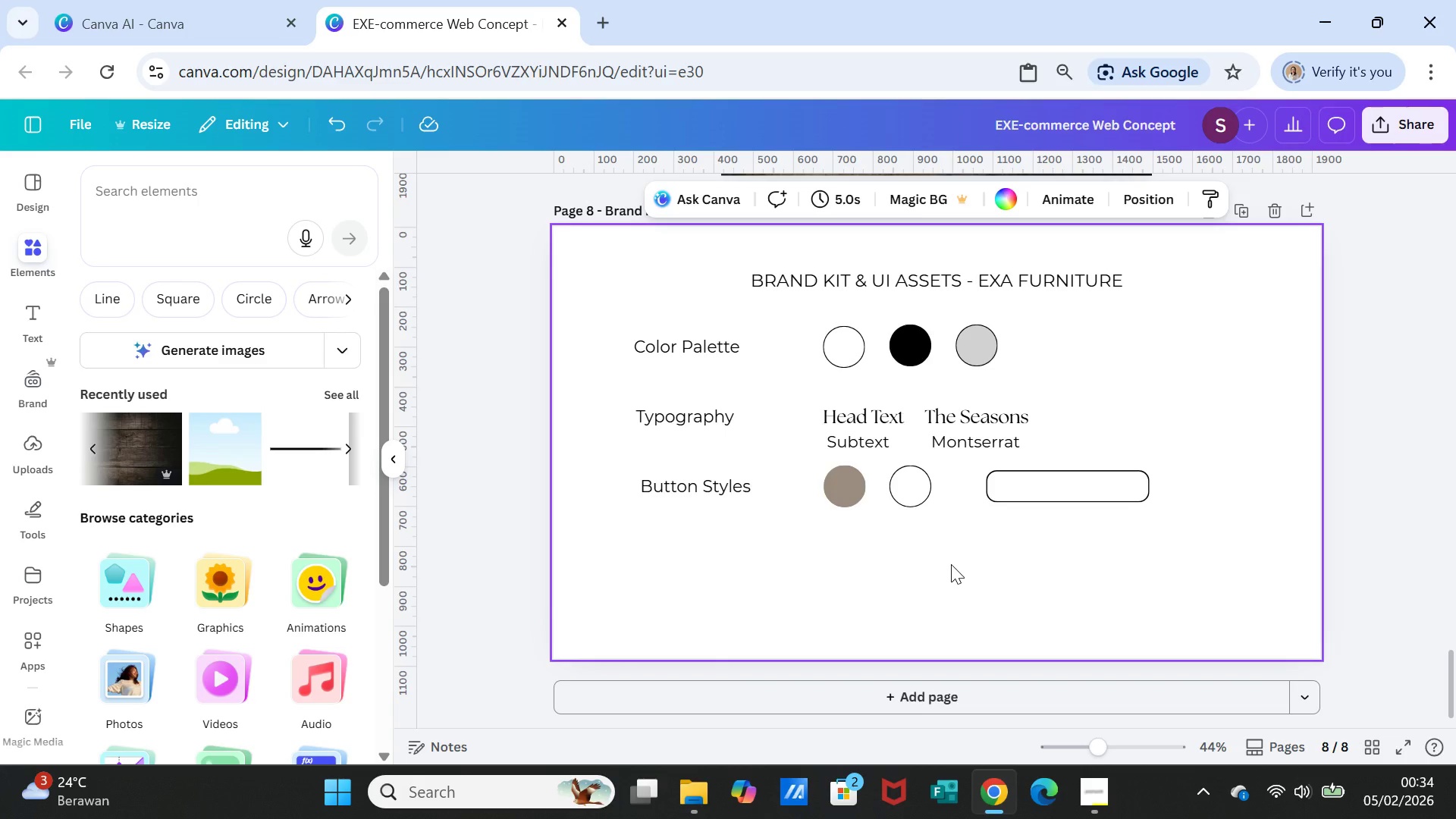 
wait(34.47)
 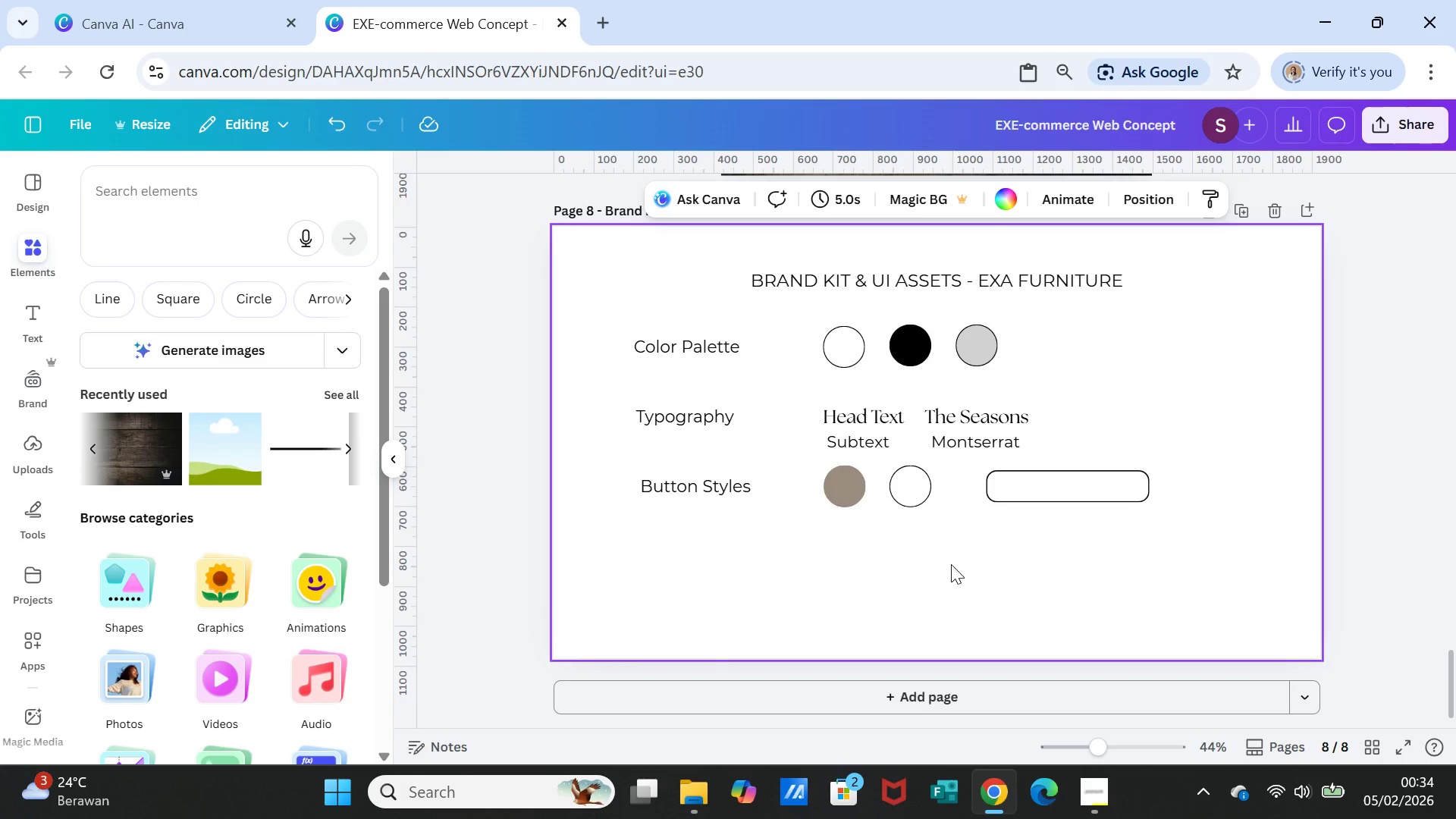 
left_click([1165, 547])
 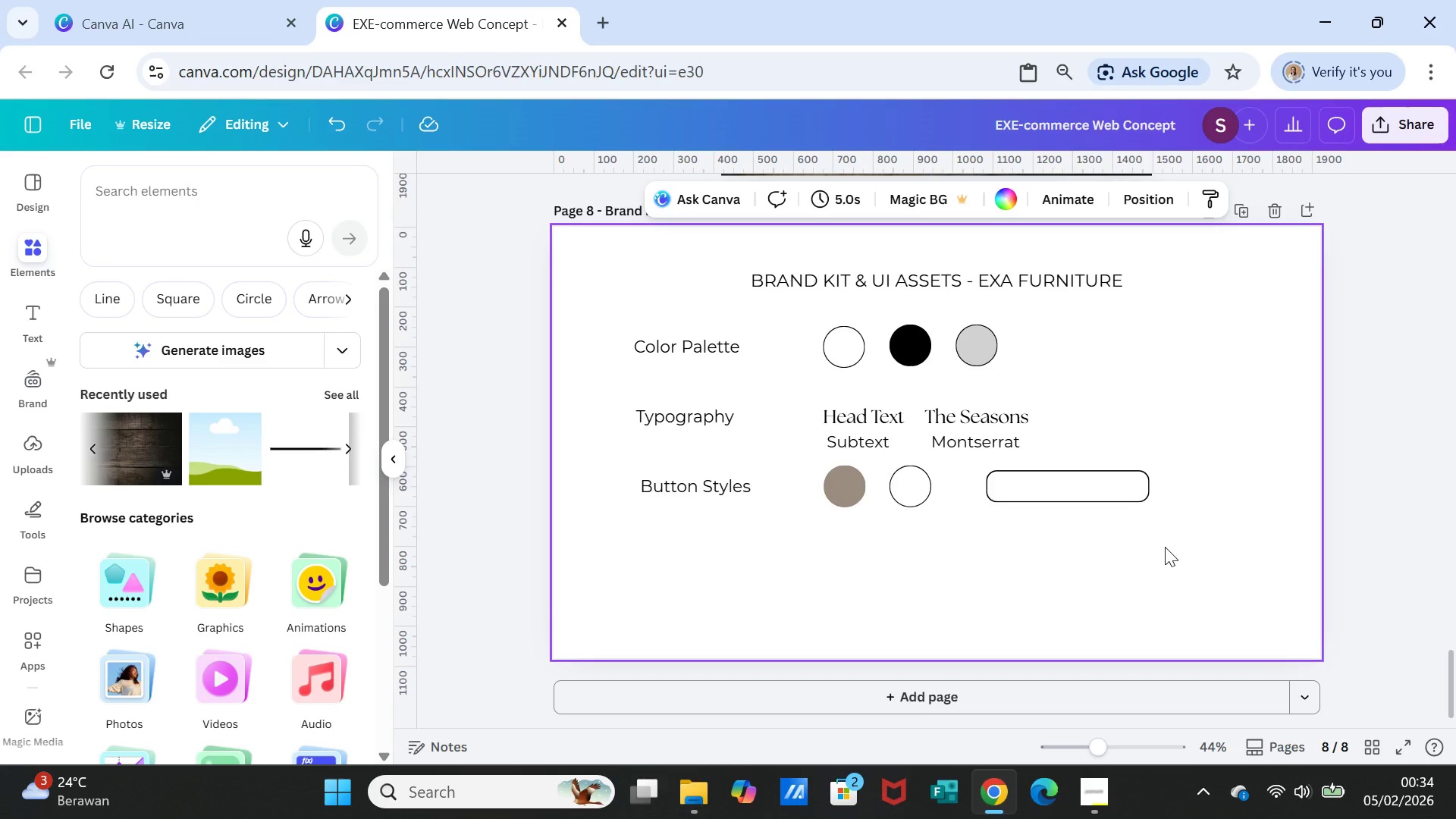 
scroll: coordinate [1165, 547], scroll_direction: up, amount: 2.0
 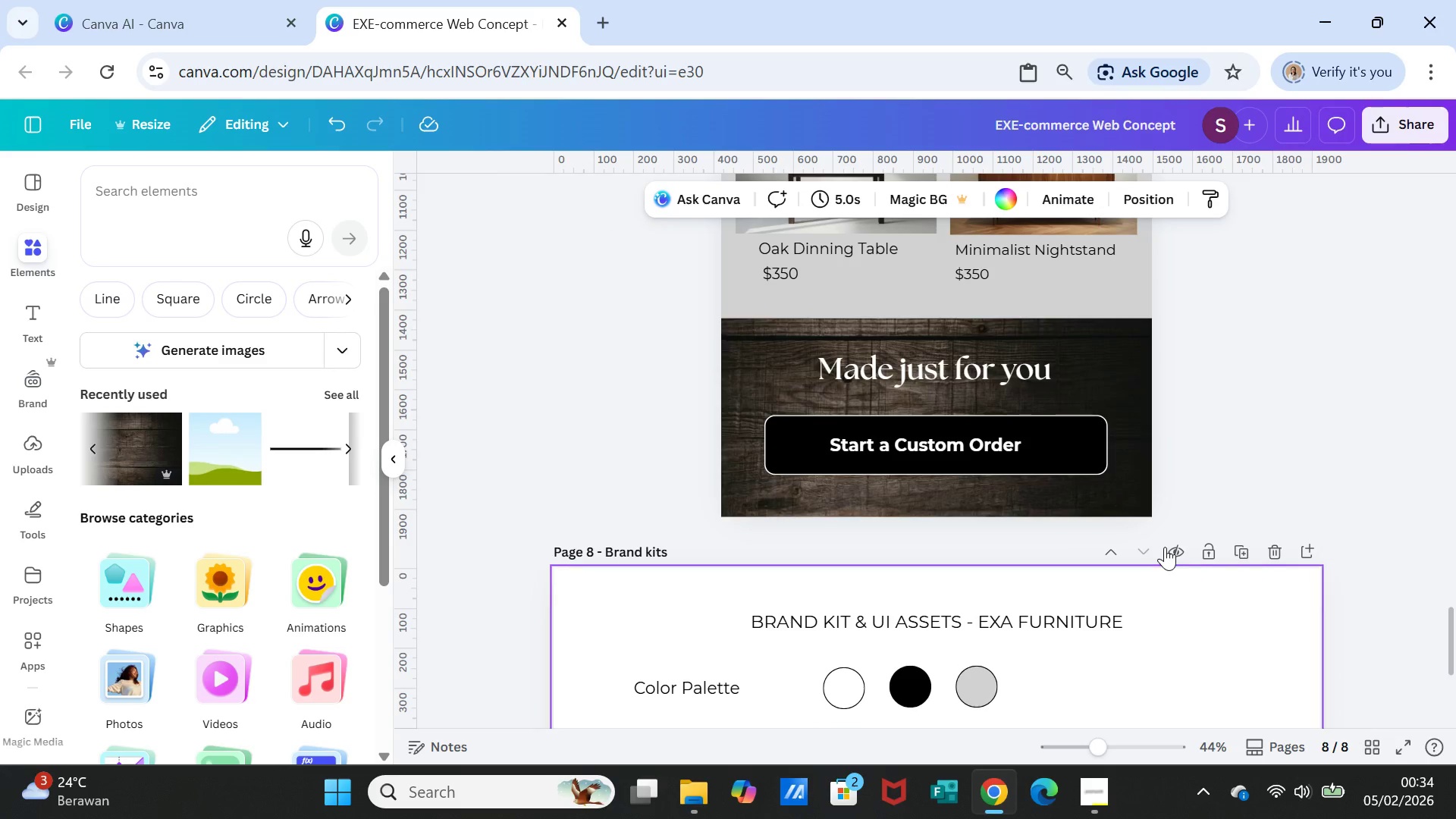 
scroll: coordinate [1165, 545], scroll_direction: down, amount: 3.0
 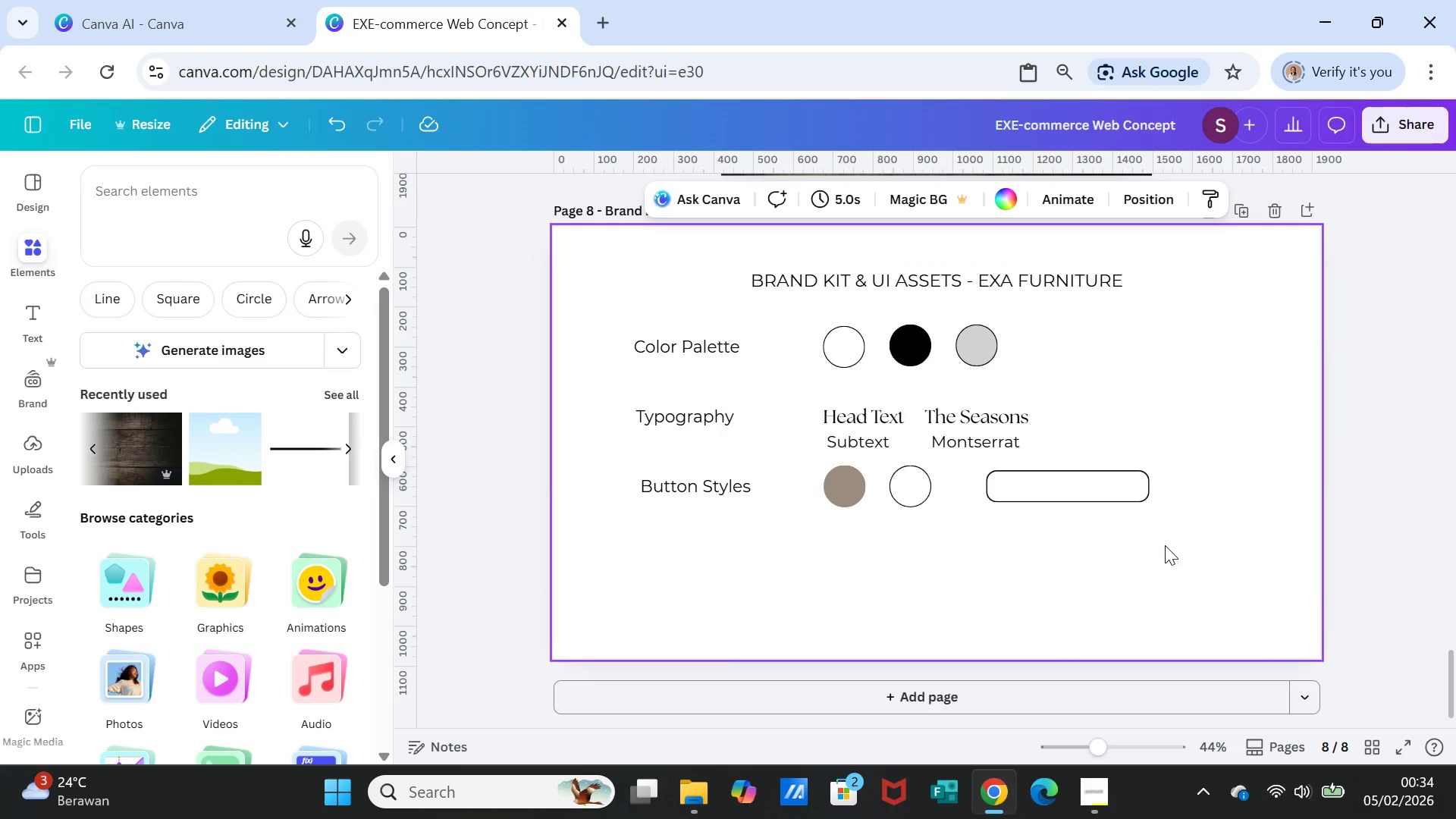 
scroll: coordinate [1165, 545], scroll_direction: up, amount: 1.0
 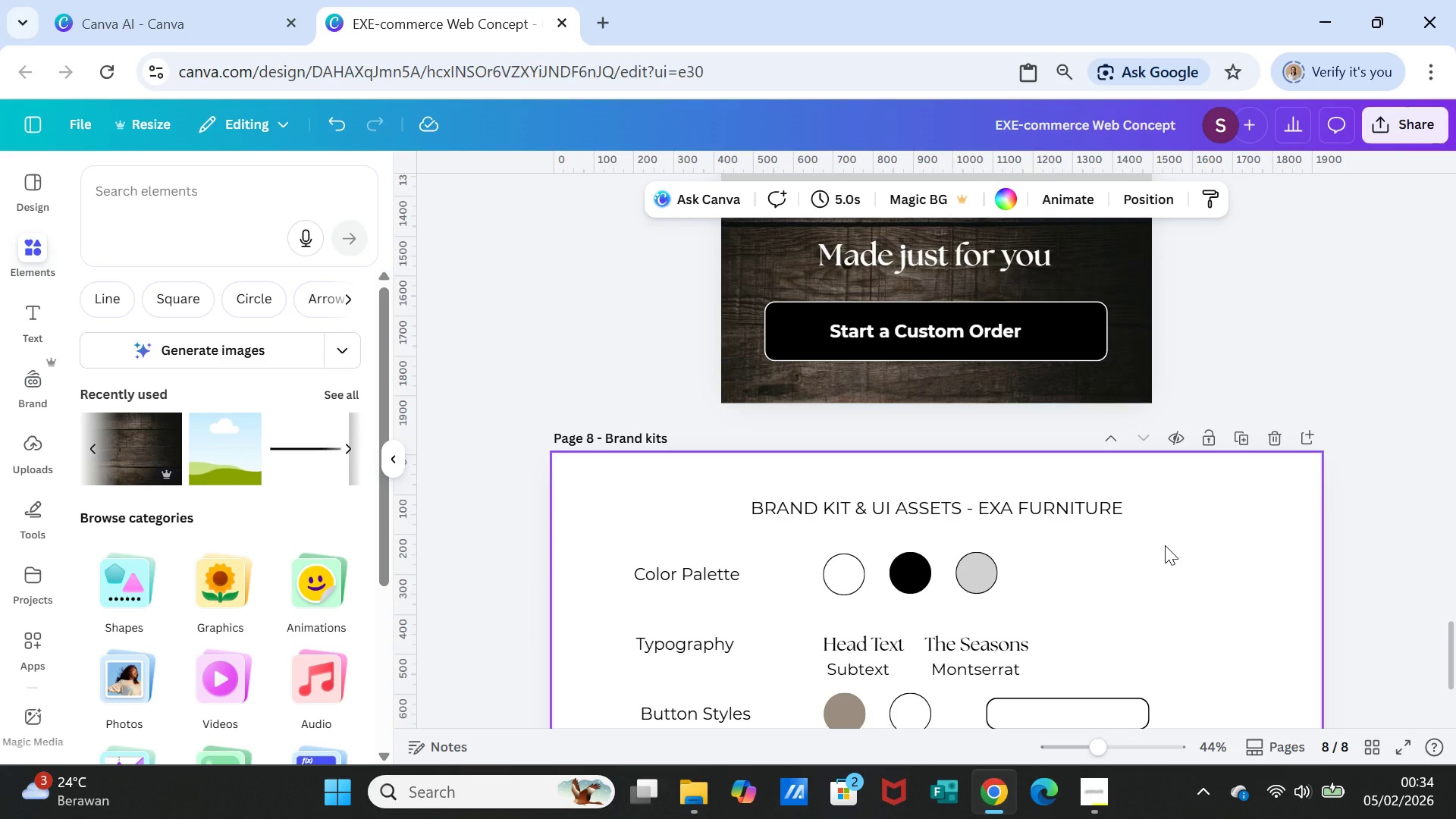 
scroll: coordinate [1165, 545], scroll_direction: down, amount: 1.0
 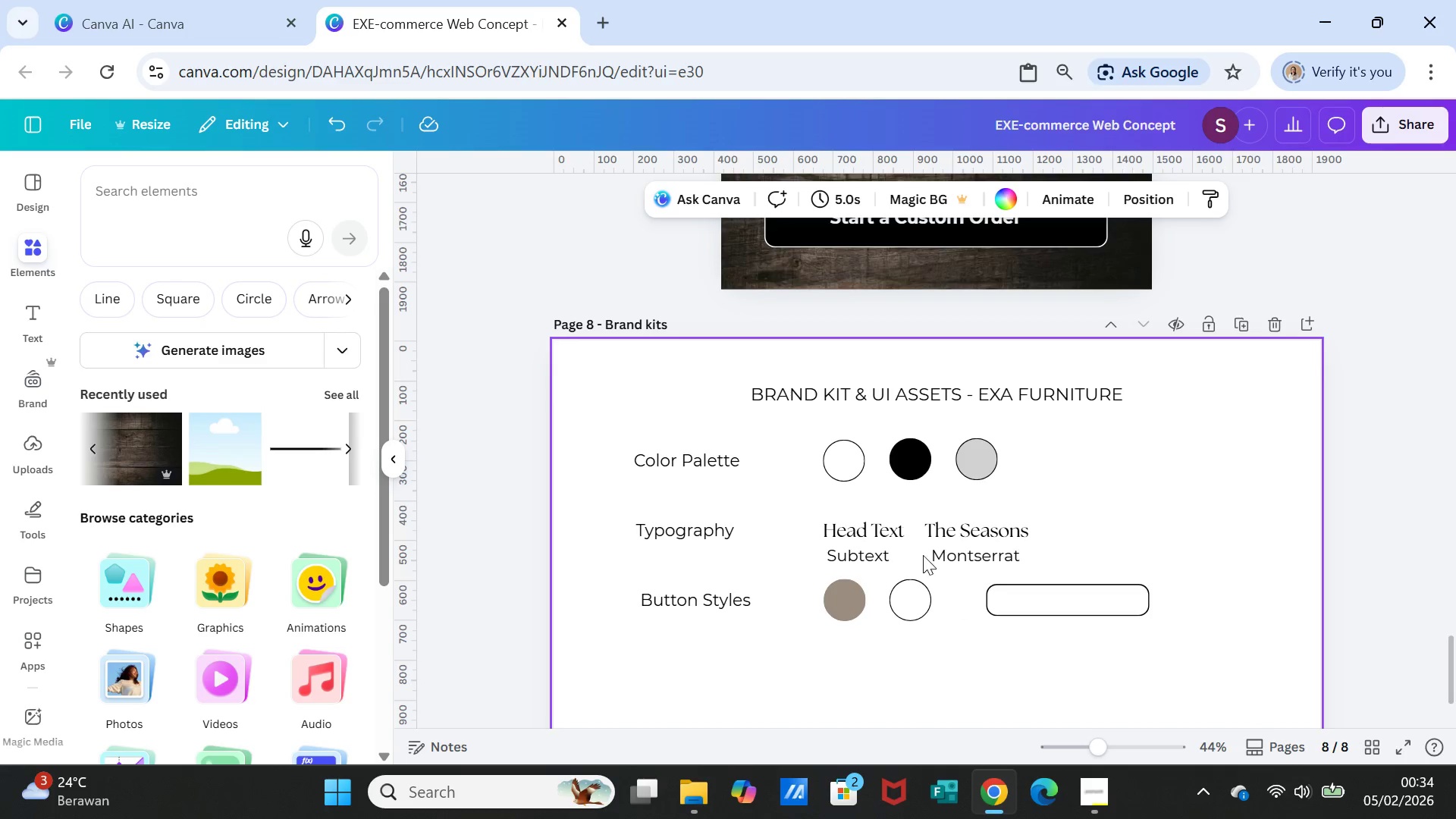 
left_click([909, 462])
 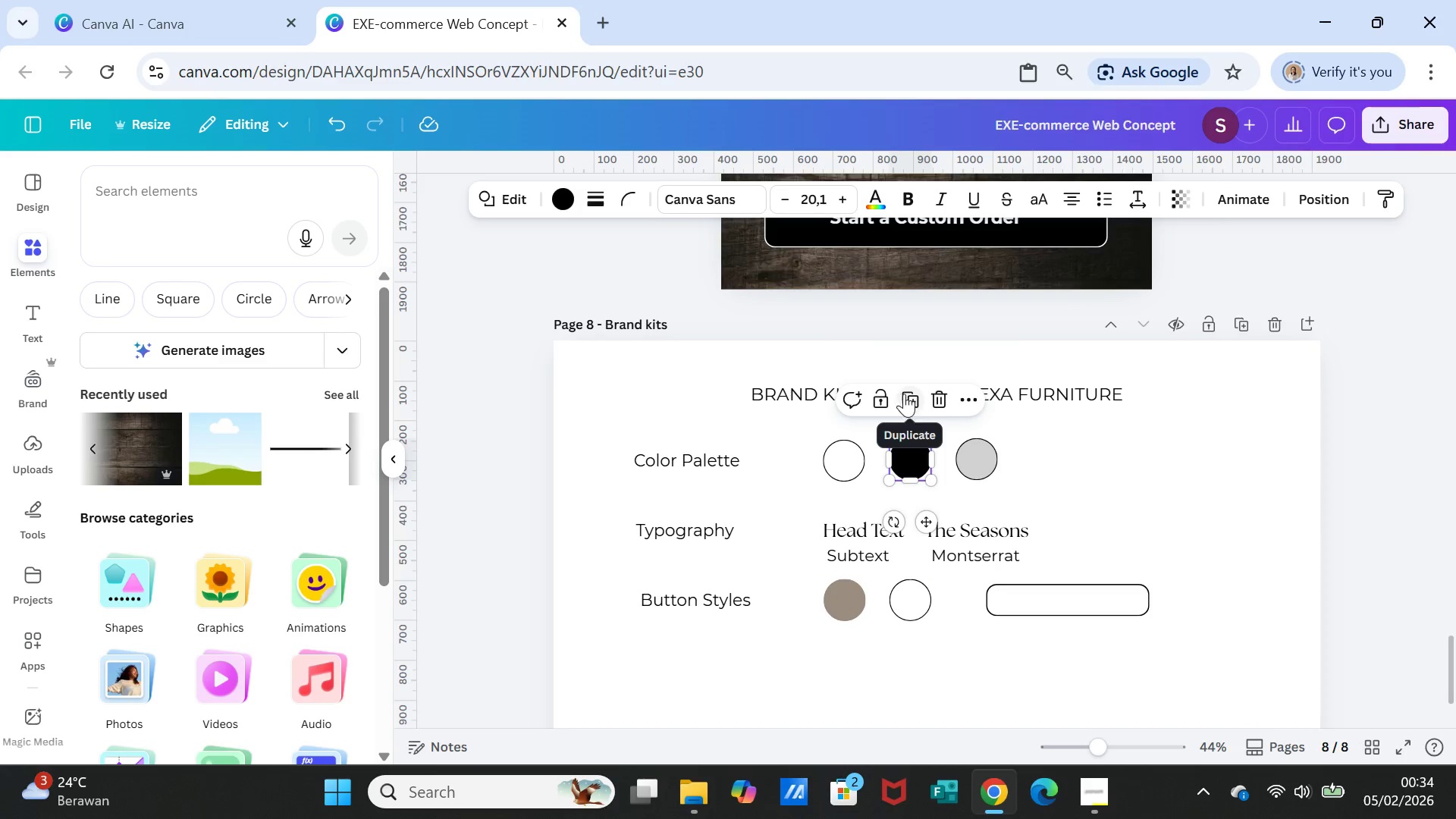 
left_click([909, 394])
 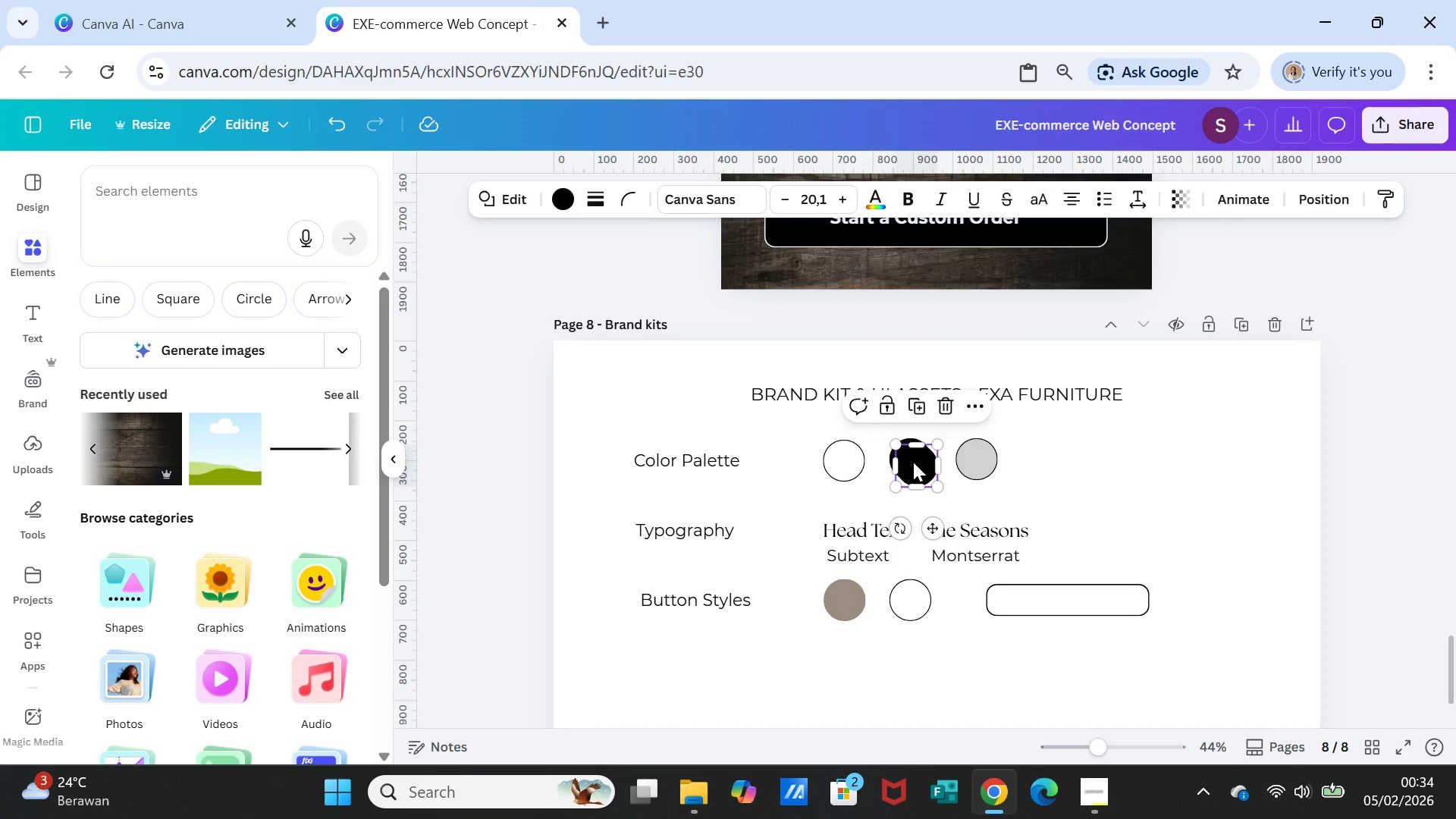 
left_click_drag(start_coordinate=[913, 462], to_coordinate=[846, 667])
 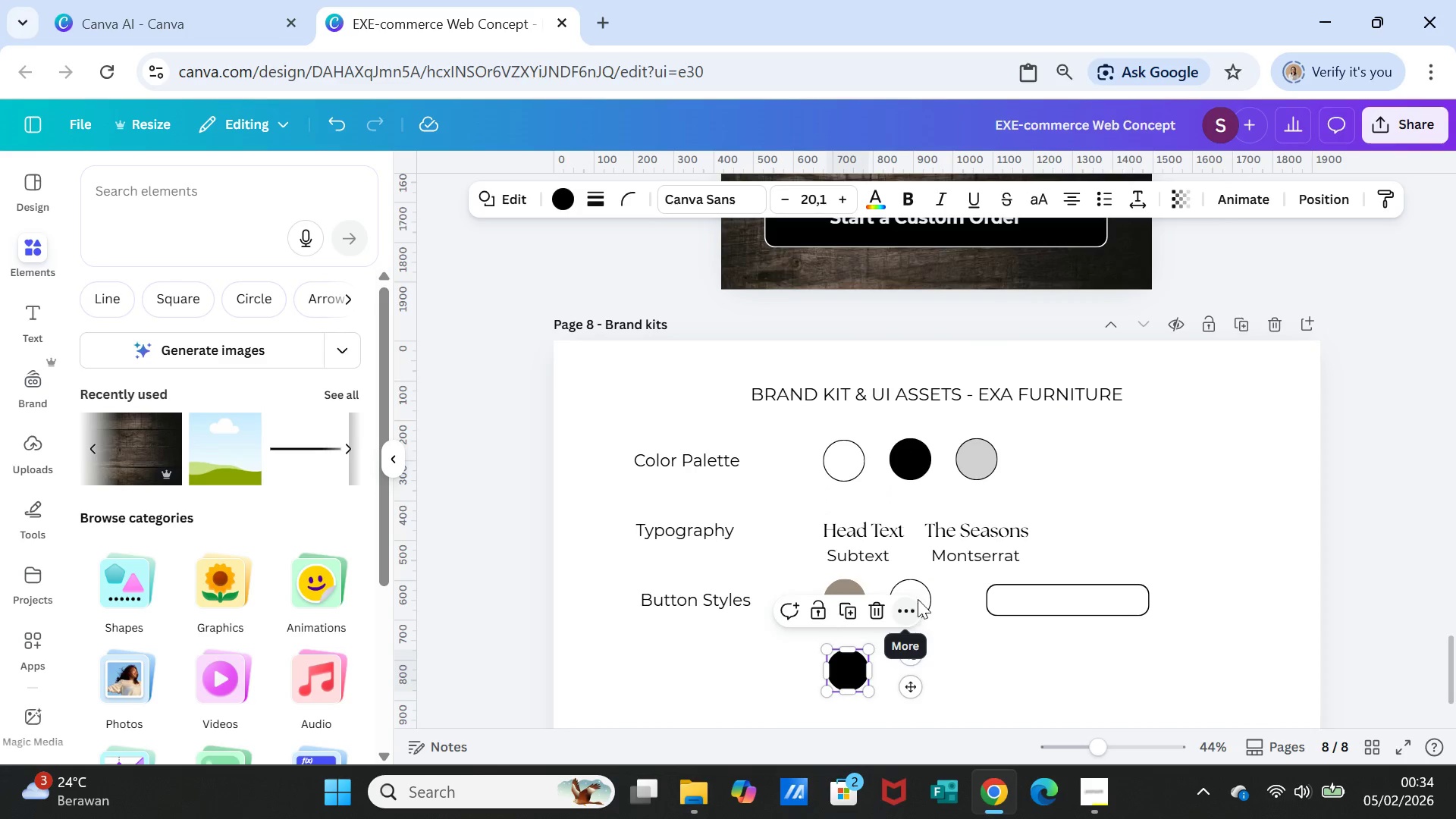 
left_click([918, 598])
 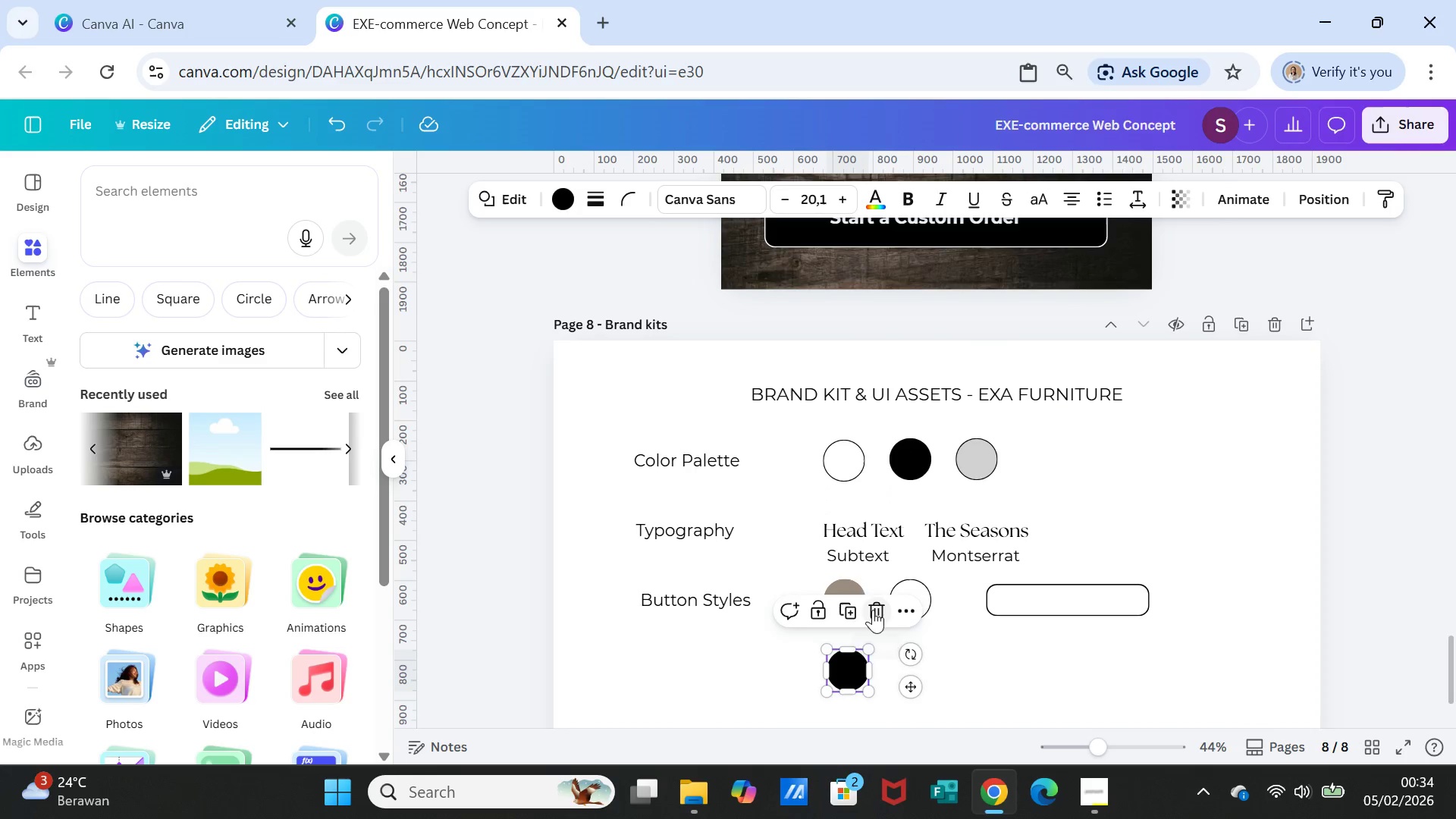 
left_click([853, 615])
 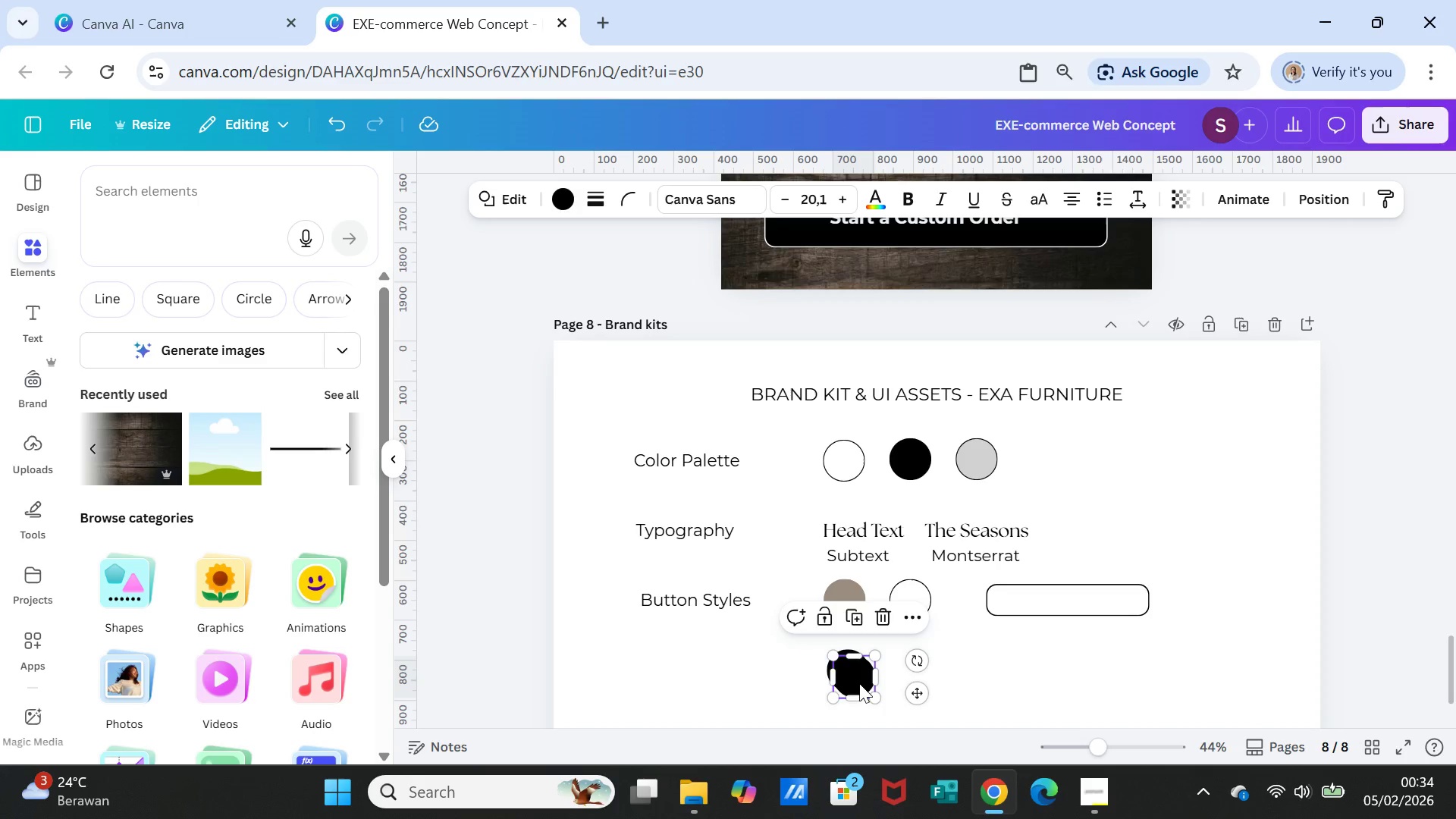 
left_click_drag(start_coordinate=[855, 686], to_coordinate=[912, 675])
 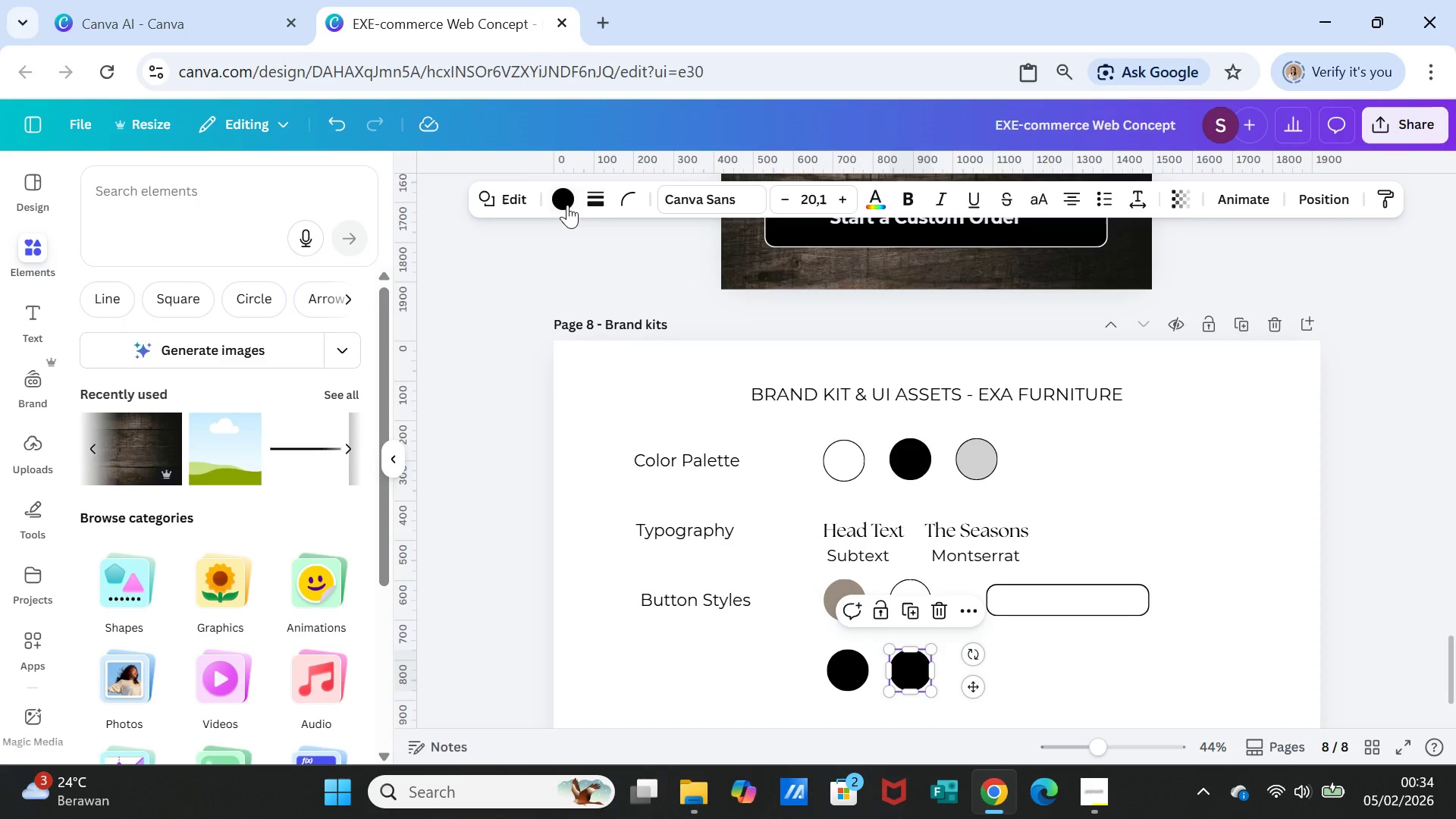 
left_click([567, 203])
 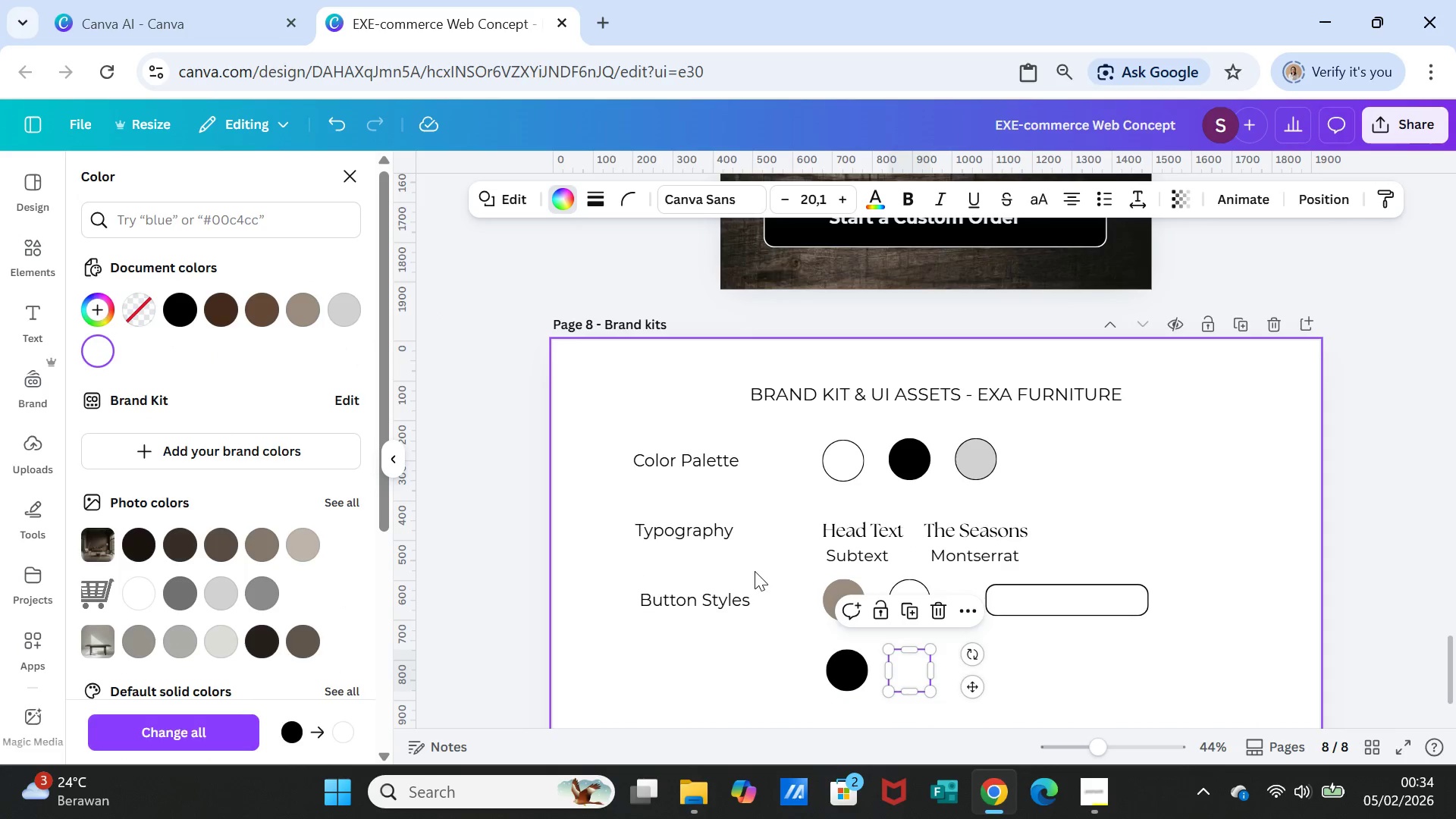 
wait(5.17)
 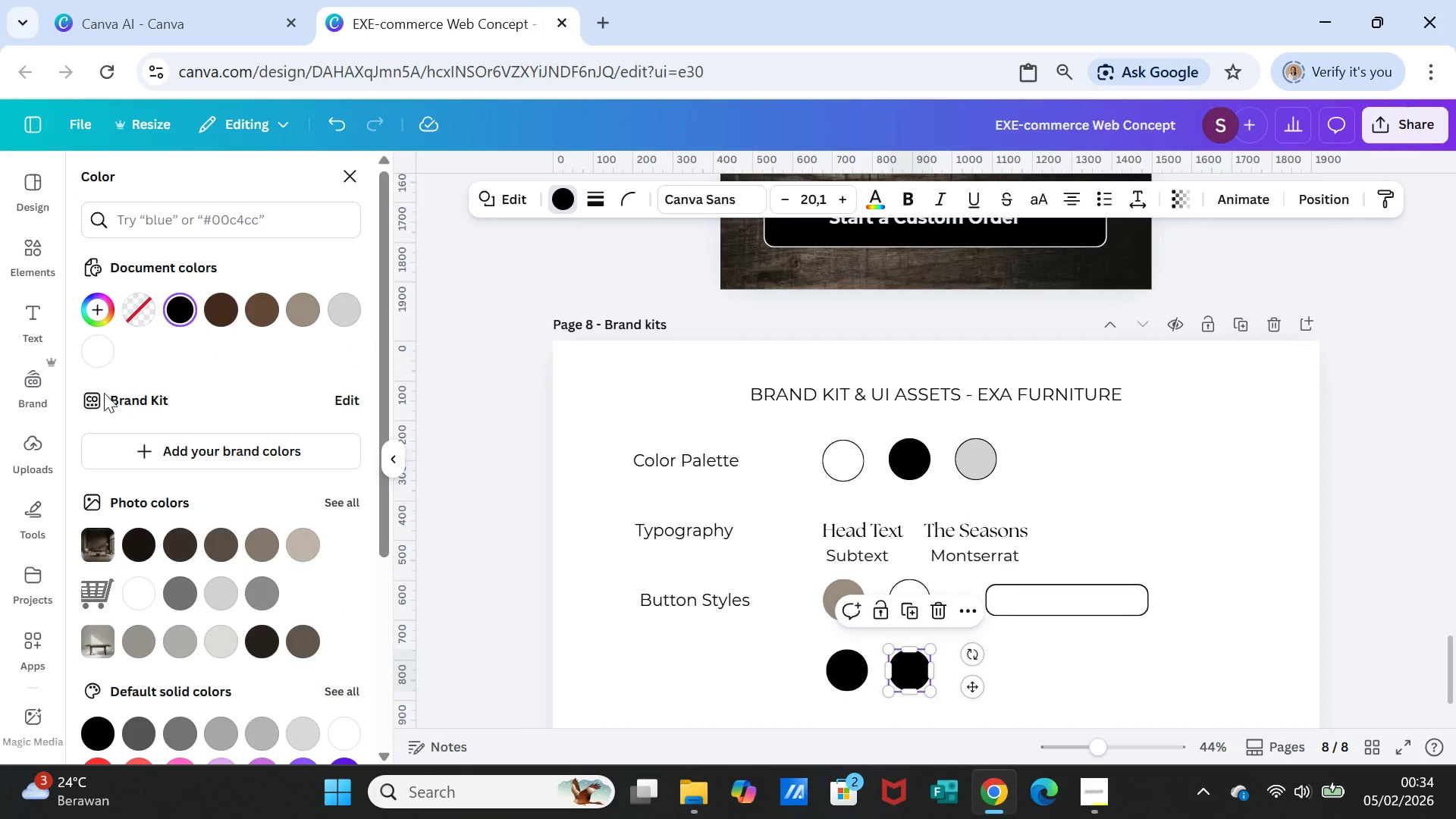 
left_click([1138, 664])
 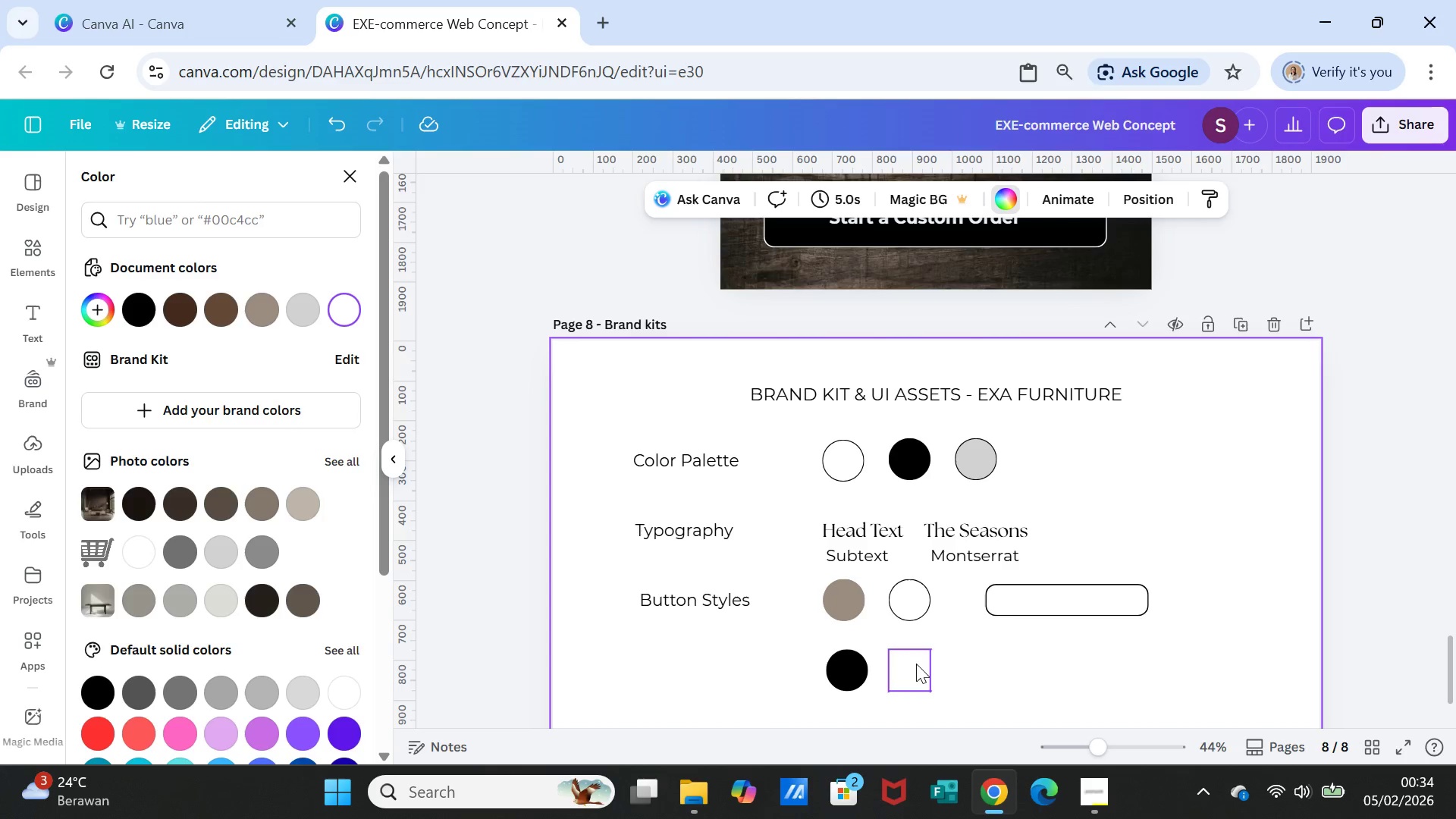 
left_click([916, 664])
 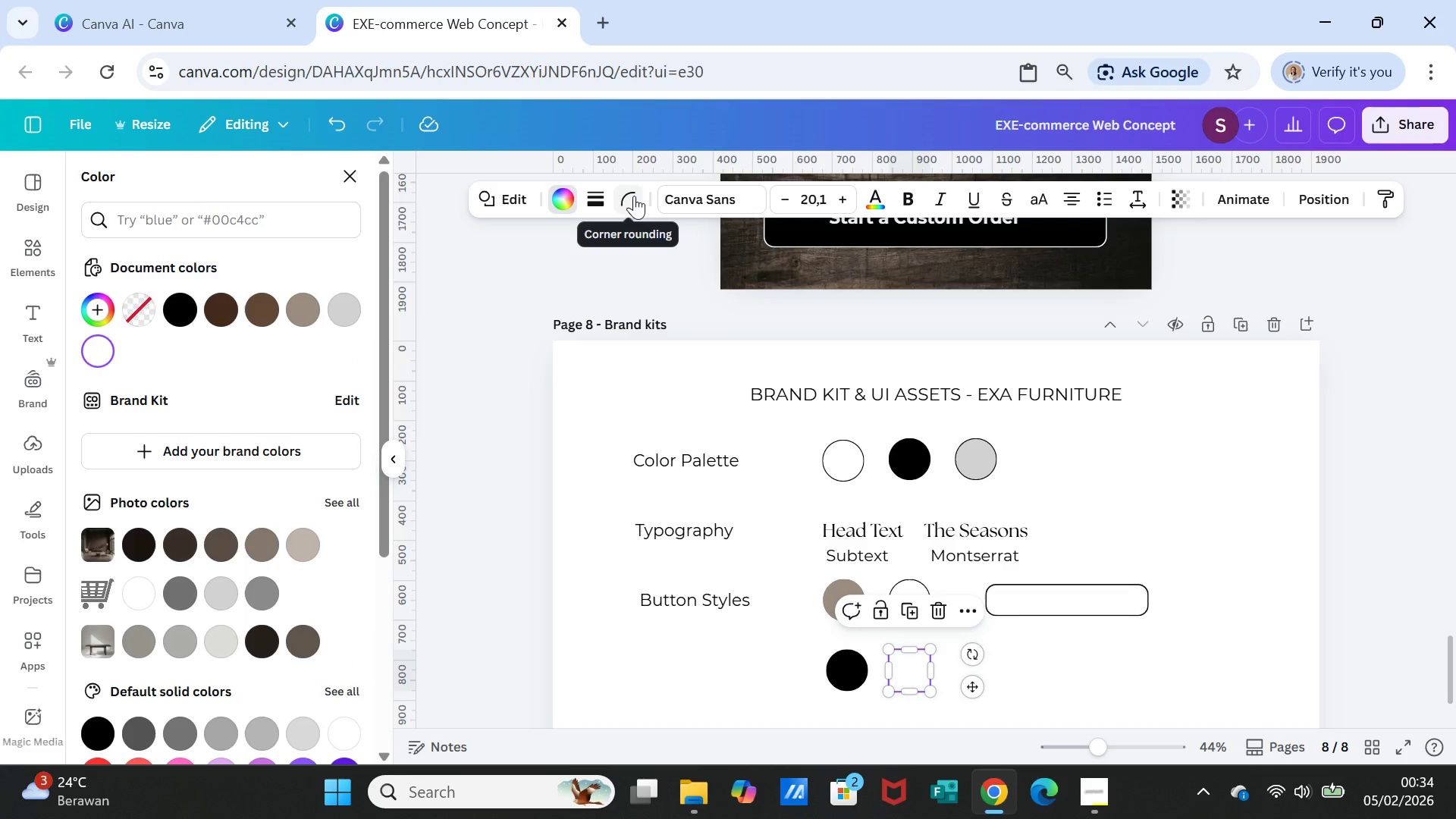 
left_click([595, 201])
 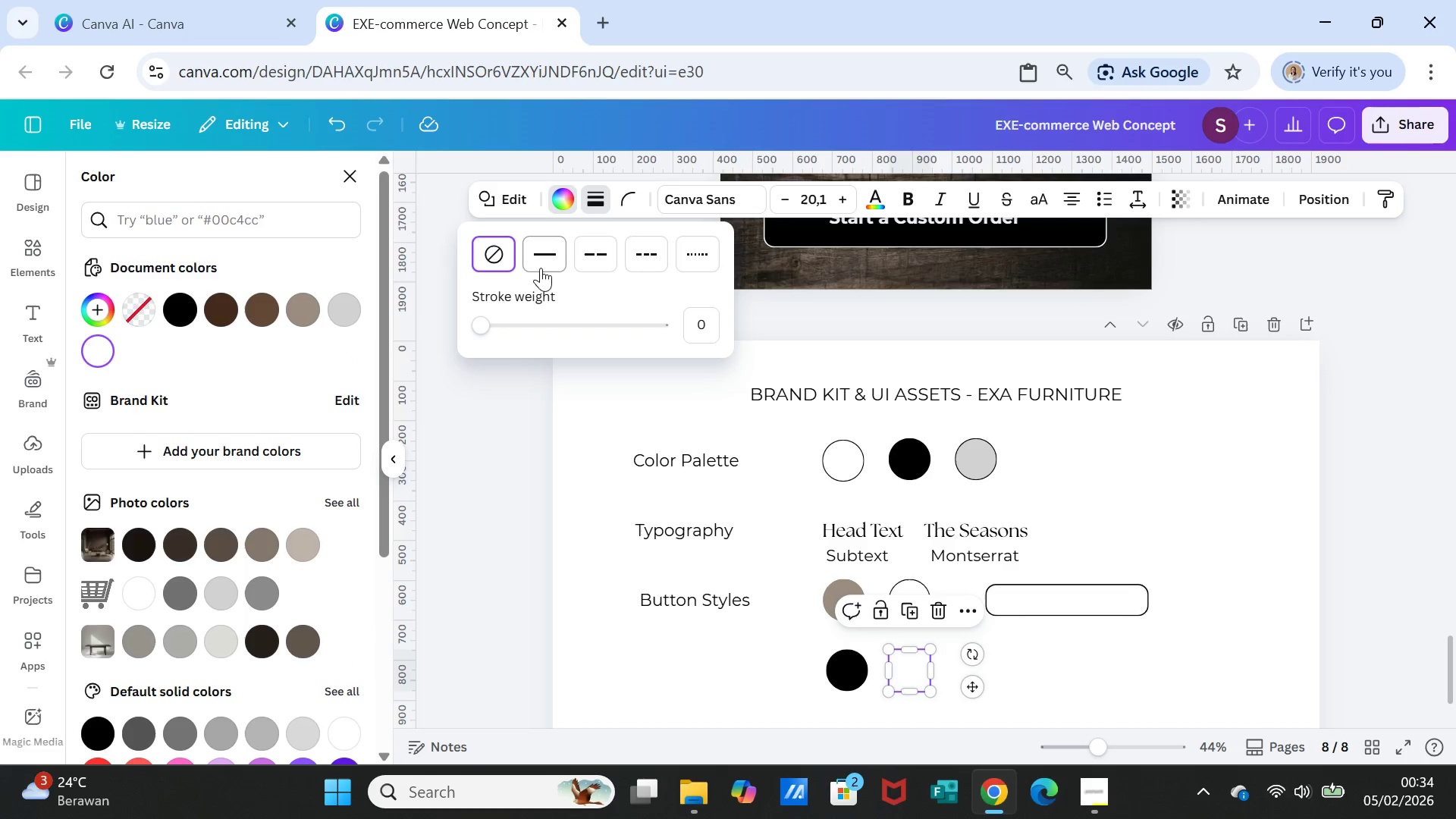 
left_click([548, 256])
 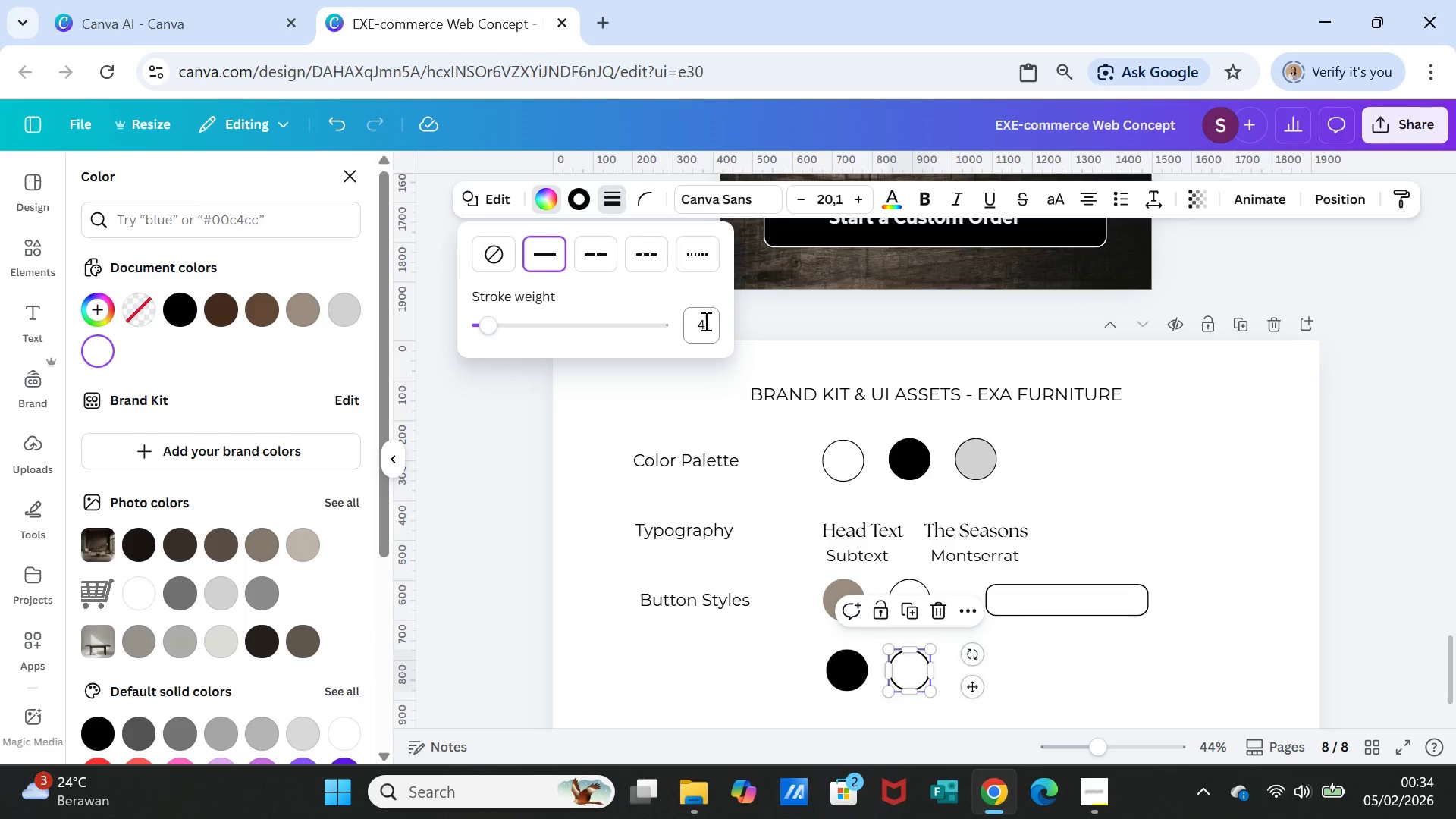 
left_click([704, 321])
 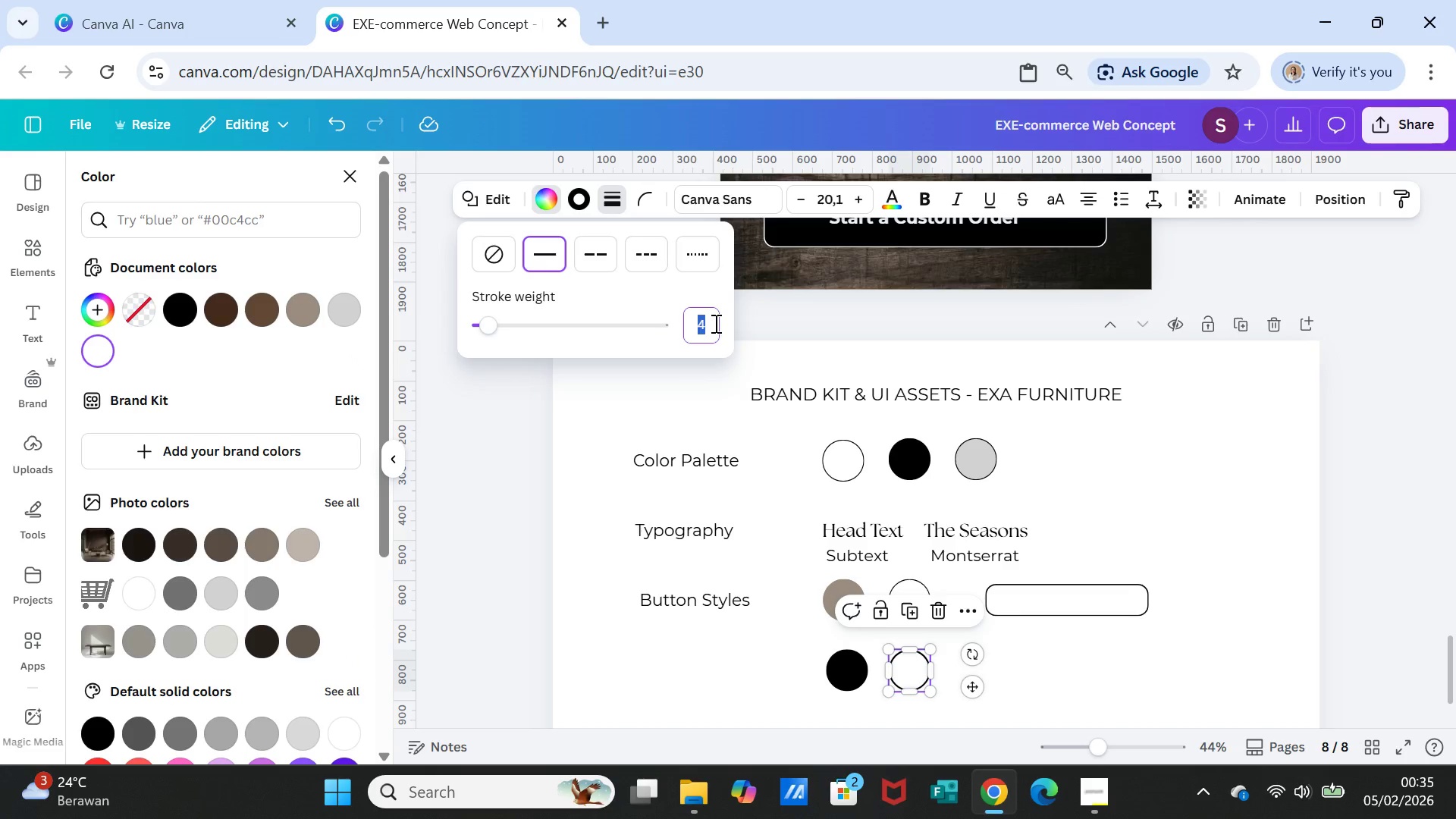 
key(1)
 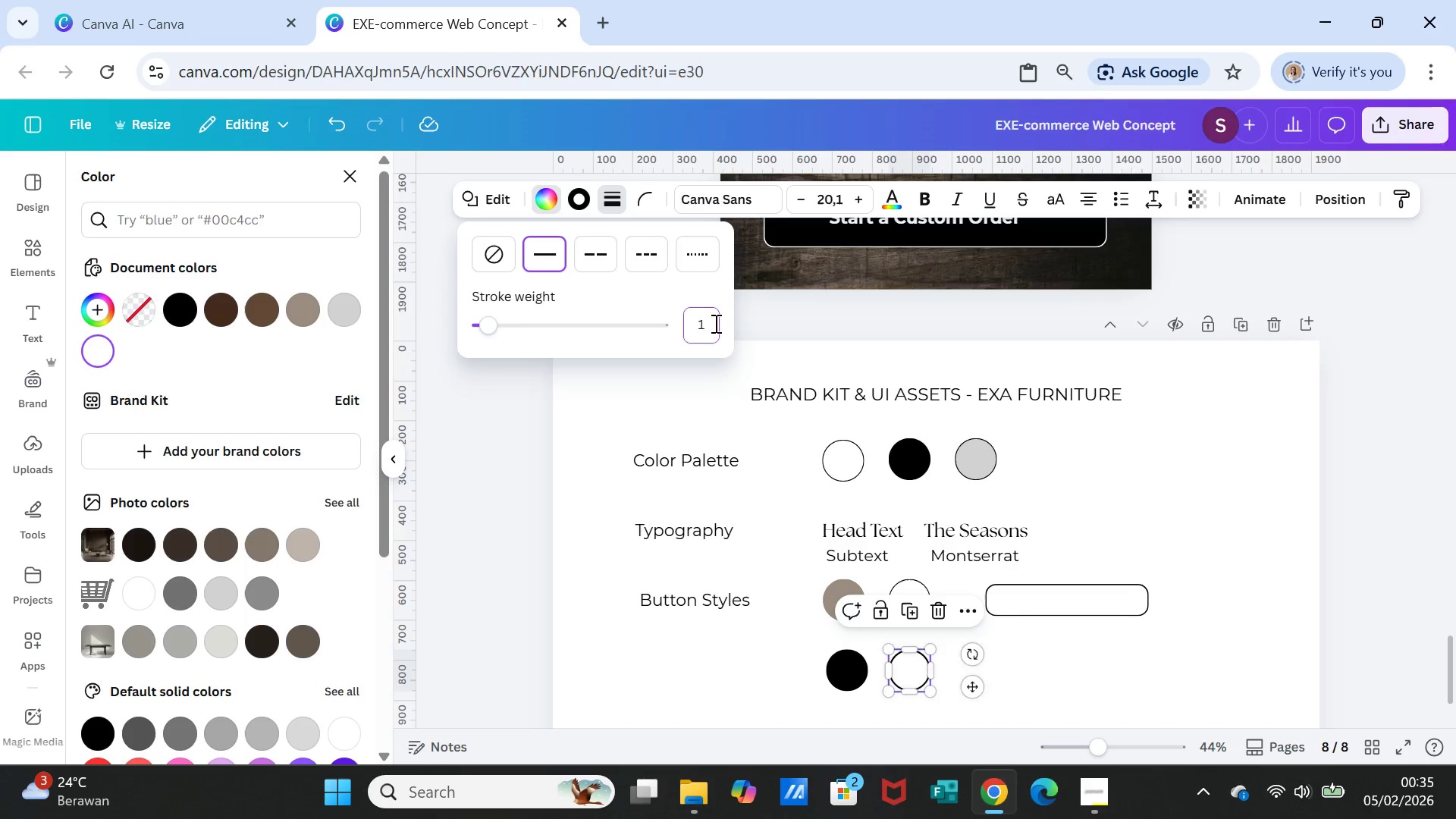 
key(Enter)
 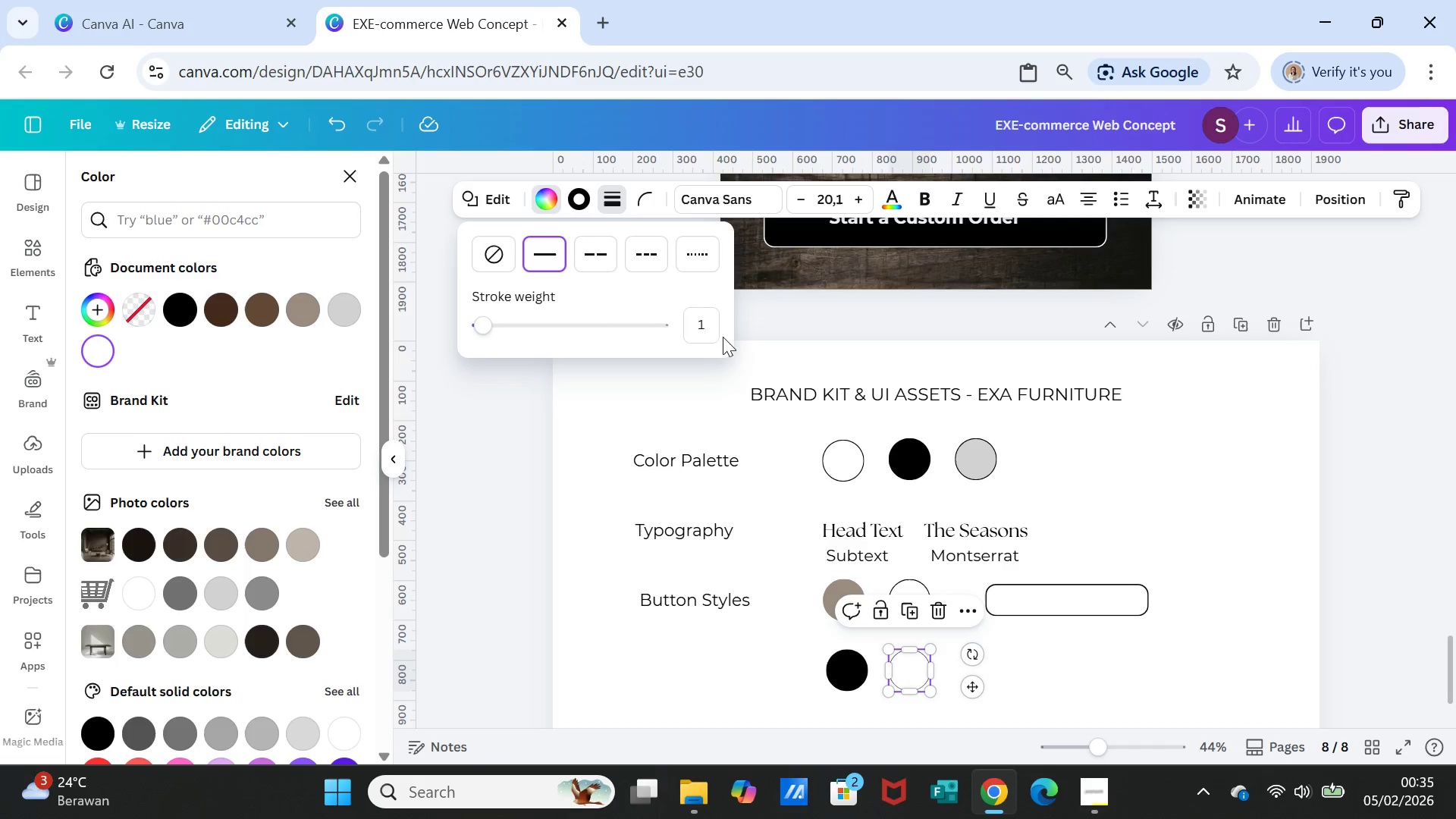 
left_click([698, 327])
 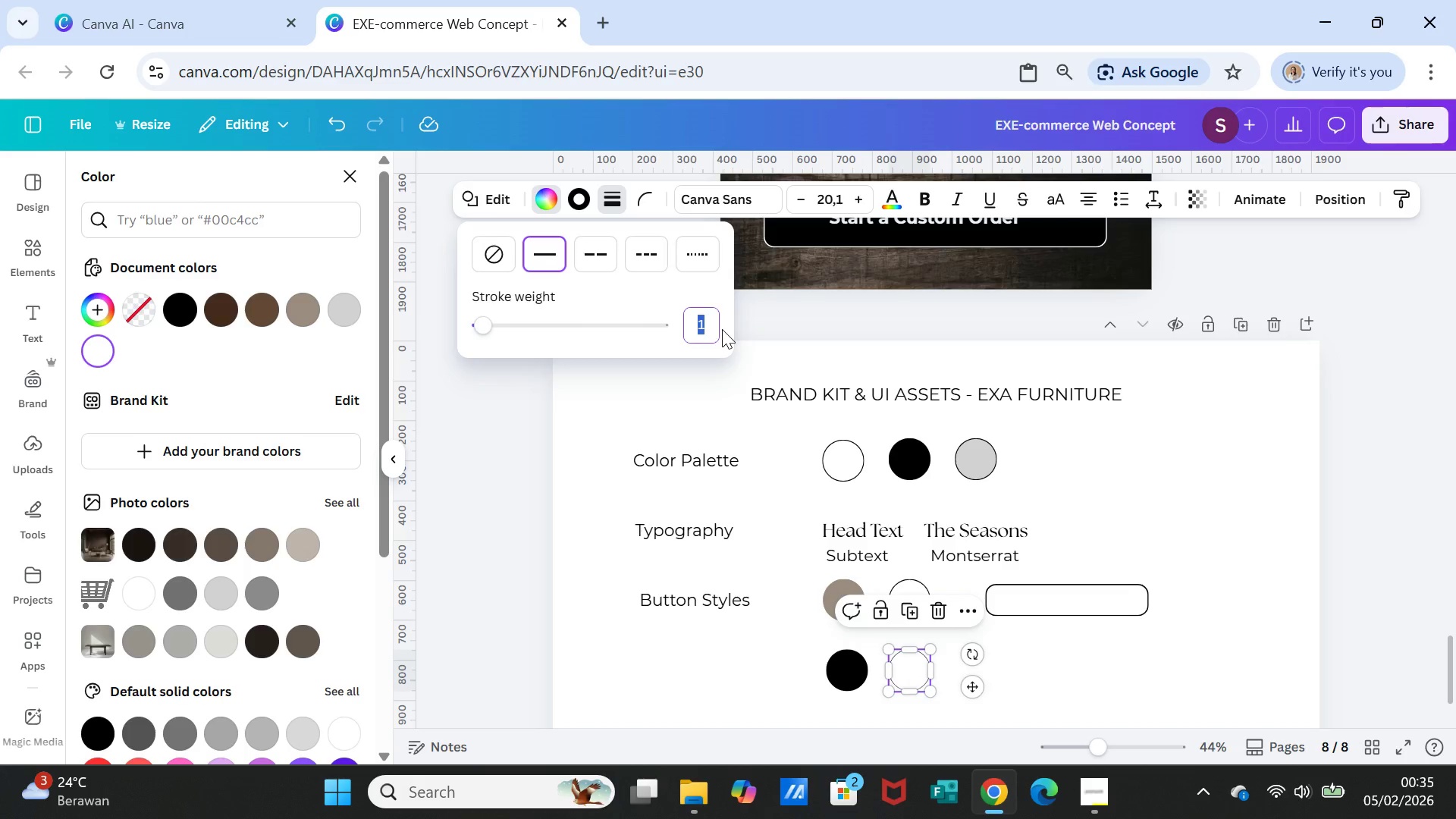 
key(2)
 